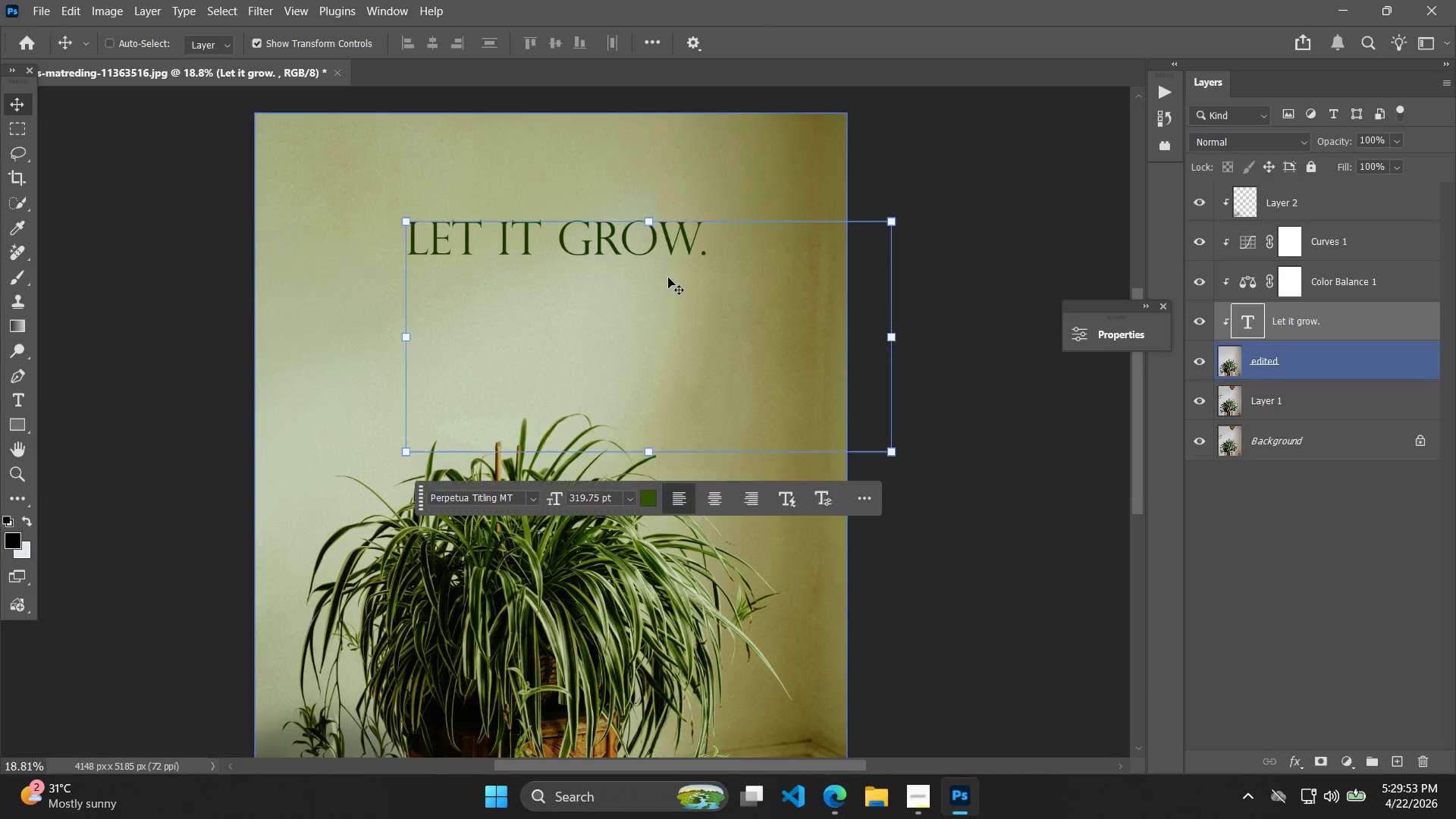 
left_click_drag(start_coordinate=[673, 254], to_coordinate=[668, 251])
 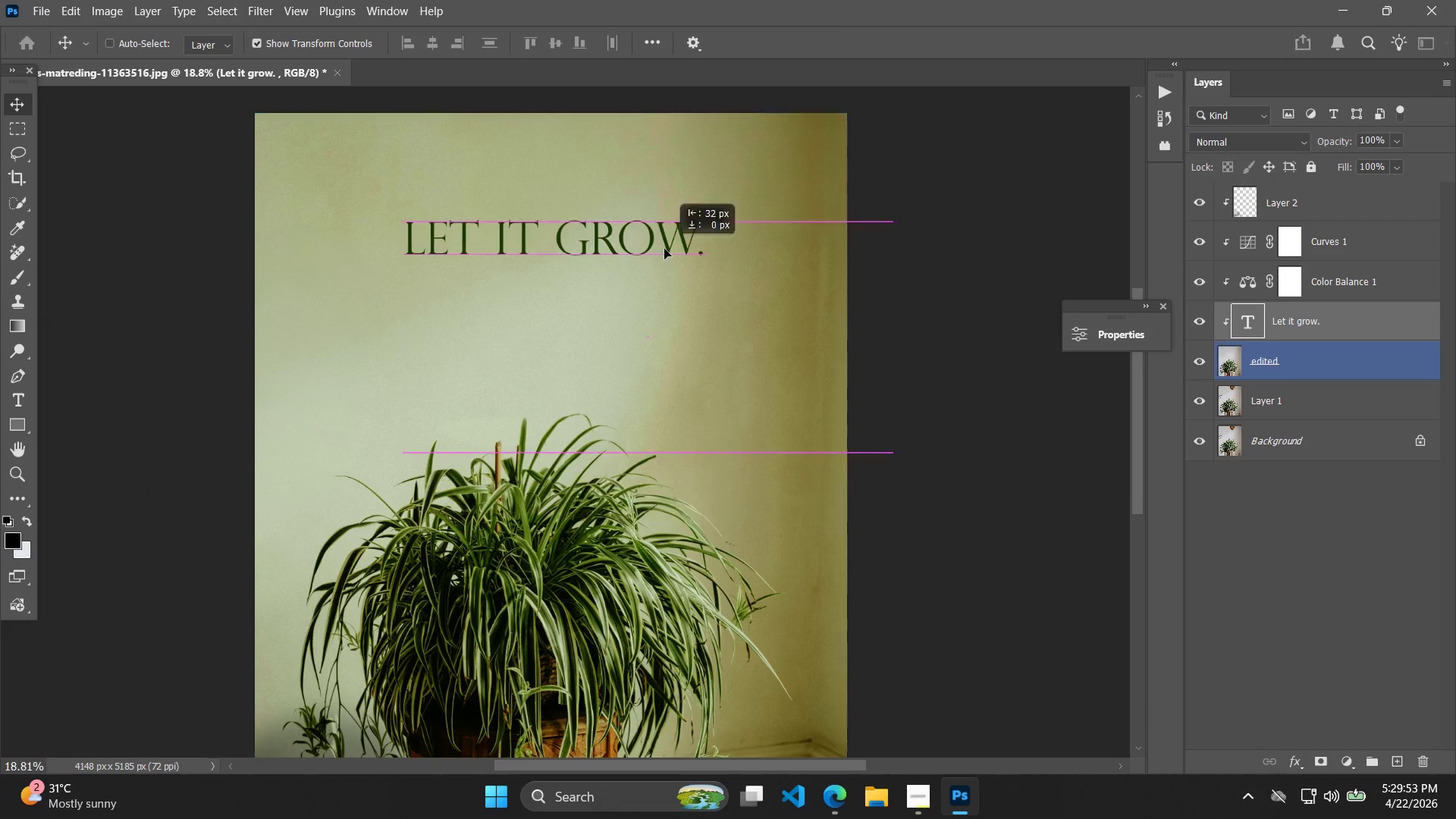 
triple_click([664, 247])
 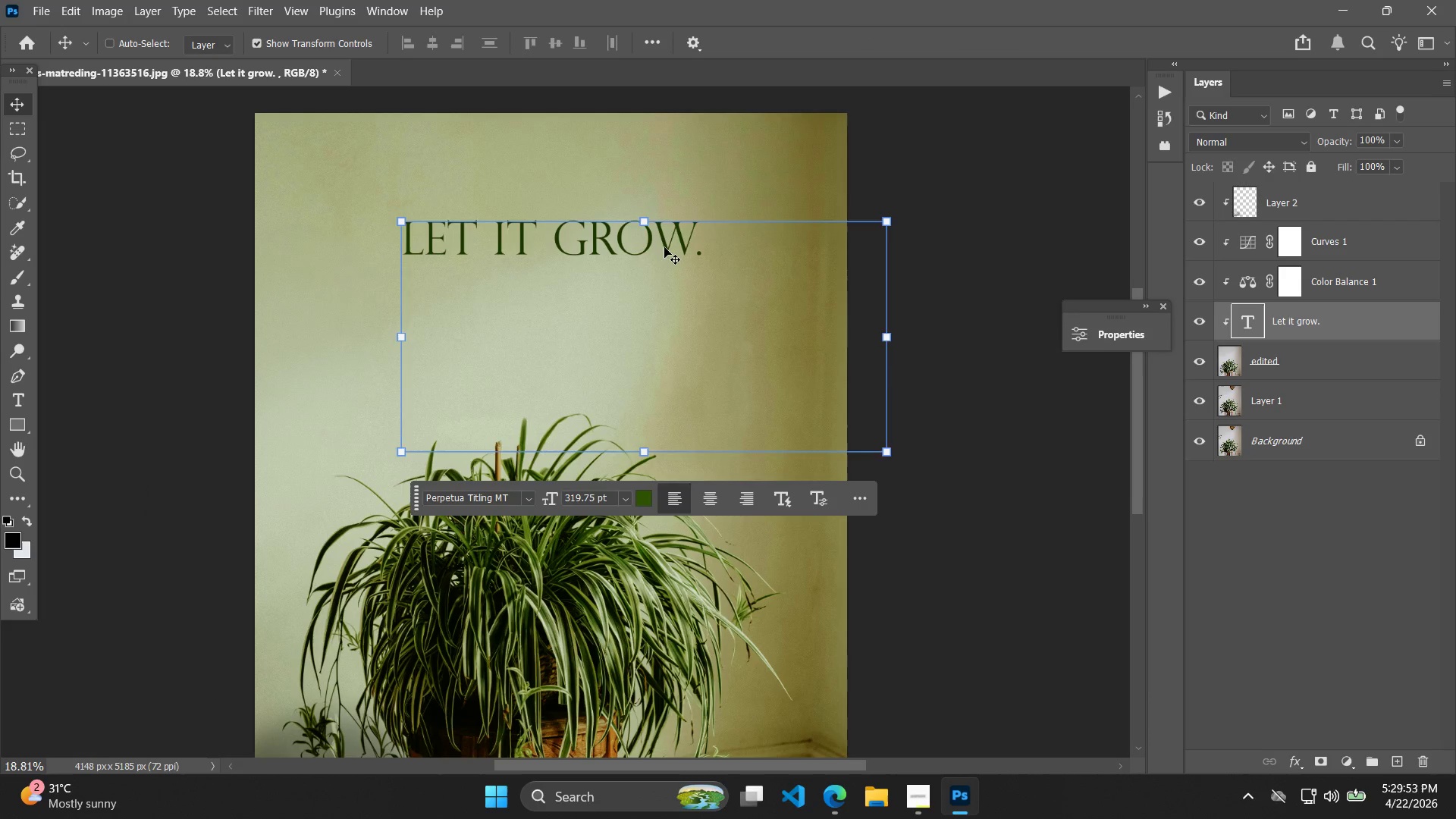 
triple_click([664, 247])
 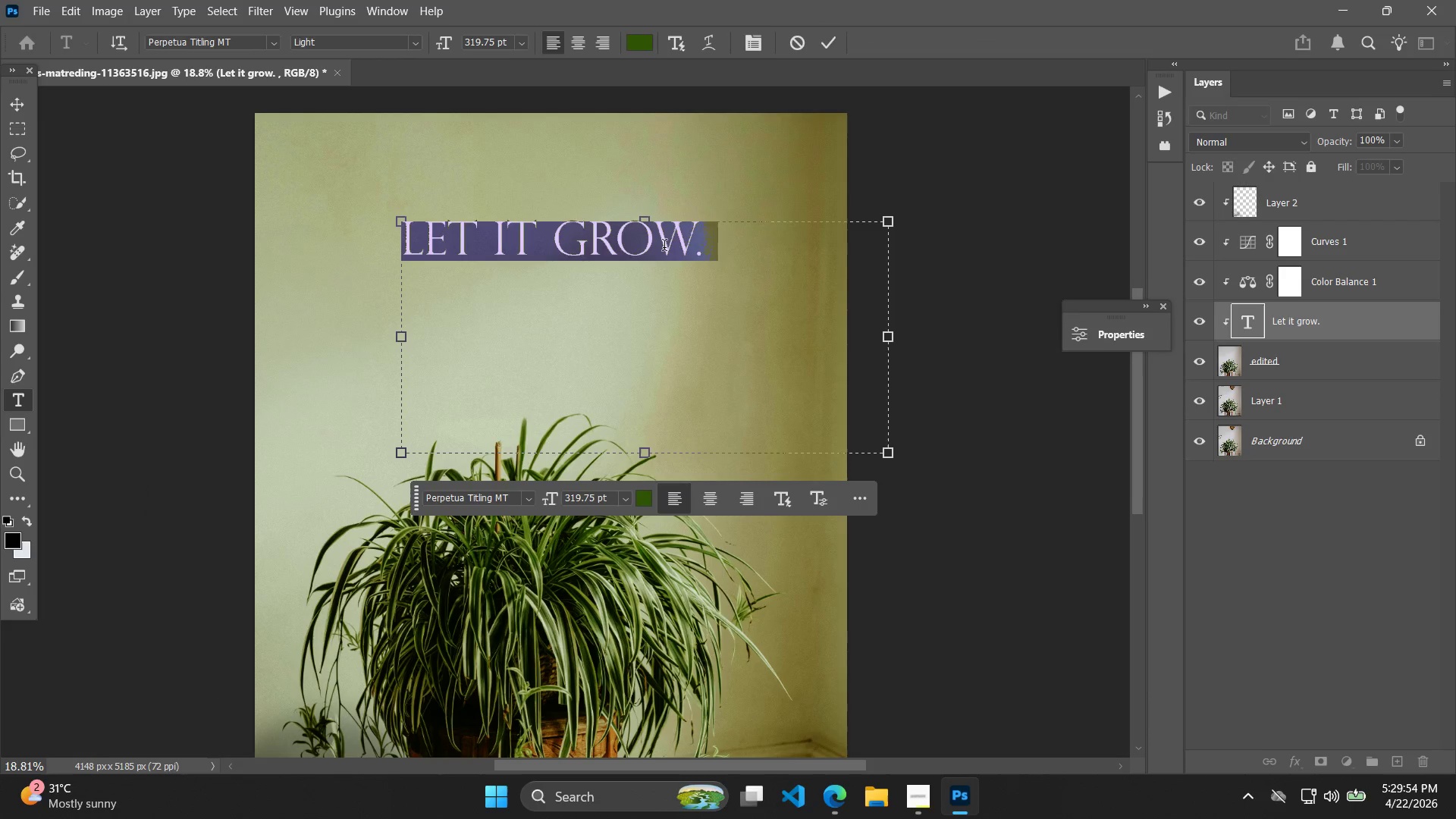 
triple_click([664, 247])
 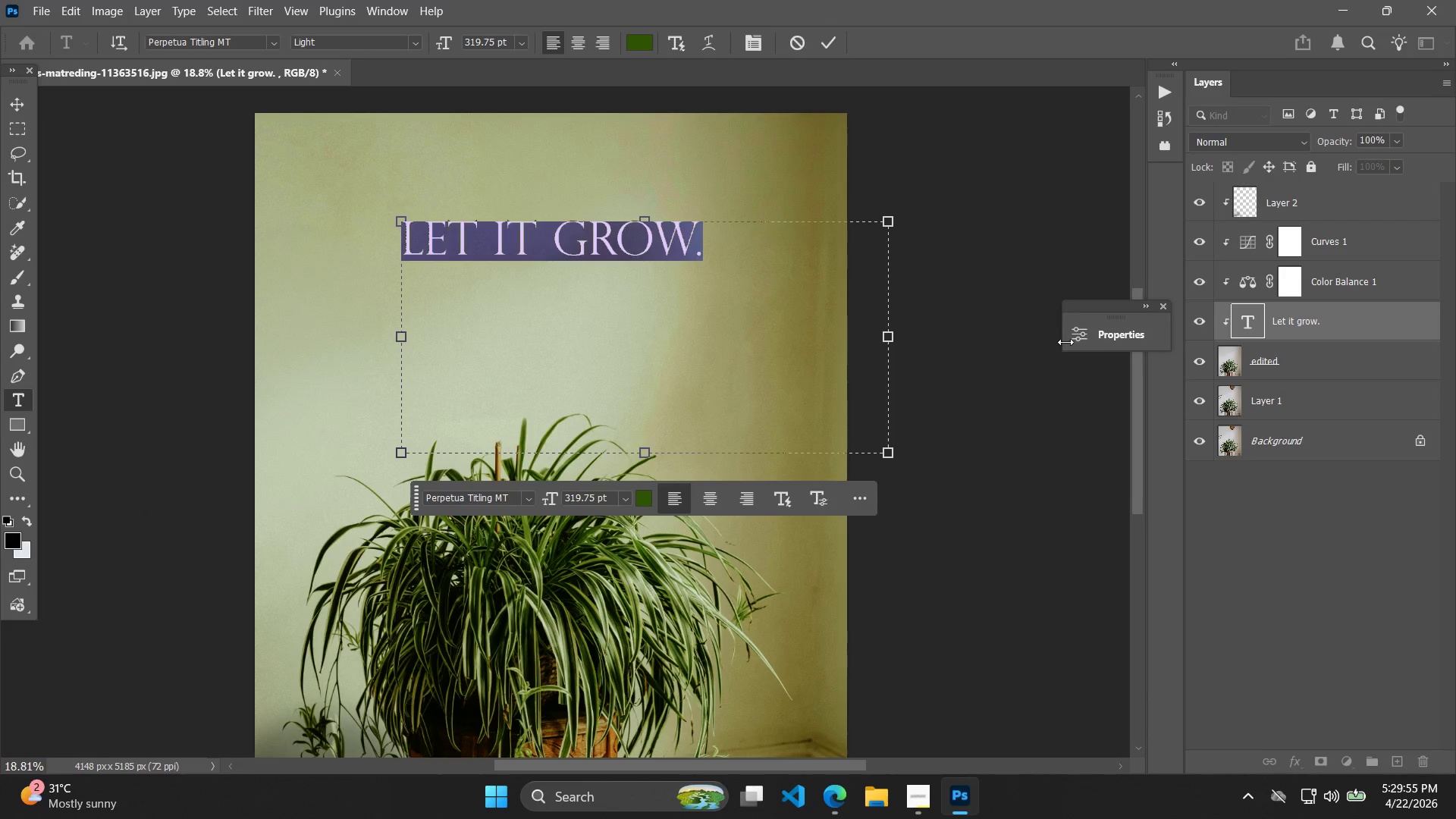 
left_click([1091, 345])
 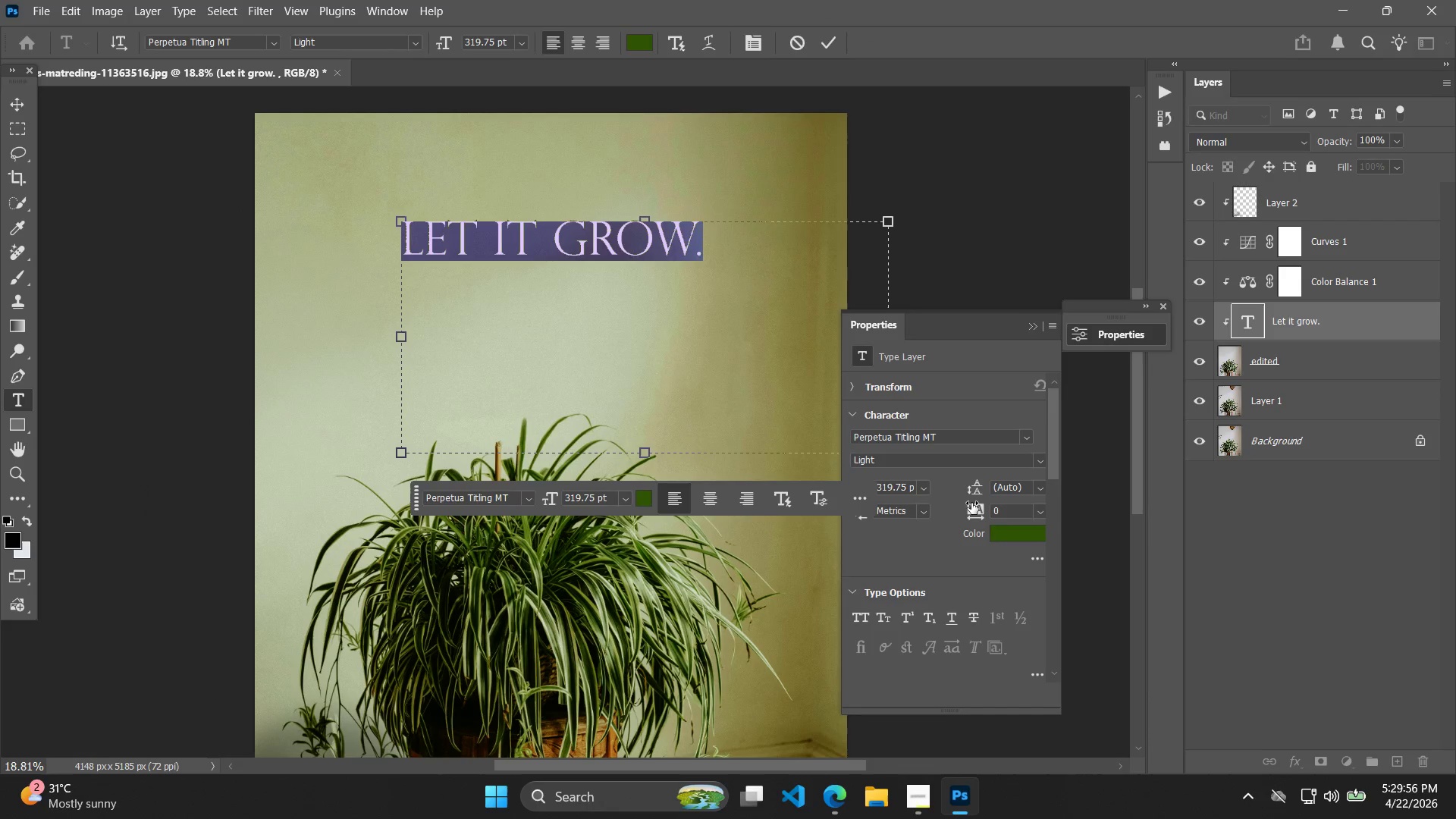 
left_click_drag(start_coordinate=[969, 507], to_coordinate=[981, 507])
 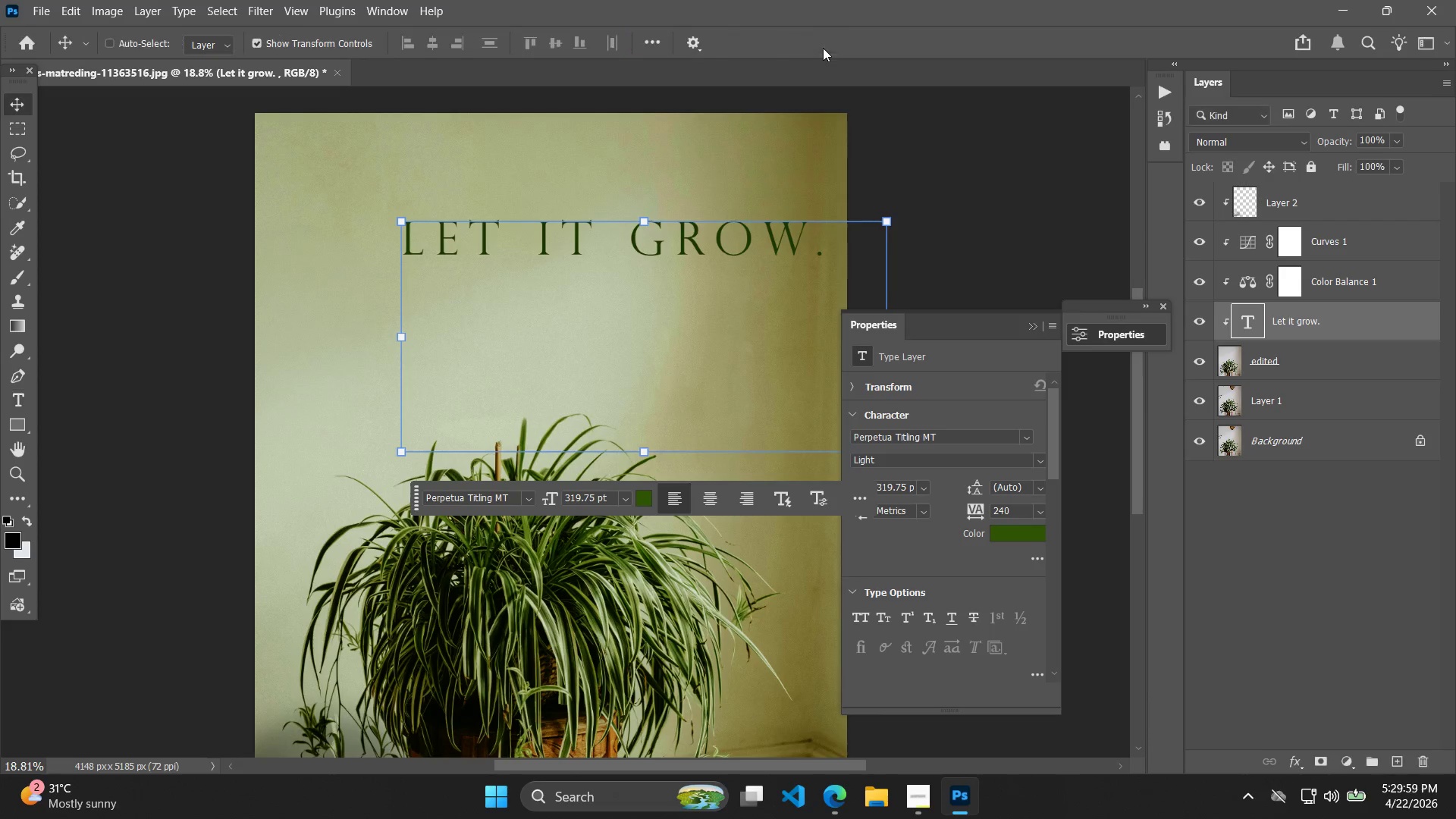 
left_click_drag(start_coordinate=[761, 249], to_coordinate=[723, 247])
 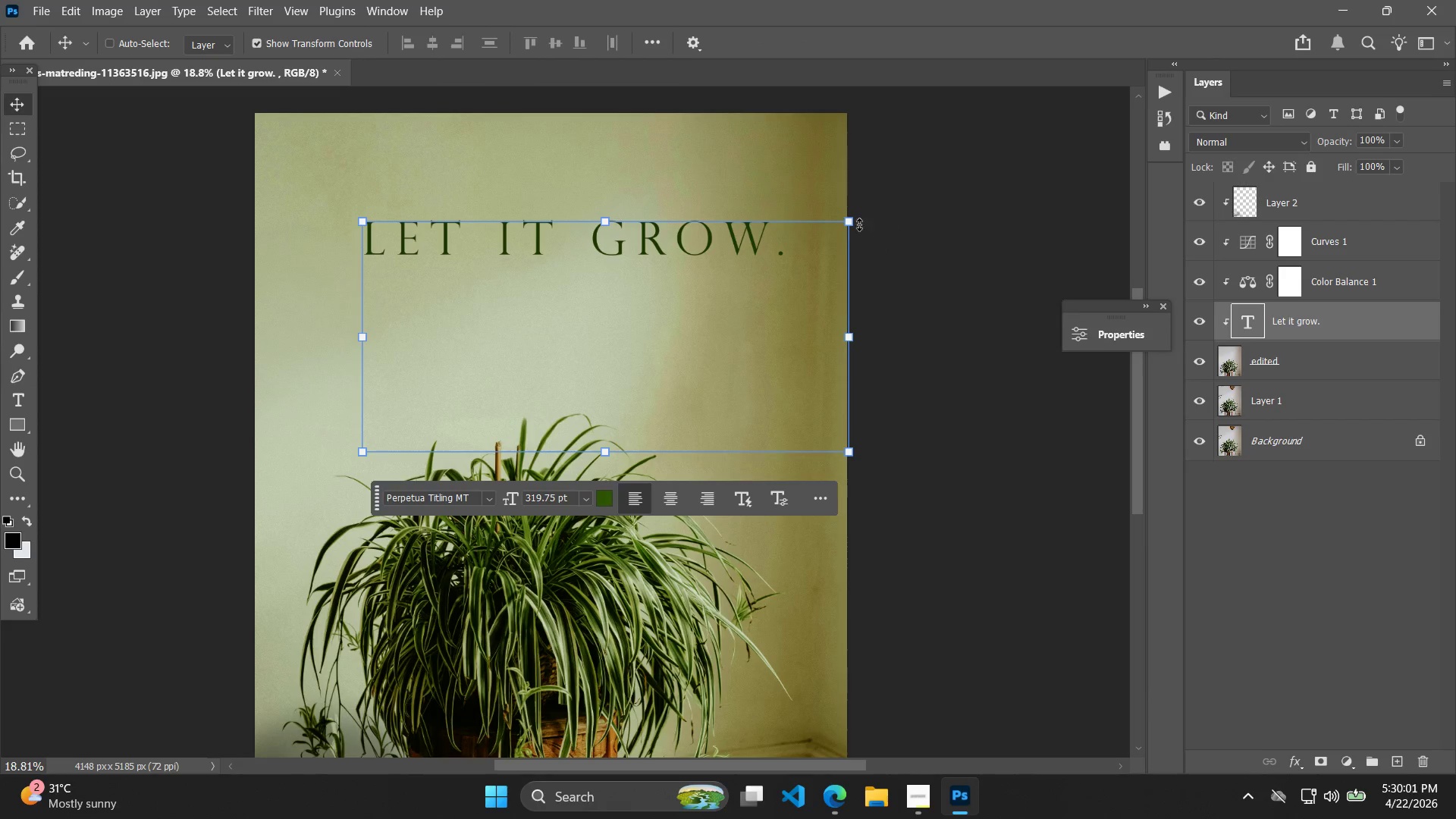 
left_click_drag(start_coordinate=[850, 224], to_coordinate=[810, 237])
 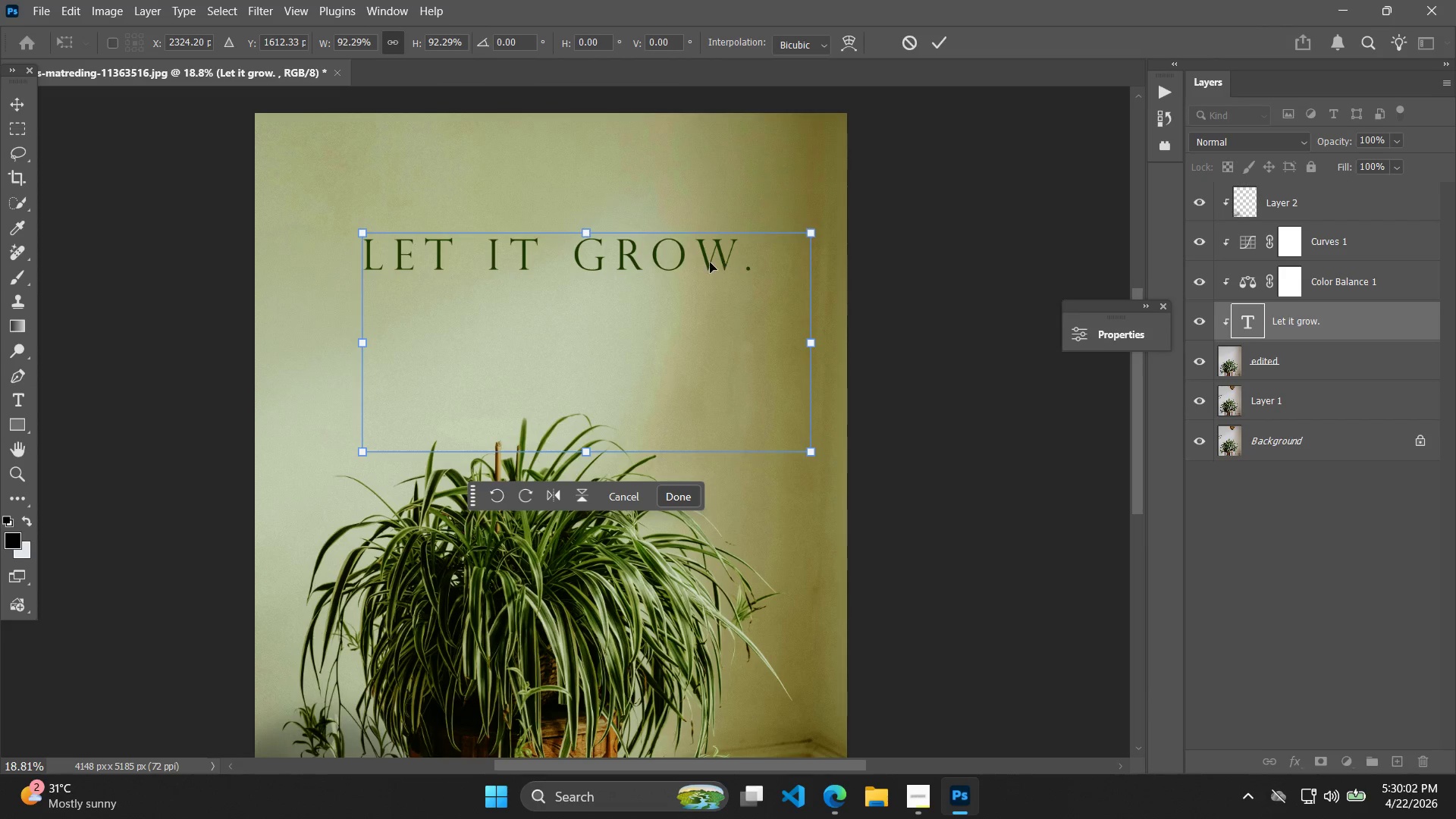 
left_click_drag(start_coordinate=[710, 262], to_coordinate=[727, 266])
 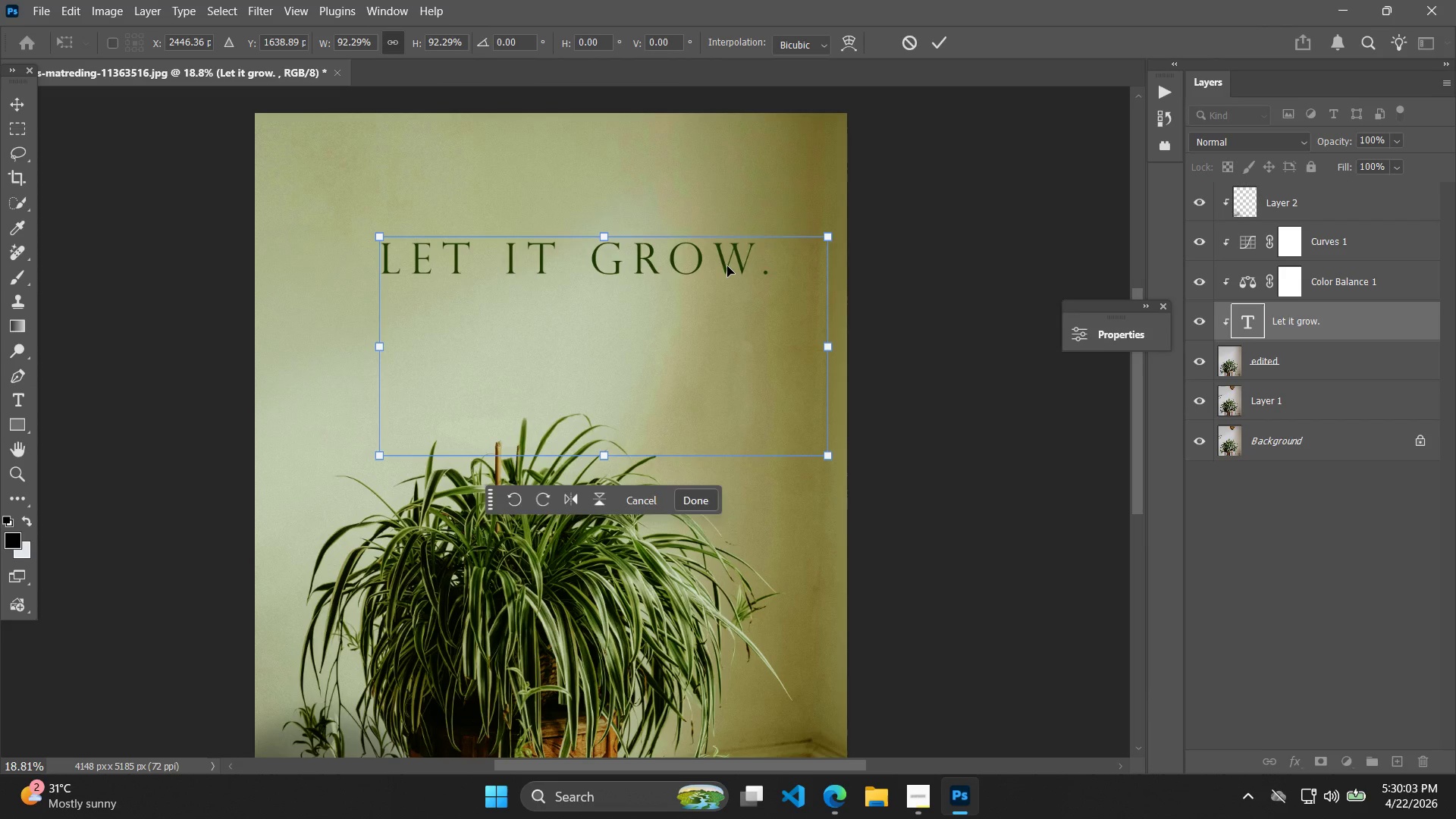 
left_click_drag(start_coordinate=[727, 266], to_coordinate=[723, 268])
 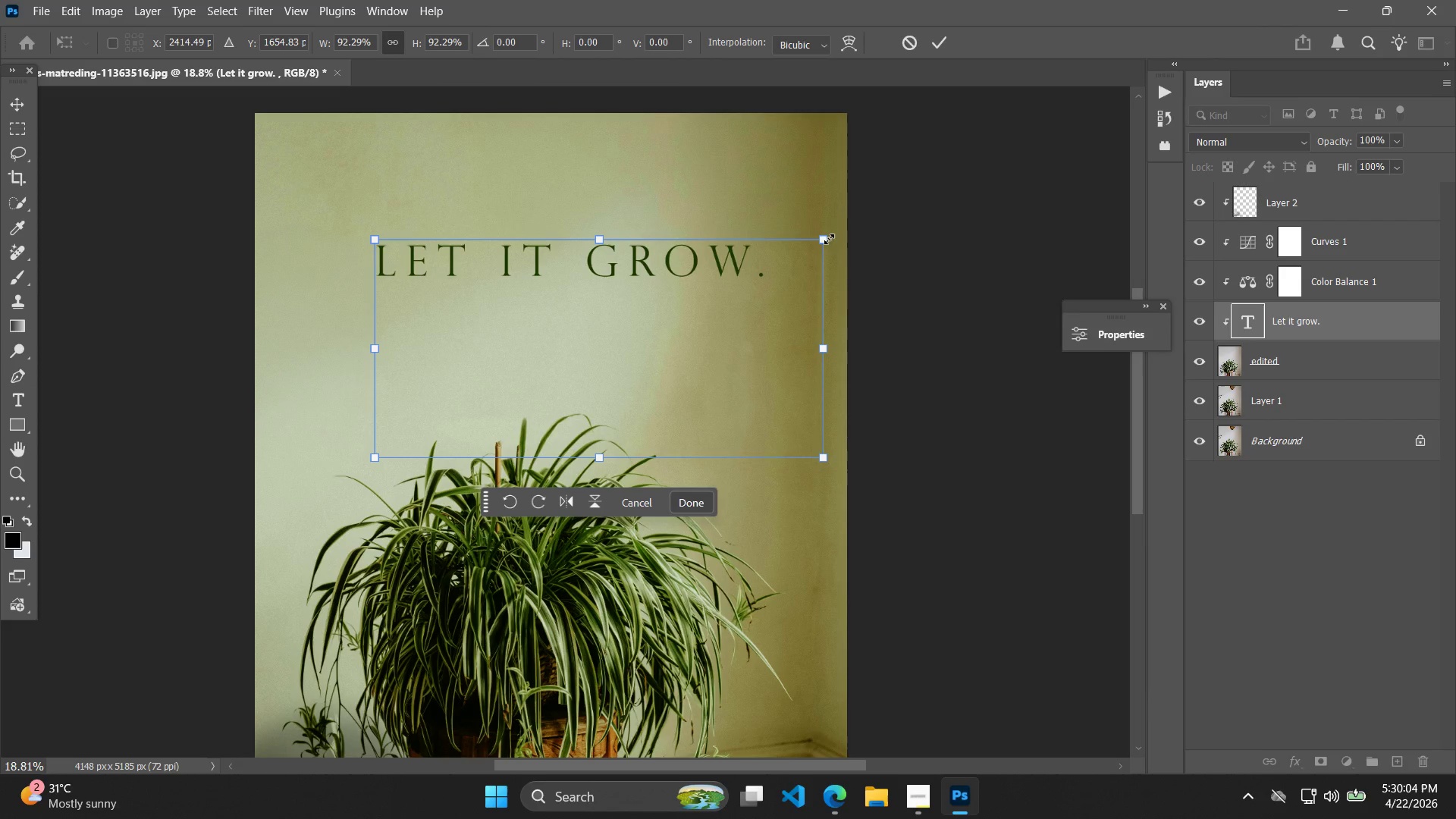 
left_click_drag(start_coordinate=[827, 238], to_coordinate=[786, 249])
 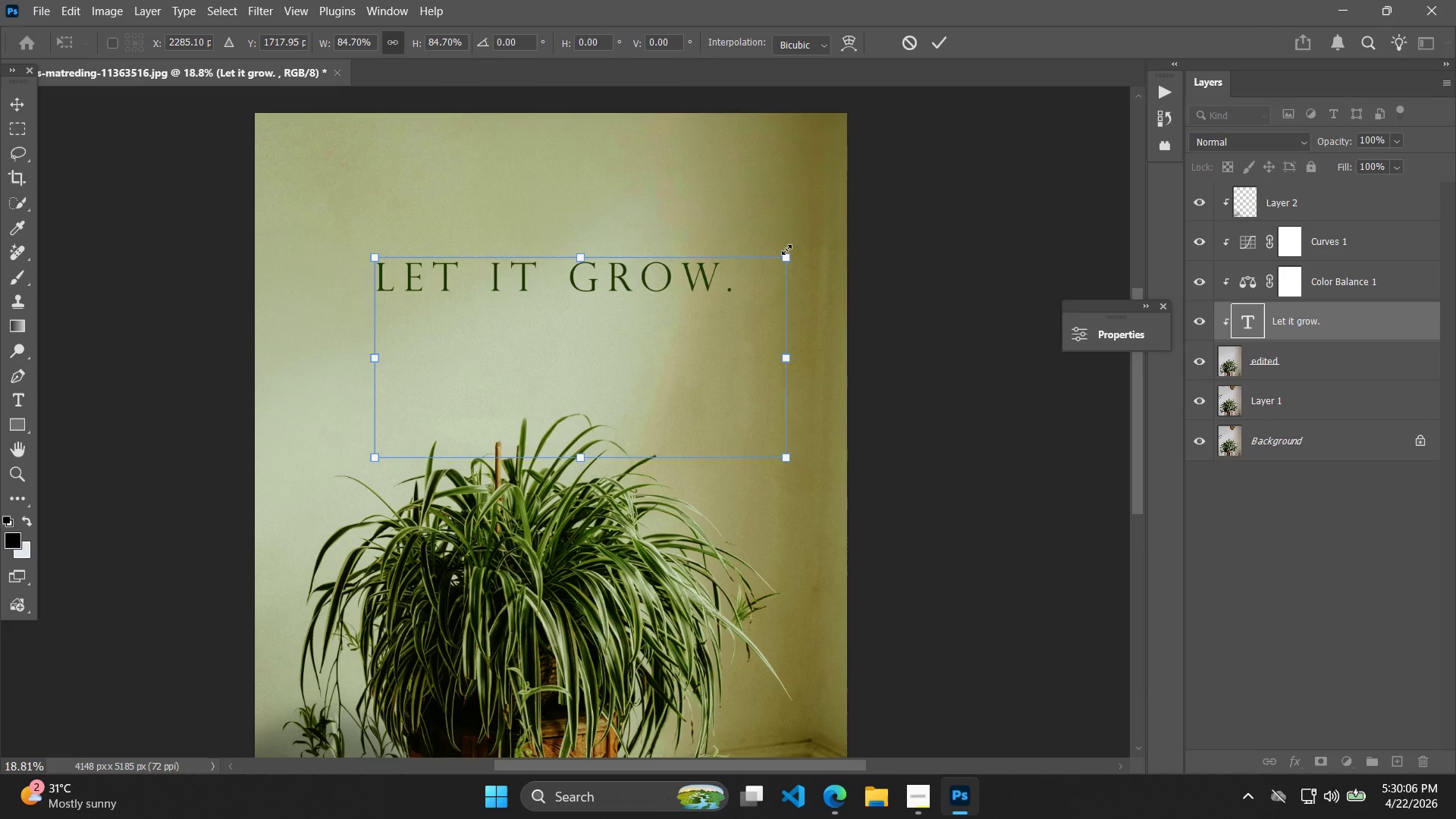 
left_click_drag(start_coordinate=[786, 249], to_coordinate=[829, 224])
 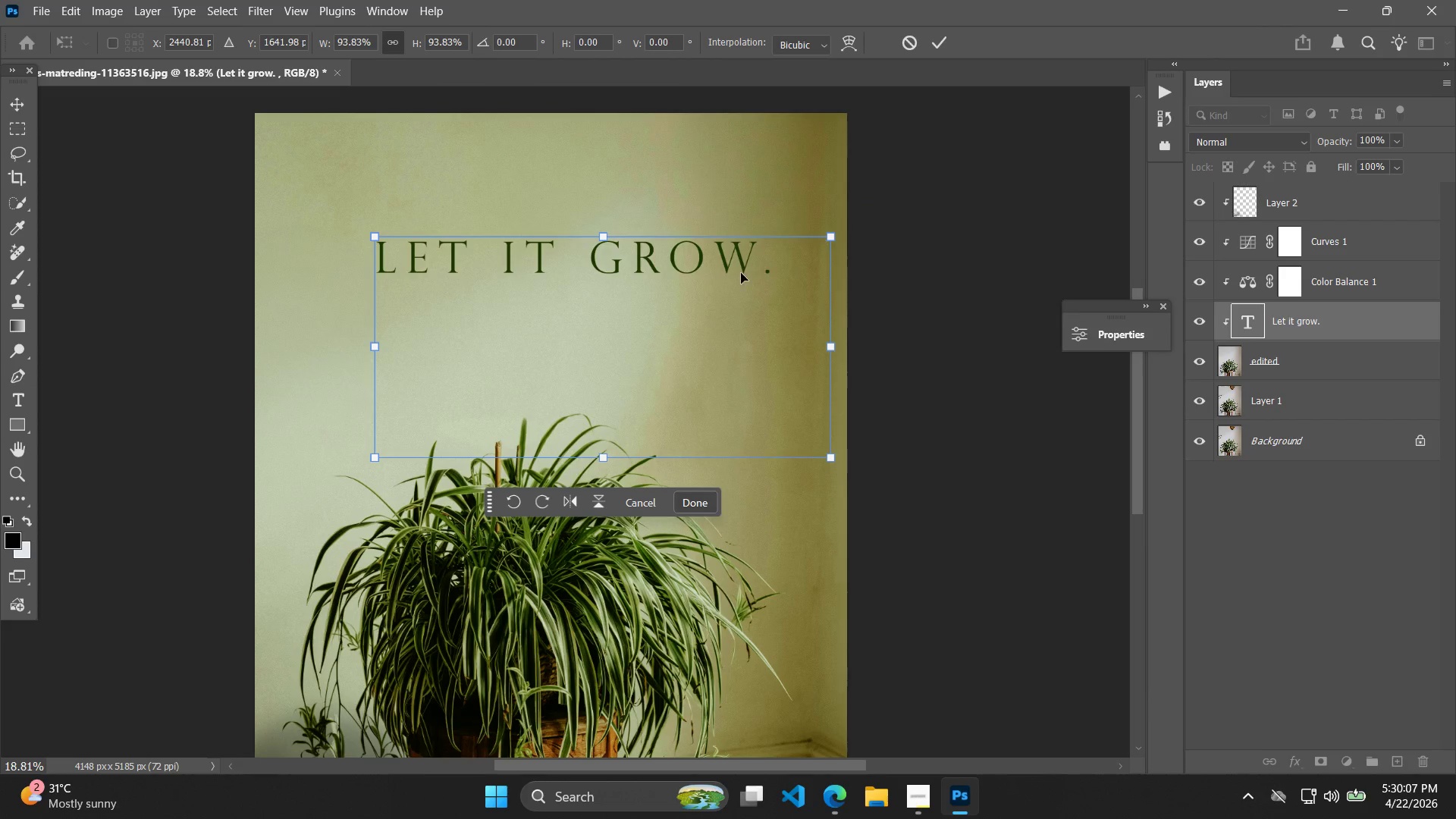 
left_click_drag(start_coordinate=[728, 270], to_coordinate=[721, 264])
 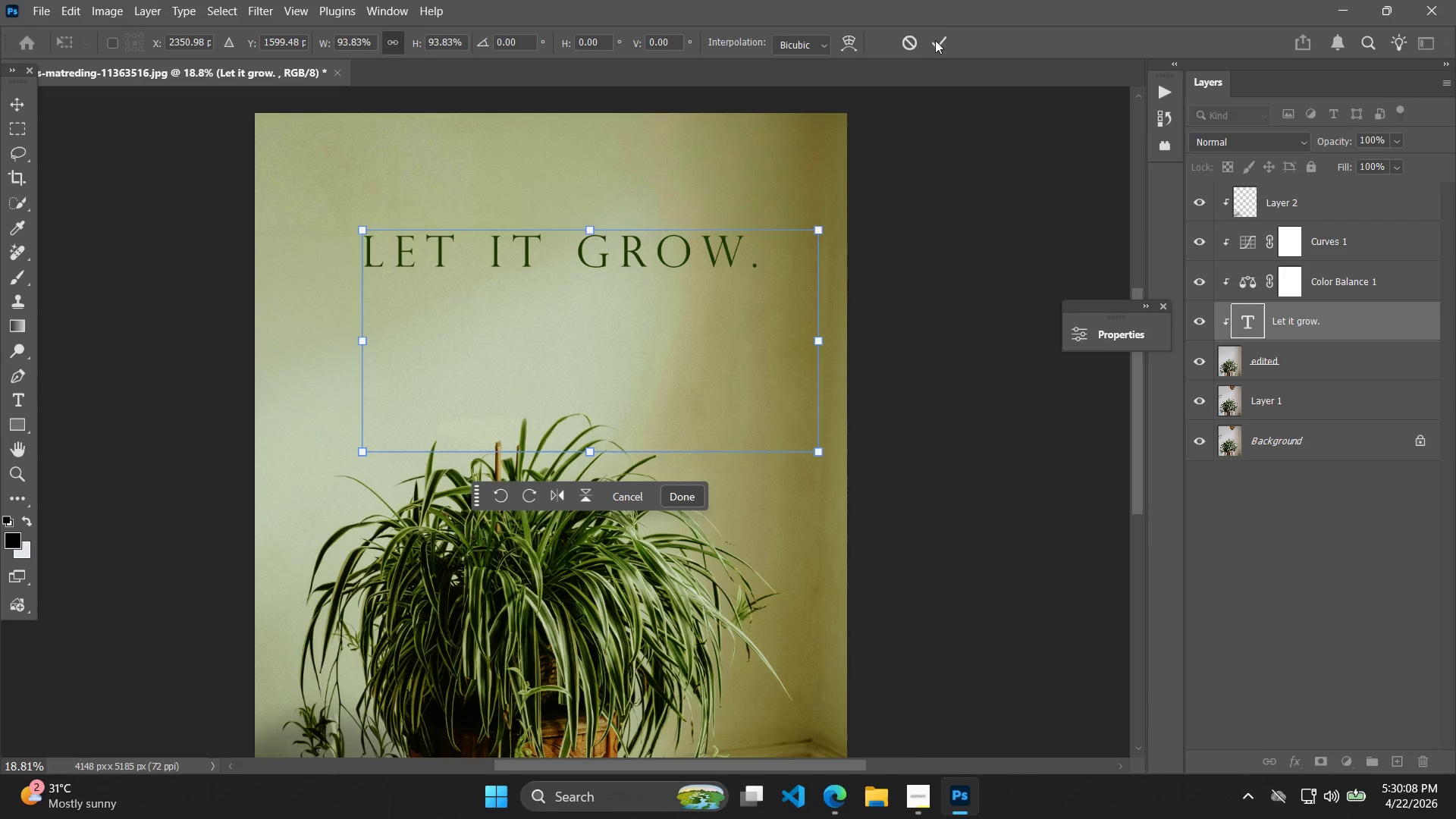 
left_click([937, 40])
 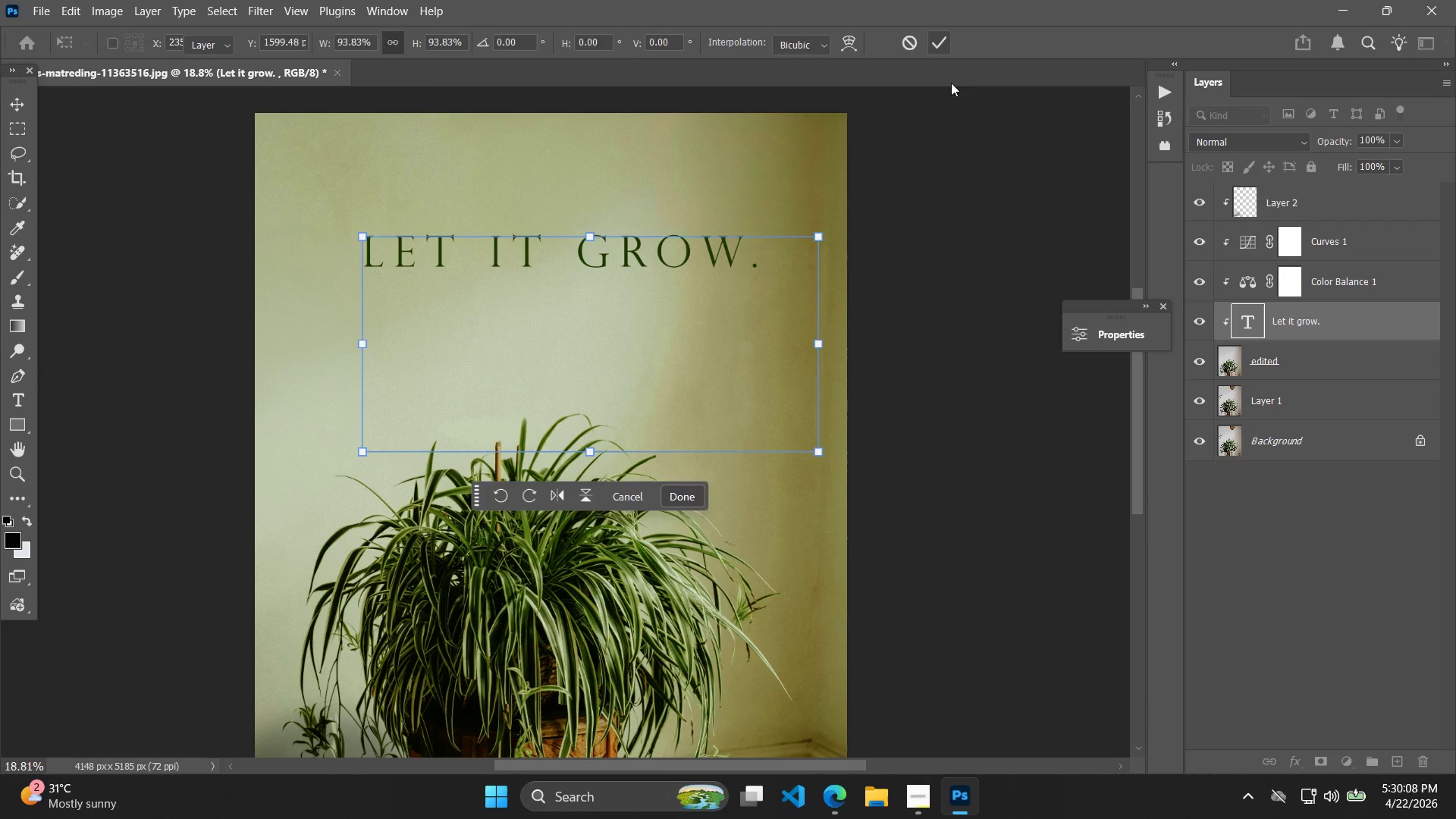 
left_click_drag(start_coordinate=[968, 195], to_coordinate=[967, 189])
 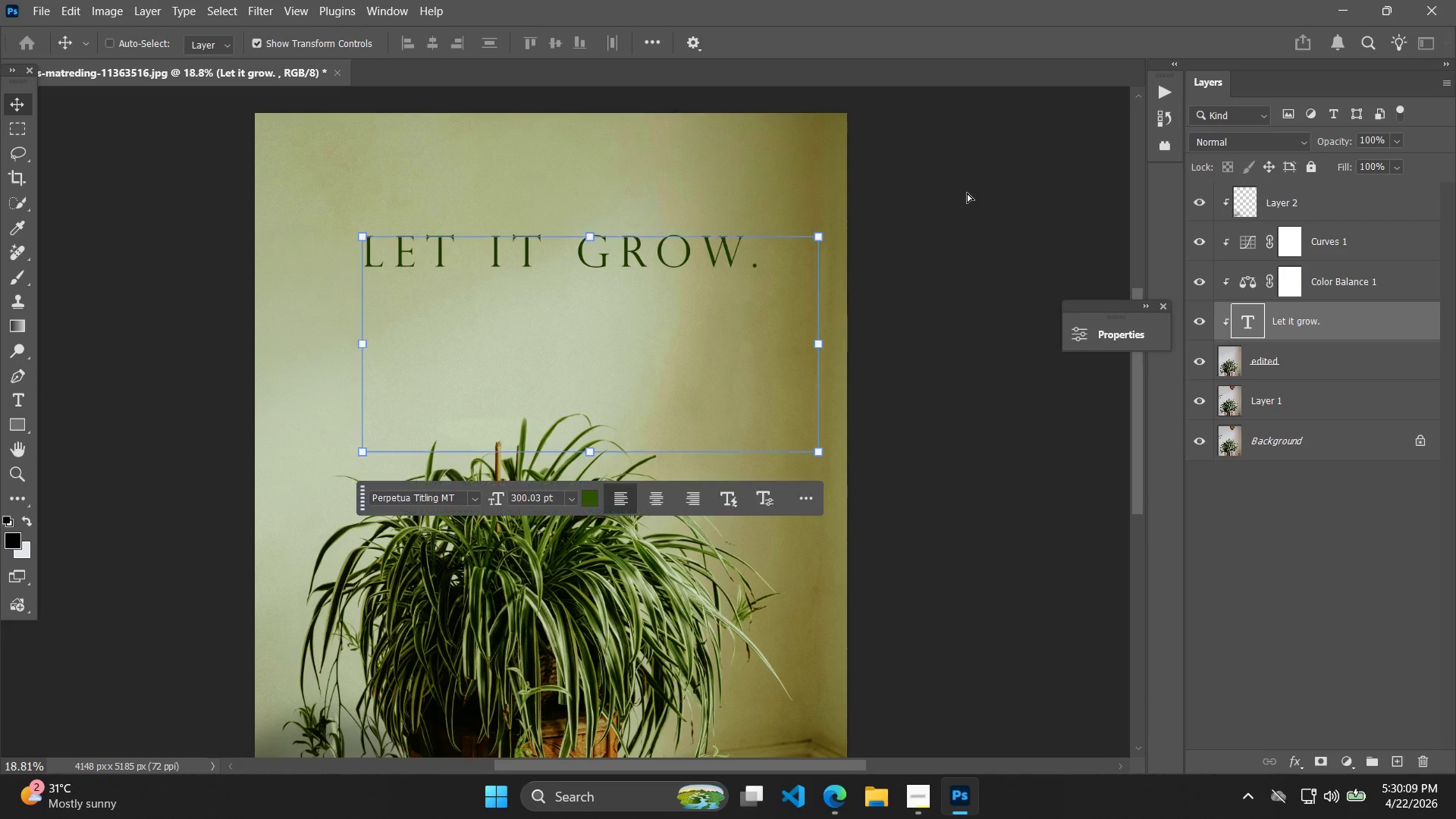 
hold_key(key=AltLeft, duration=0.36)
scroll: coordinate [971, 224], scroll_direction: down, amount: 6.0
 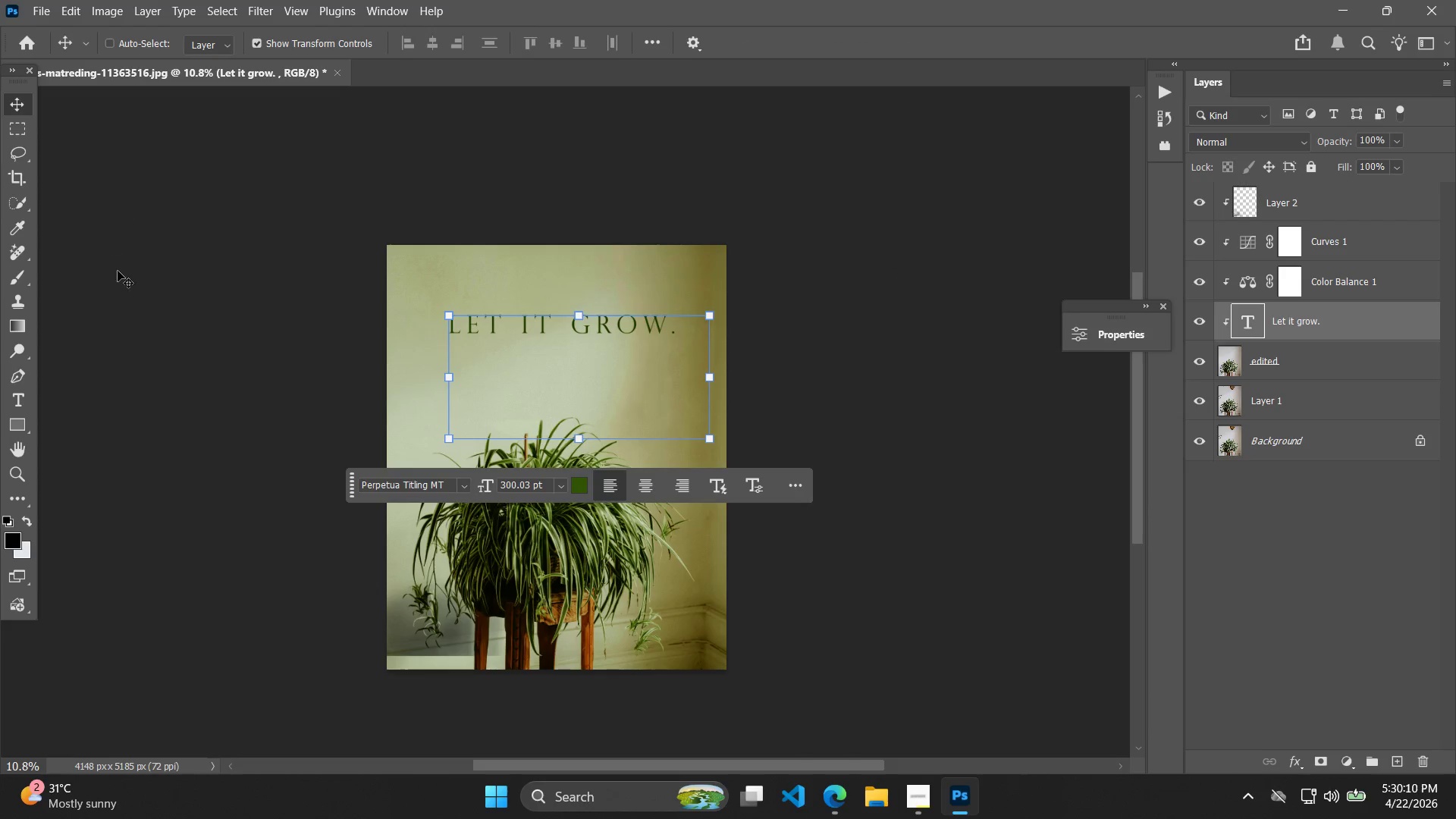 
double_click([159, 289])
 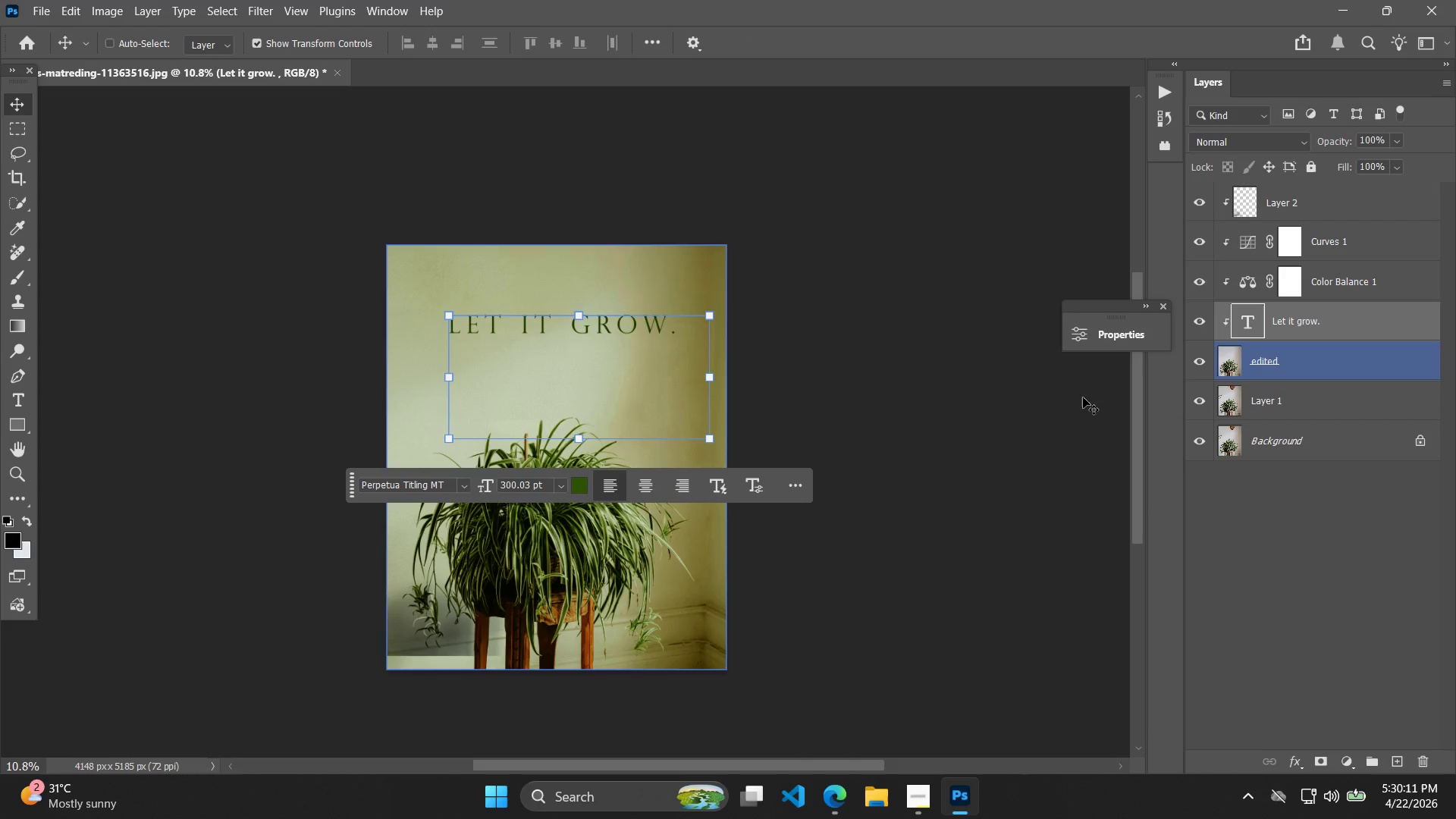 
left_click([1322, 435])
 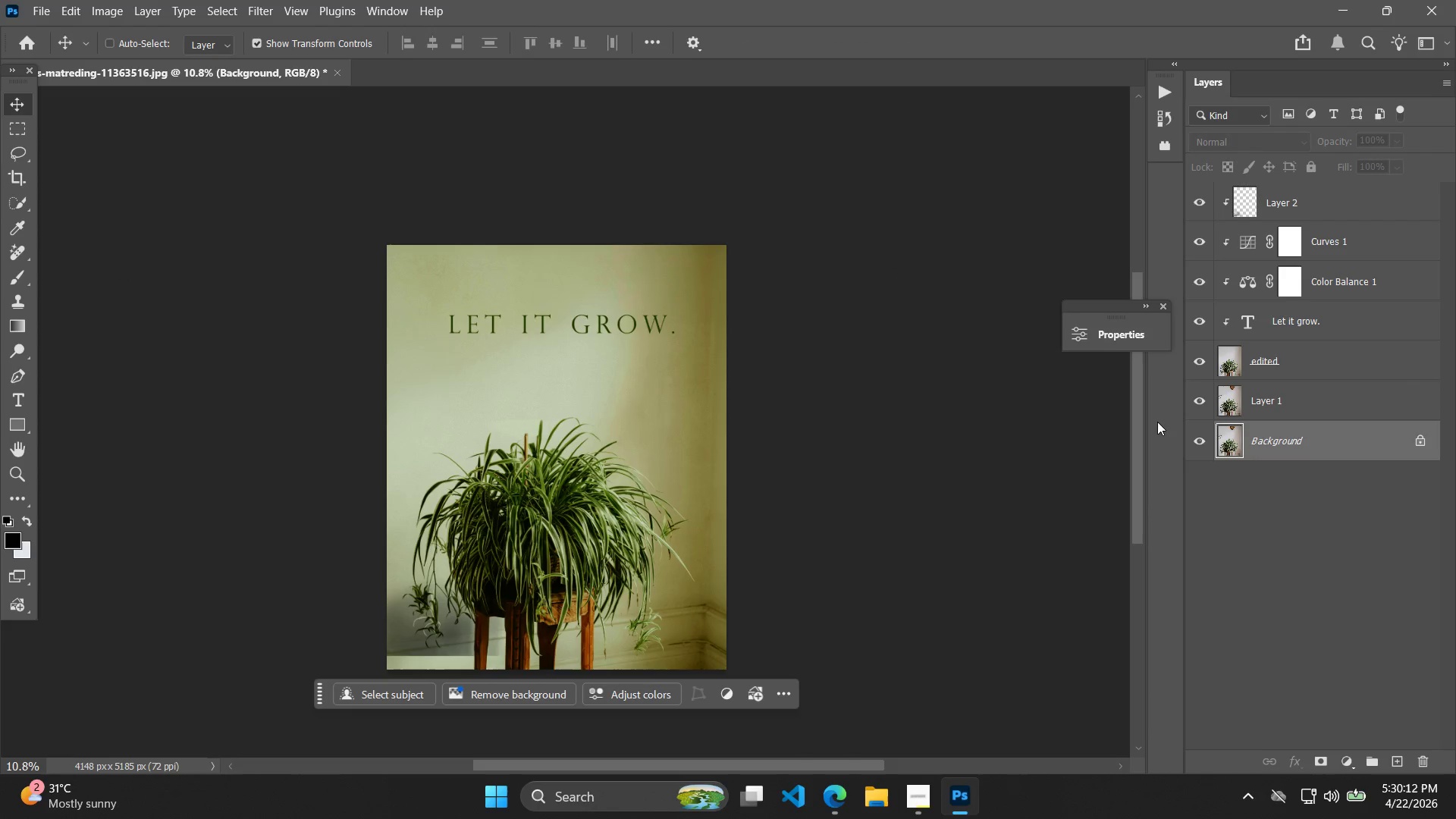 
hold_key(key=AltLeft, duration=0.66)
scroll: coordinate [846, 427], scroll_direction: up, amount: 5.0
 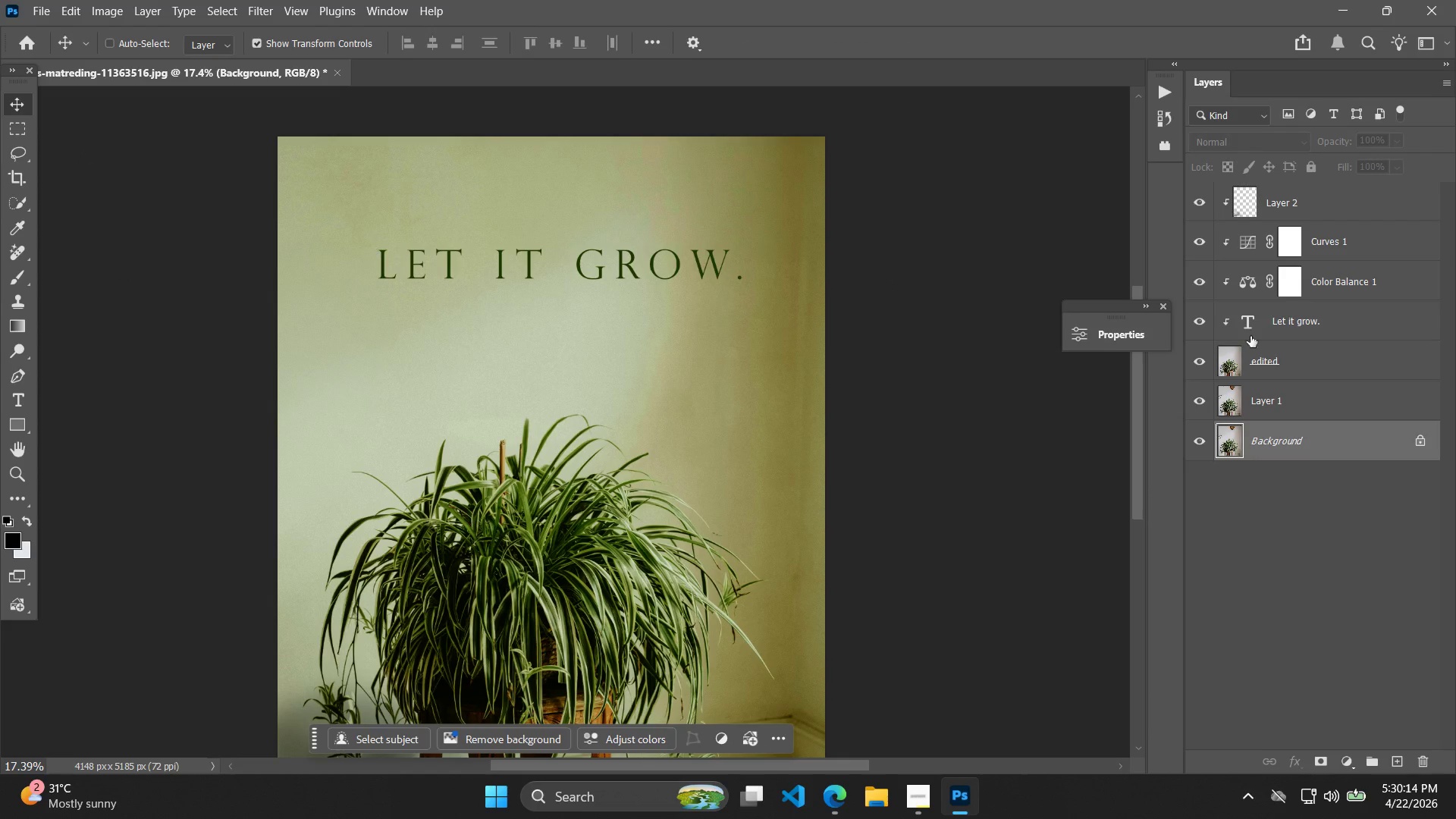 
left_click([1285, 333])
 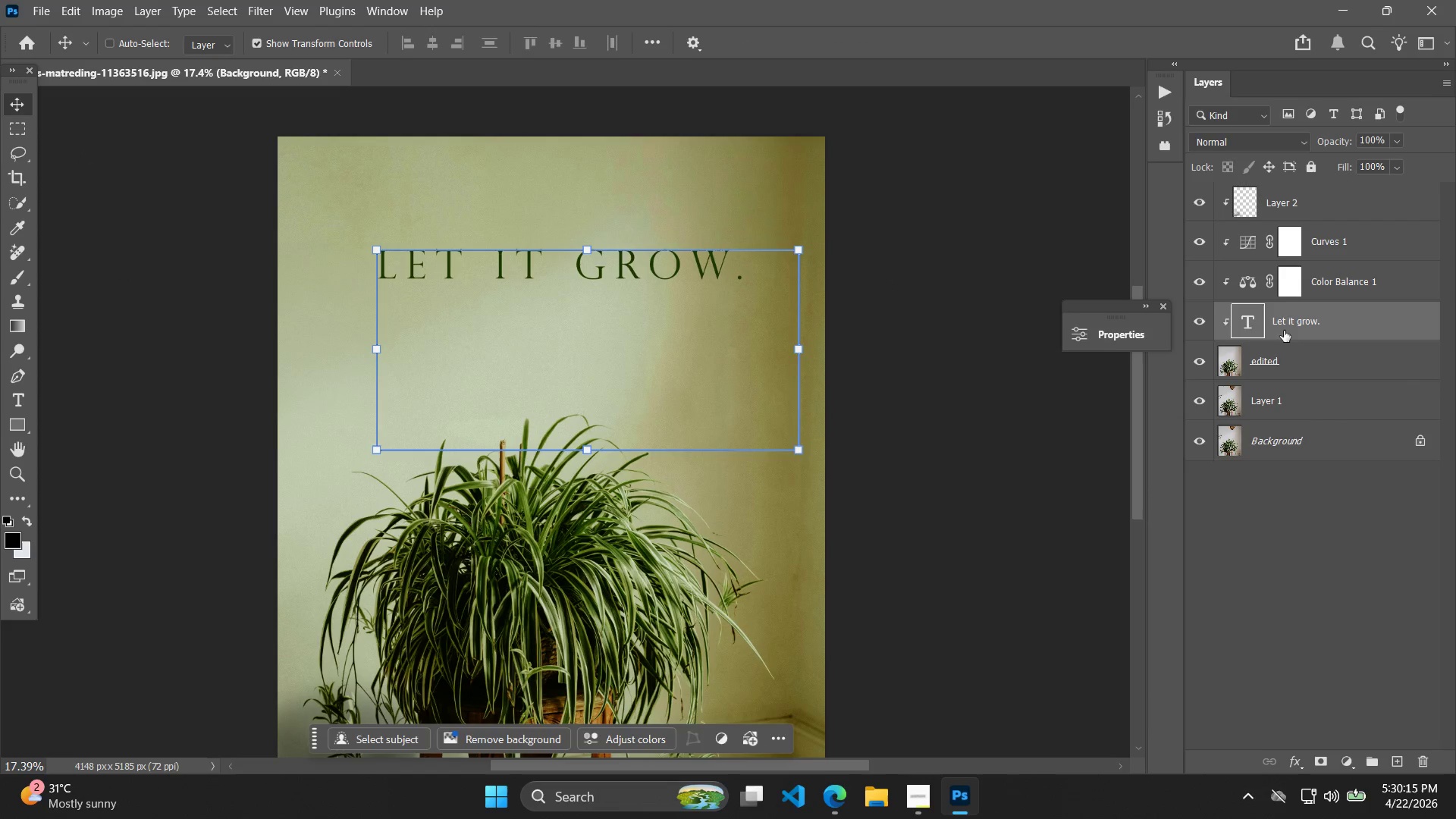 
key(ArrowUp)
 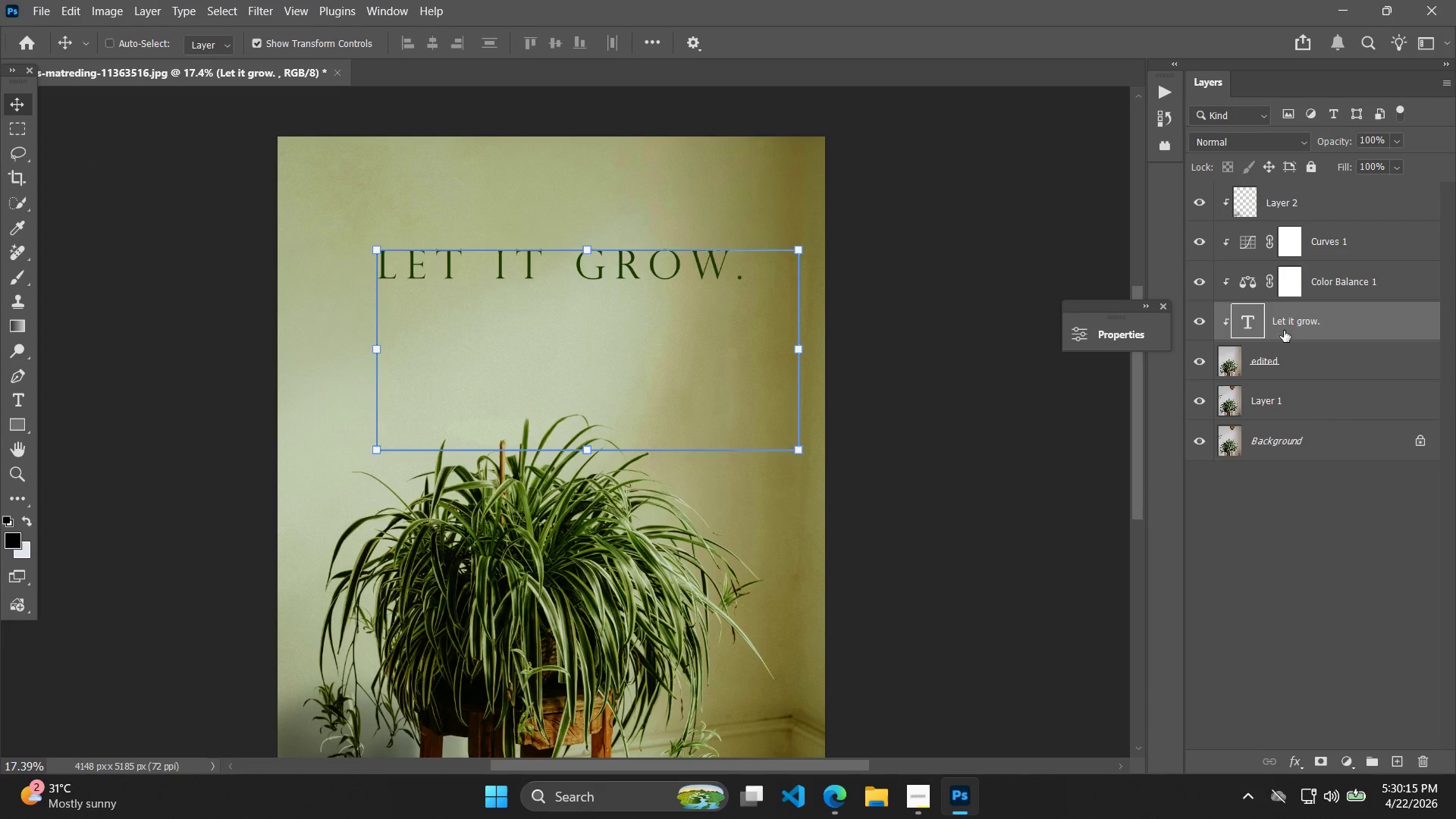 
key(ArrowUp)
 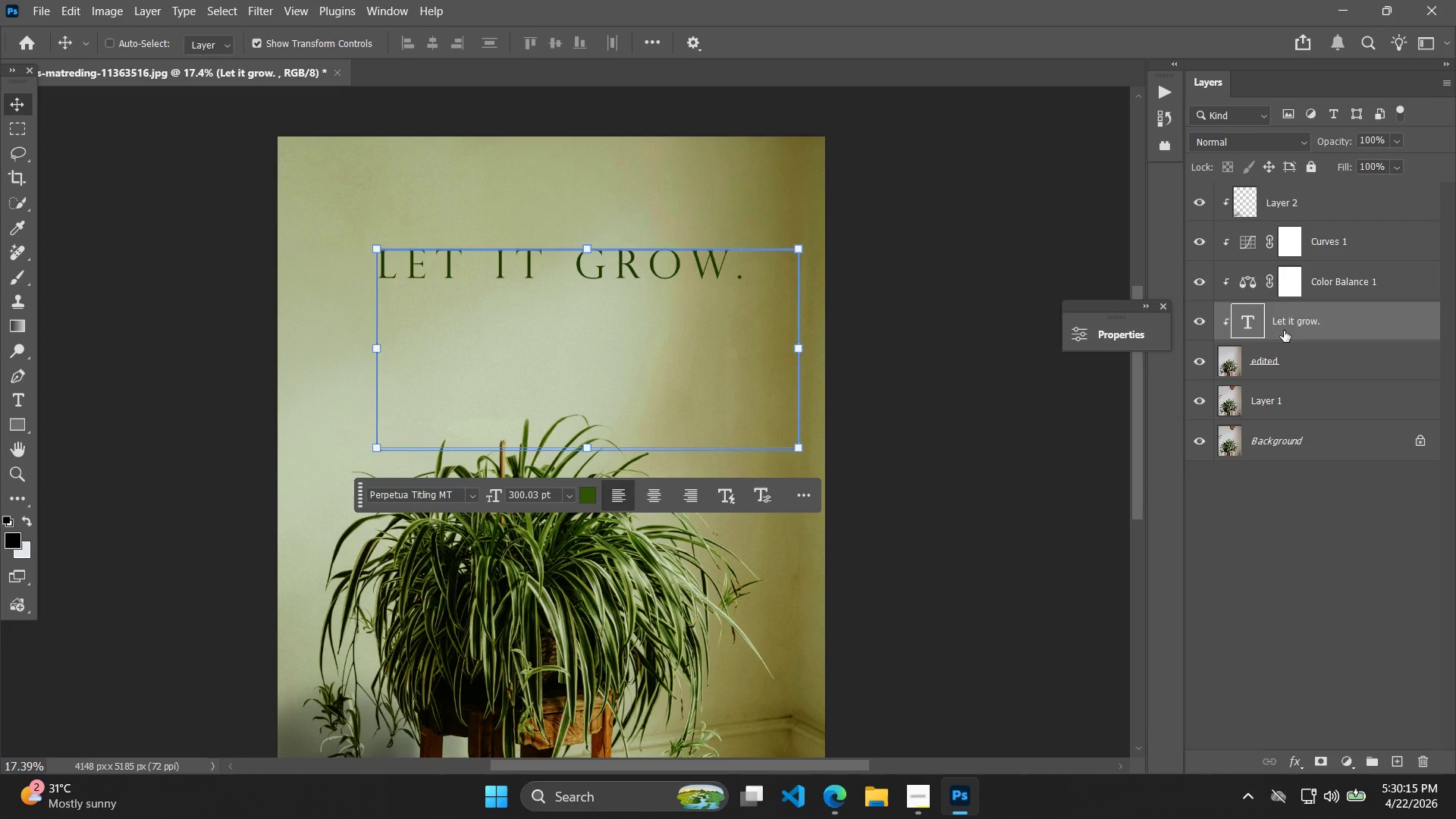 
key(ArrowUp)
 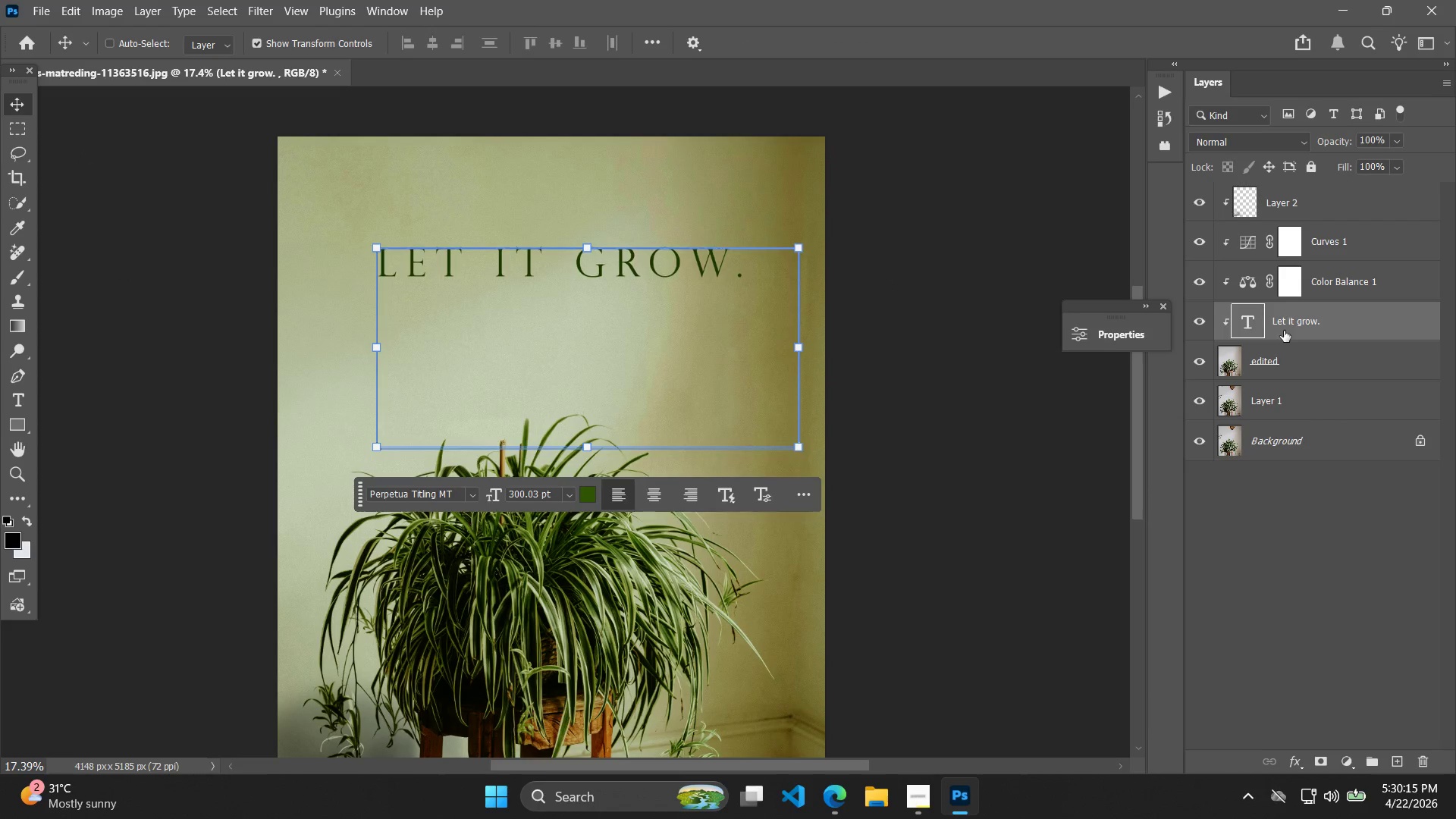 
hold_key(key=ArrowUp, duration=1.51)
 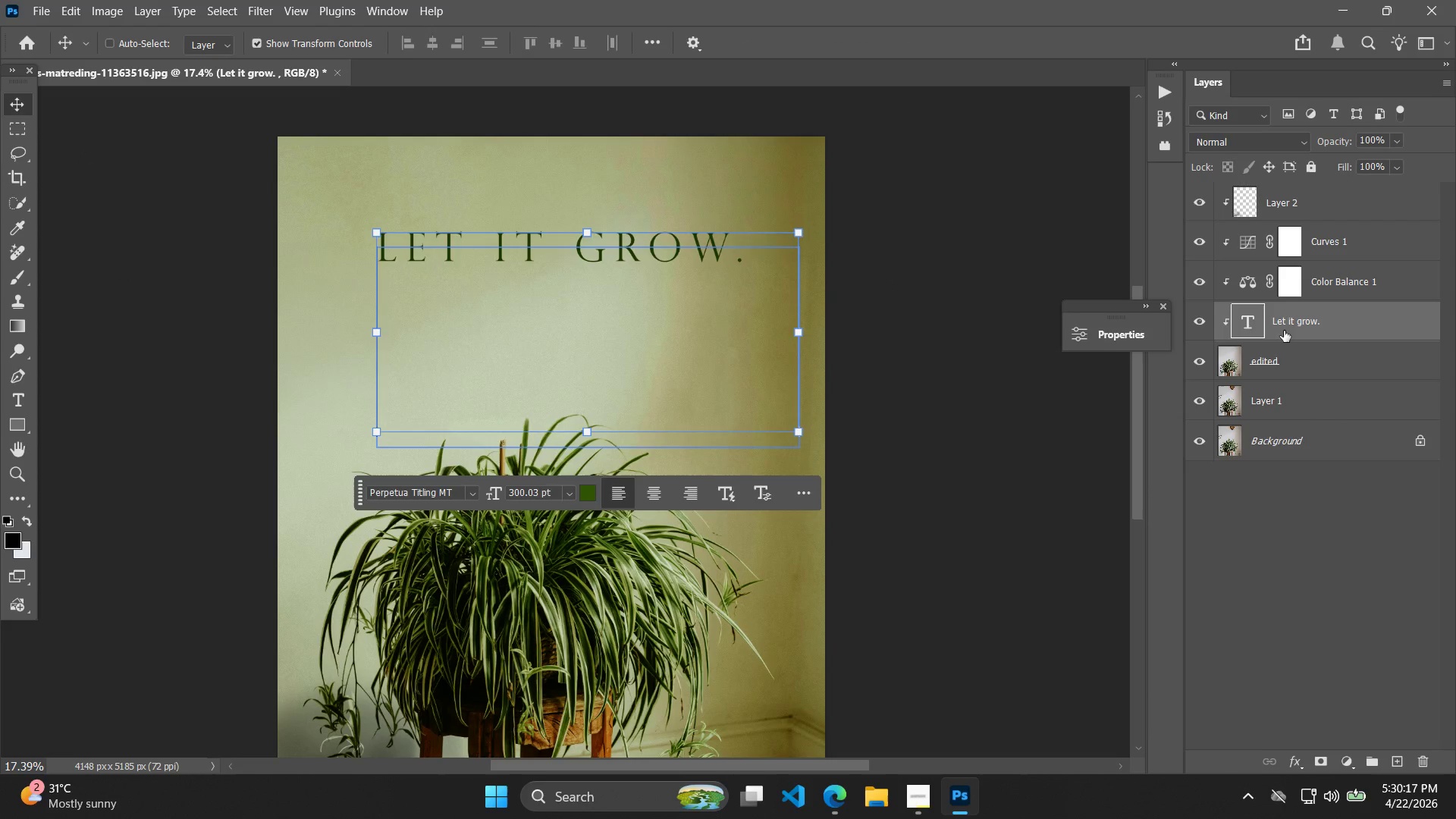 
key(ArrowUp)
 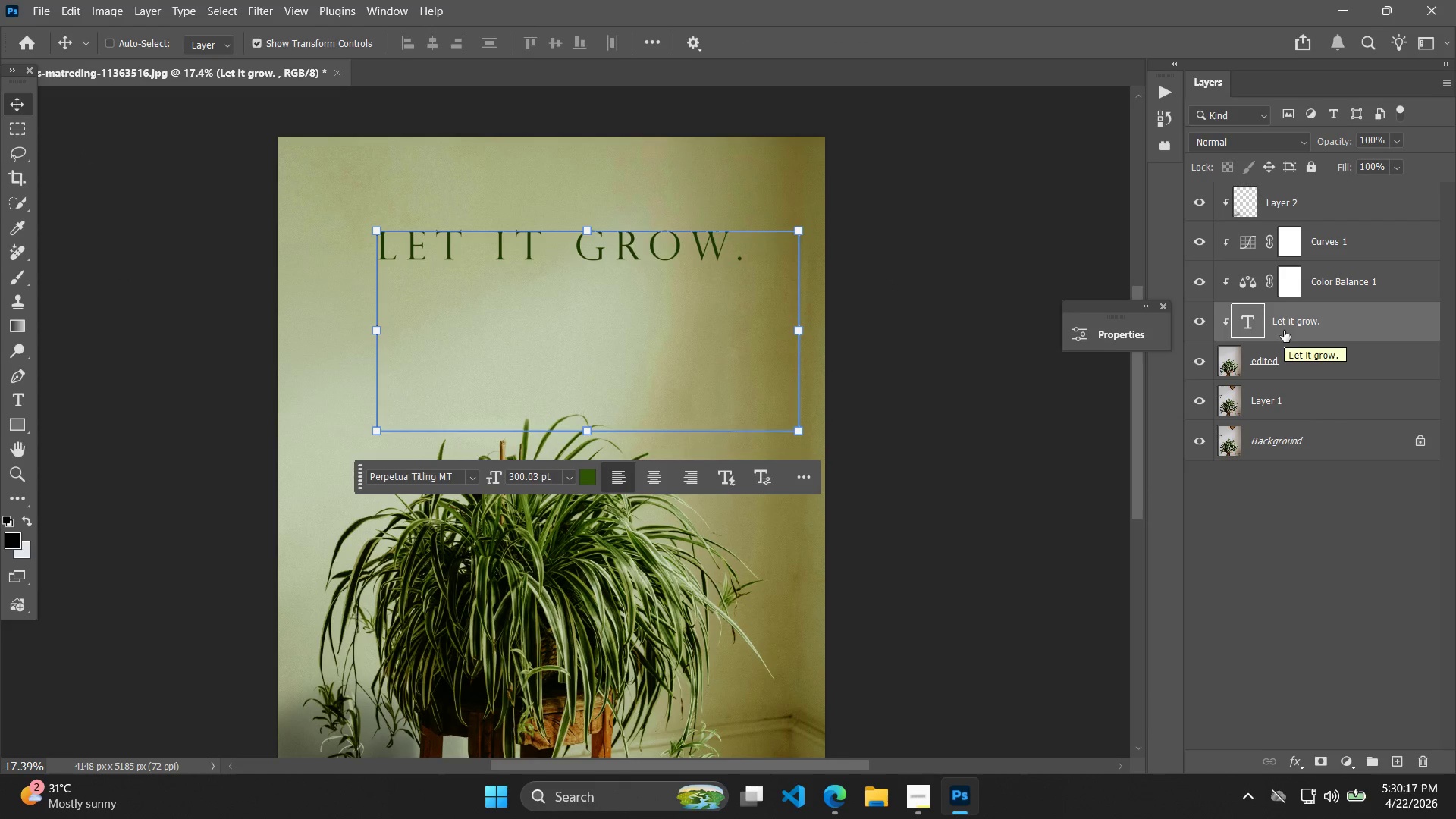 
key(ArrowUp)
 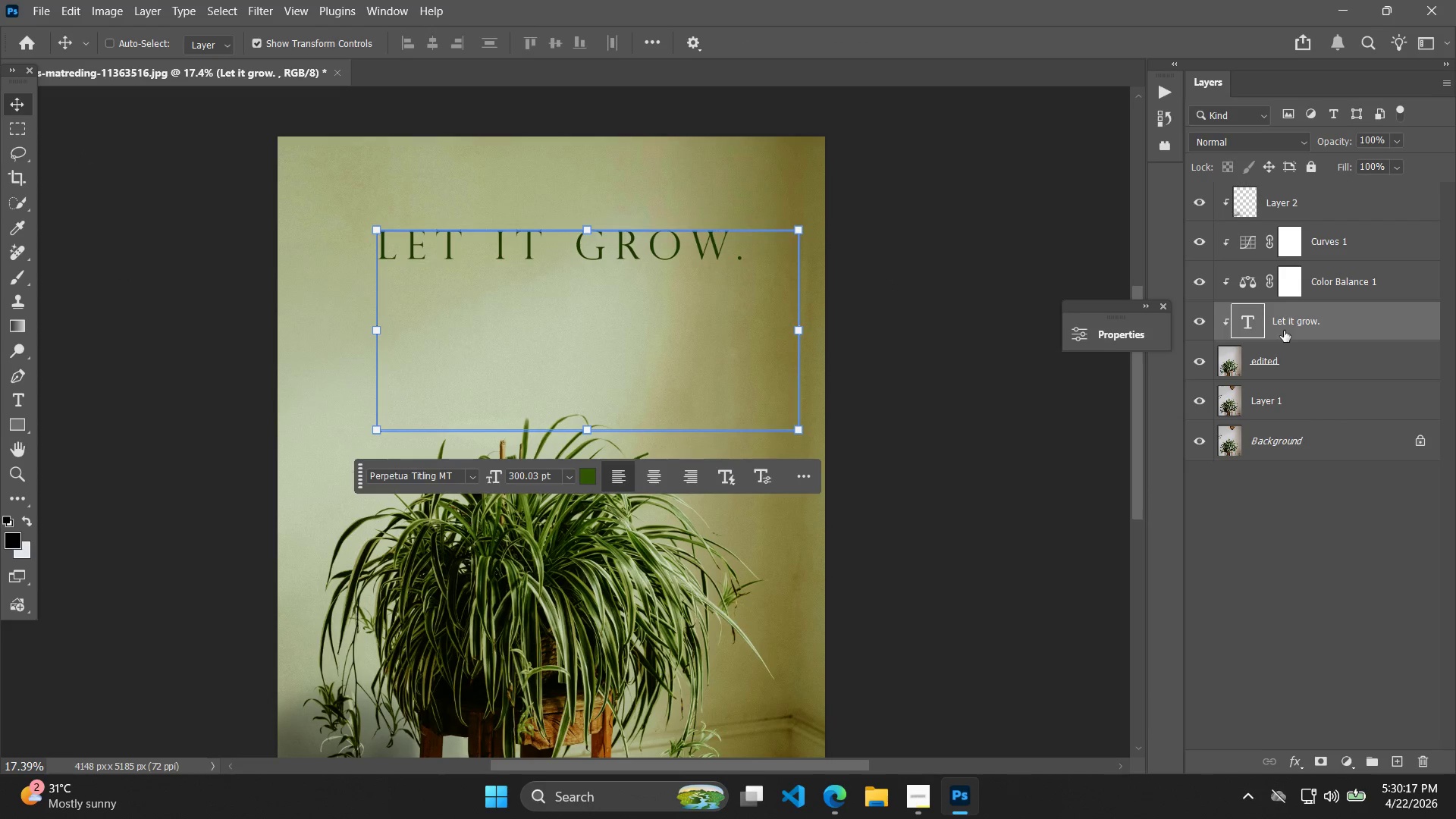 
key(ArrowUp)
 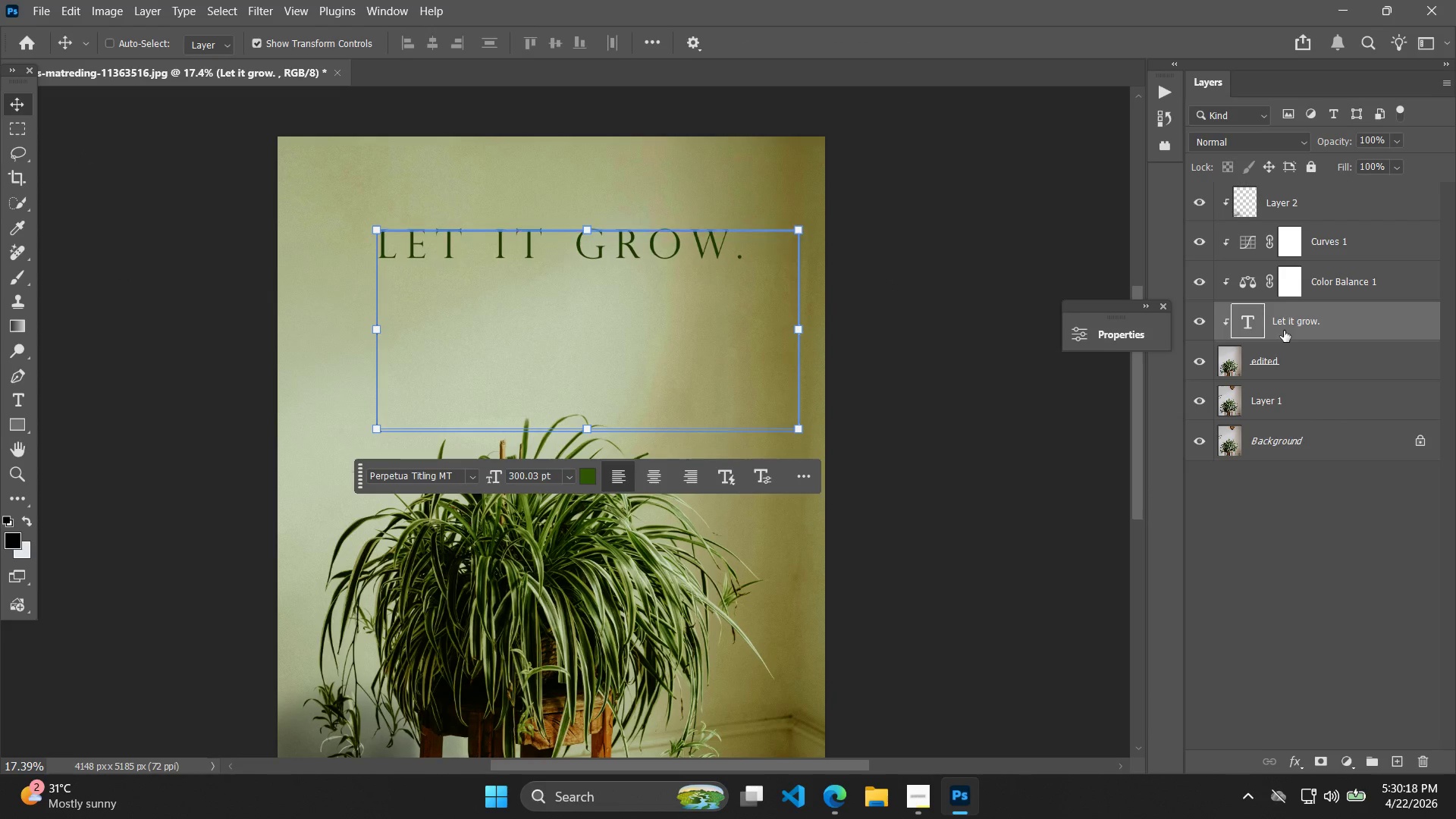 
key(ArrowUp)
 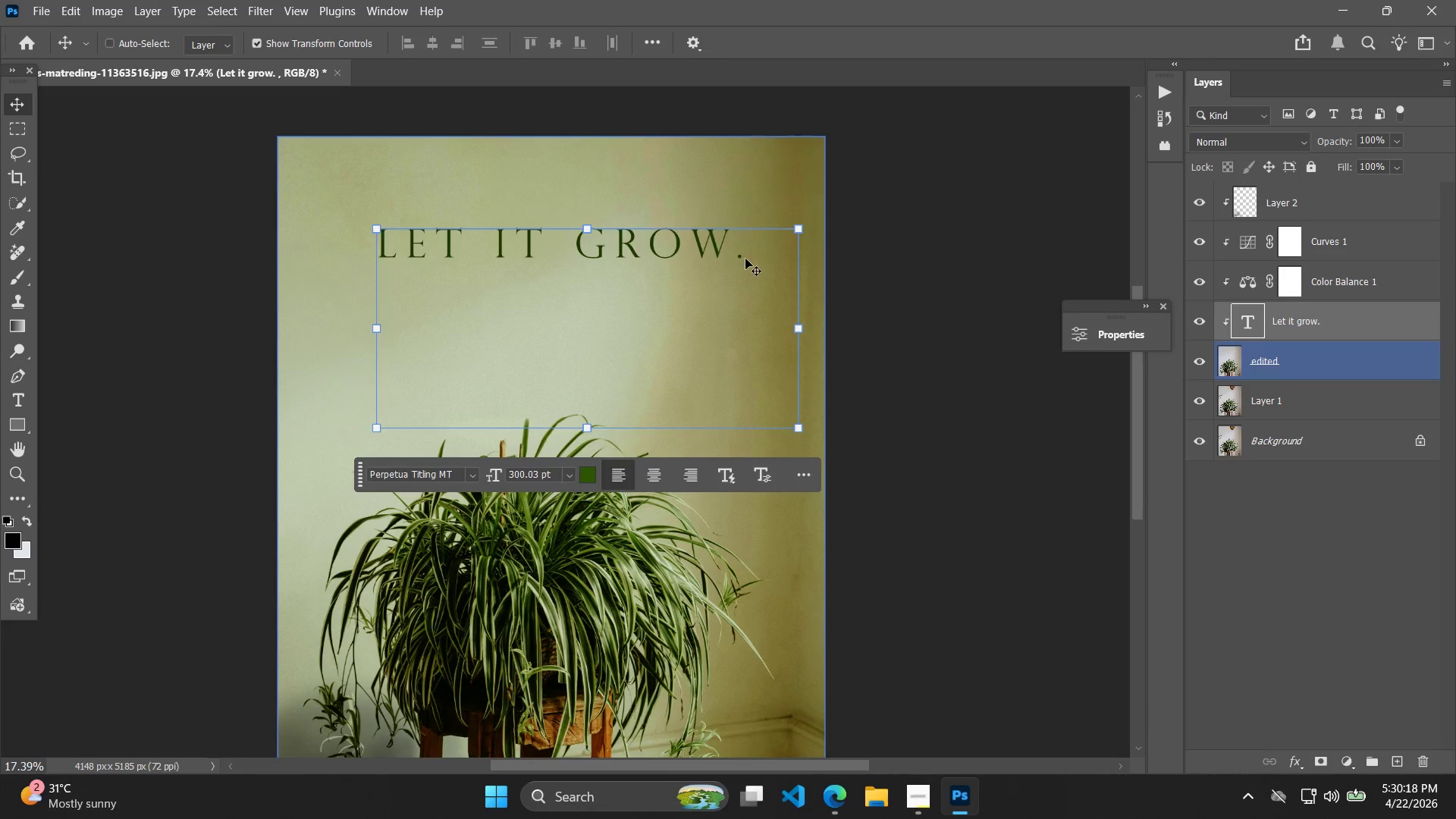 
double_click([742, 249])
 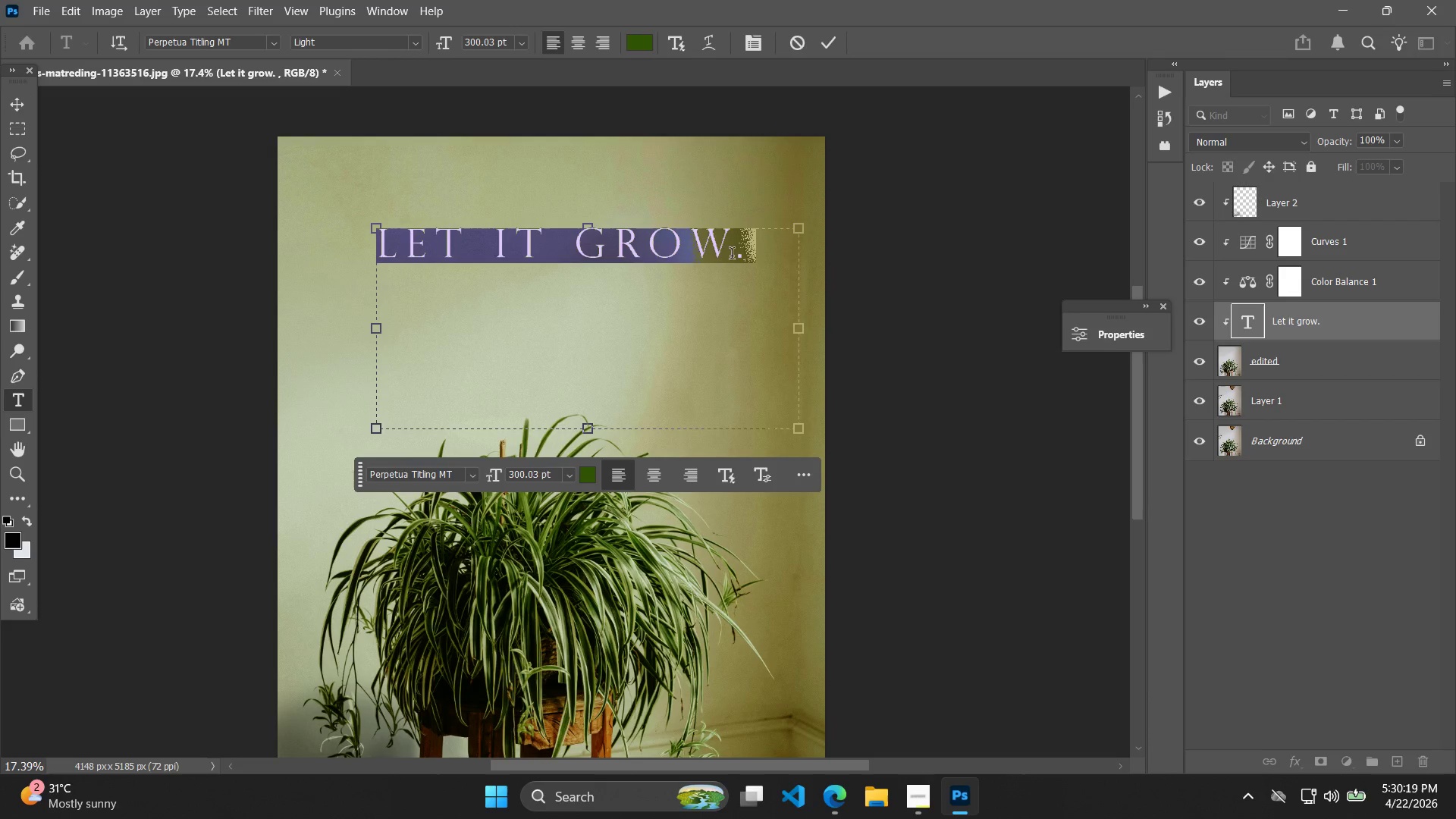 
left_click([746, 256])
 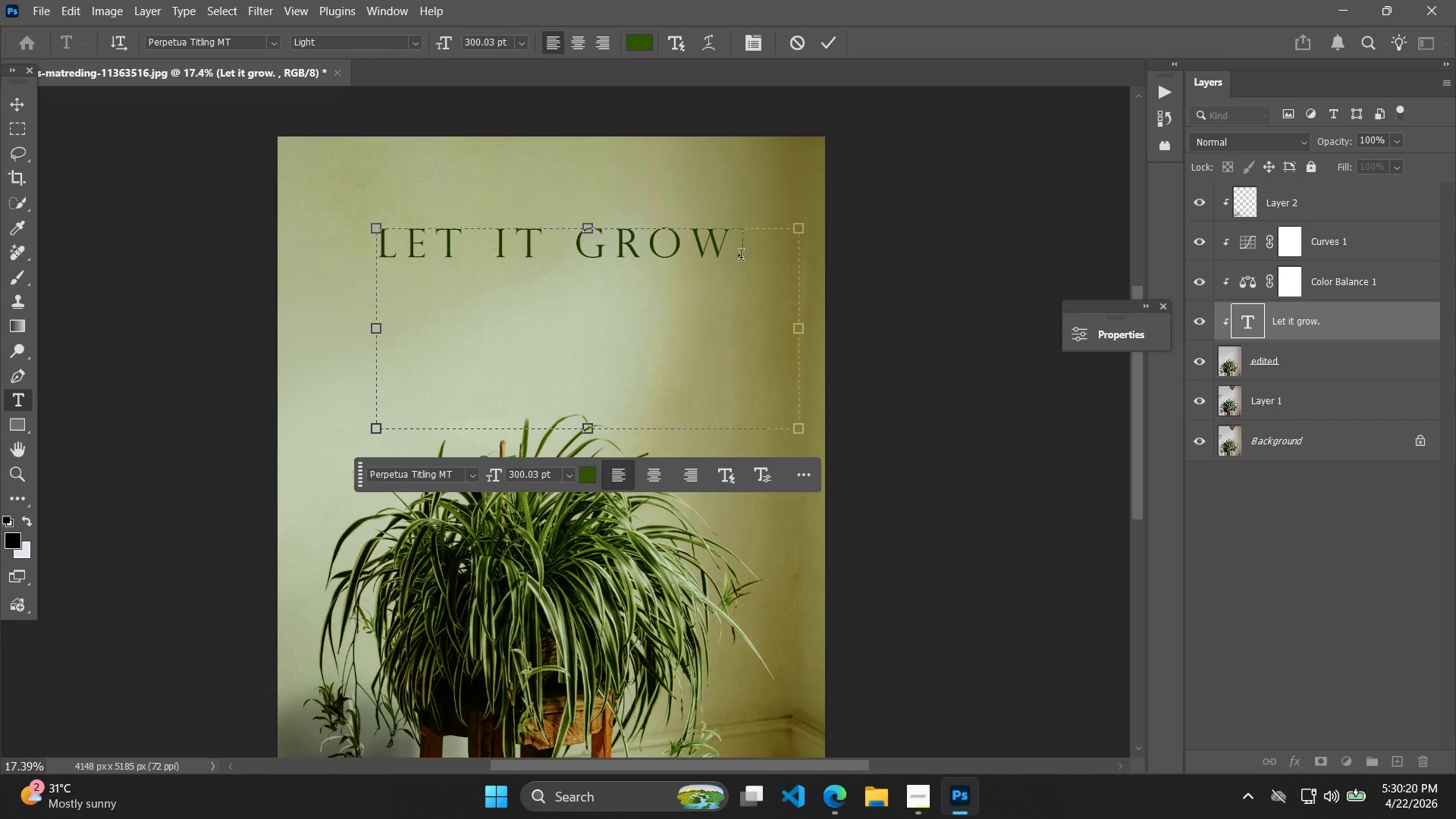 
left_click_drag(start_coordinate=[750, 259], to_coordinate=[733, 263])
 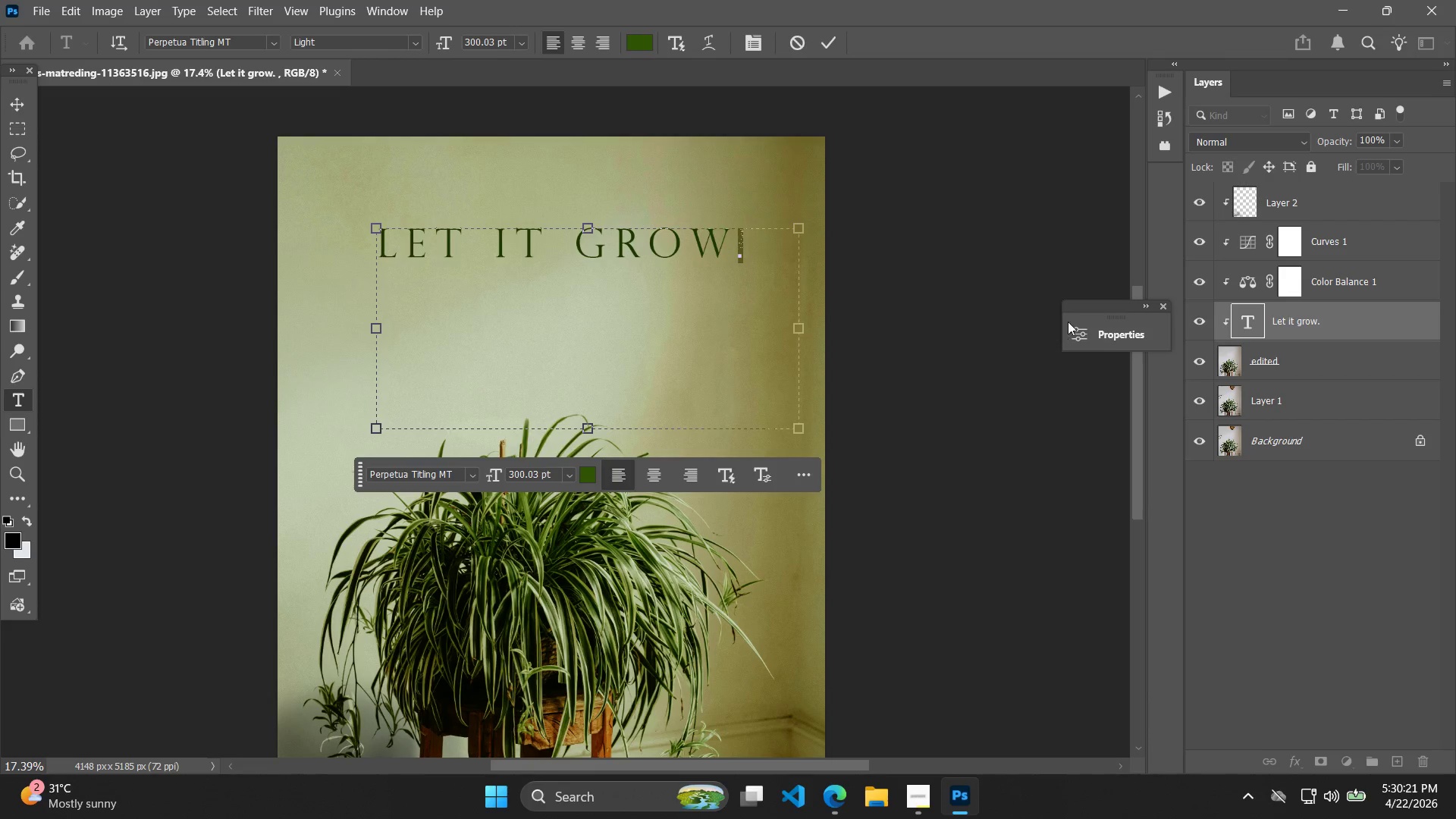 
left_click([1084, 336])
 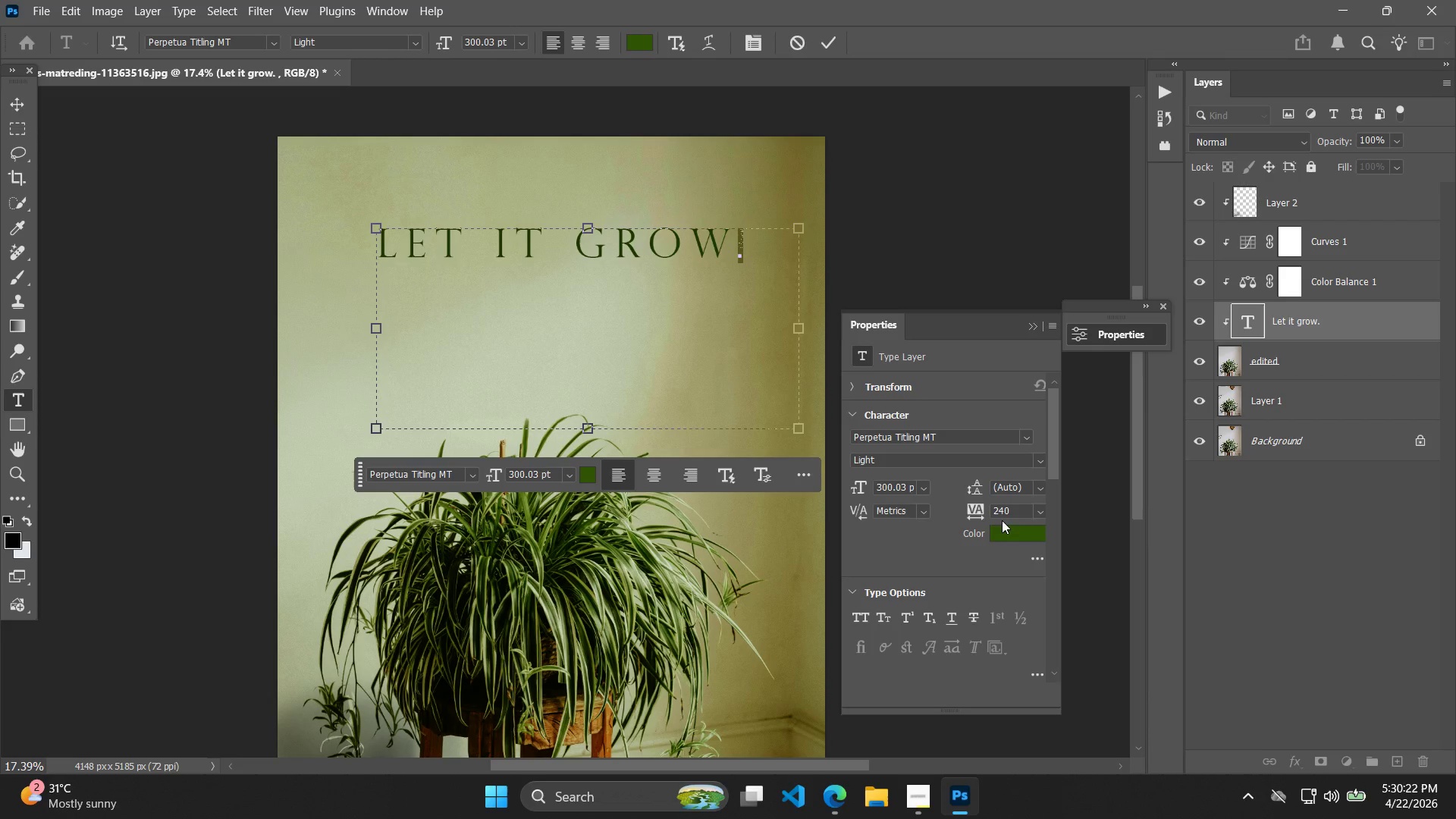 
left_click_drag(start_coordinate=[978, 514], to_coordinate=[962, 513])
 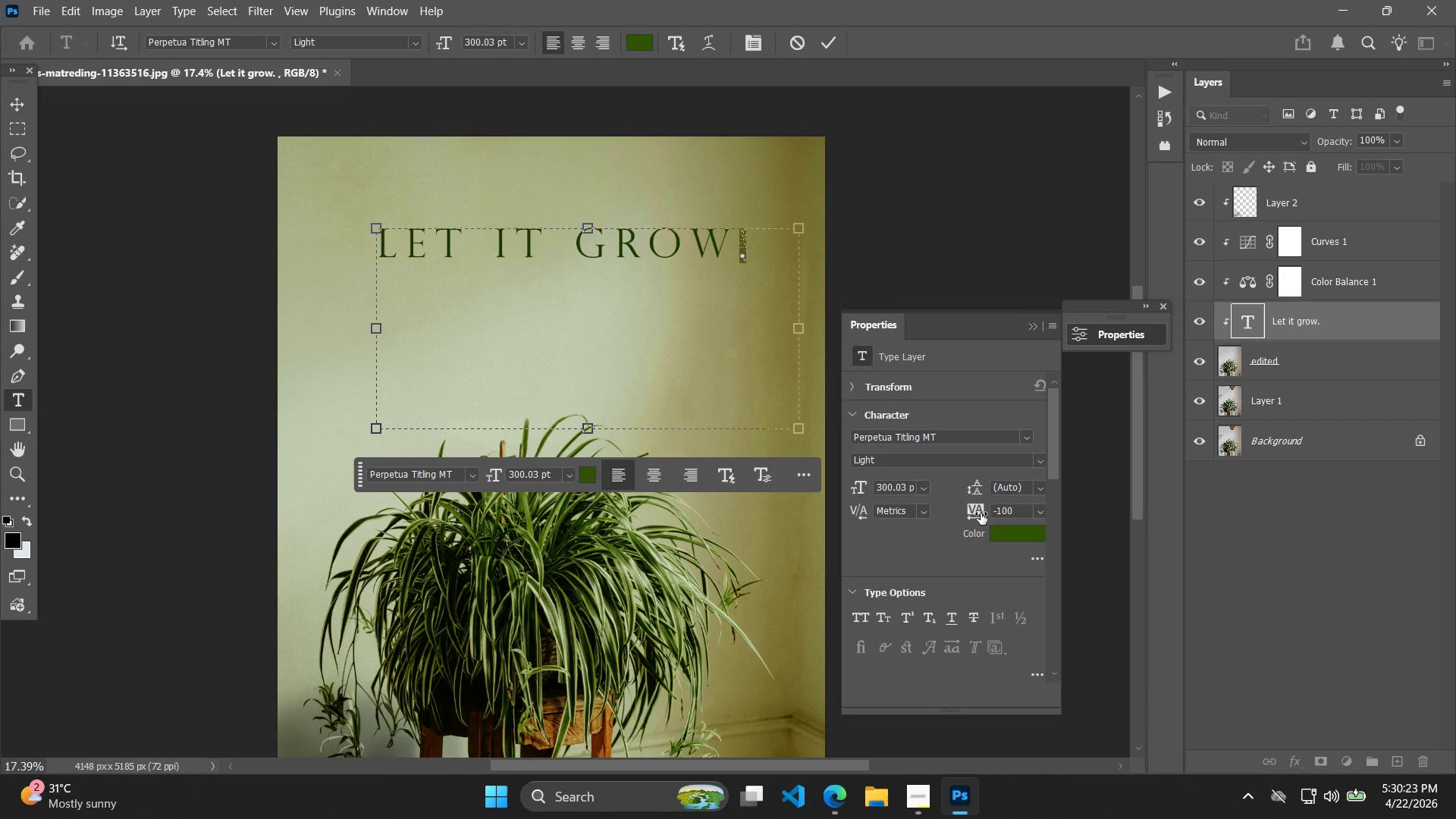 
left_click_drag(start_coordinate=[981, 513], to_coordinate=[971, 513])
 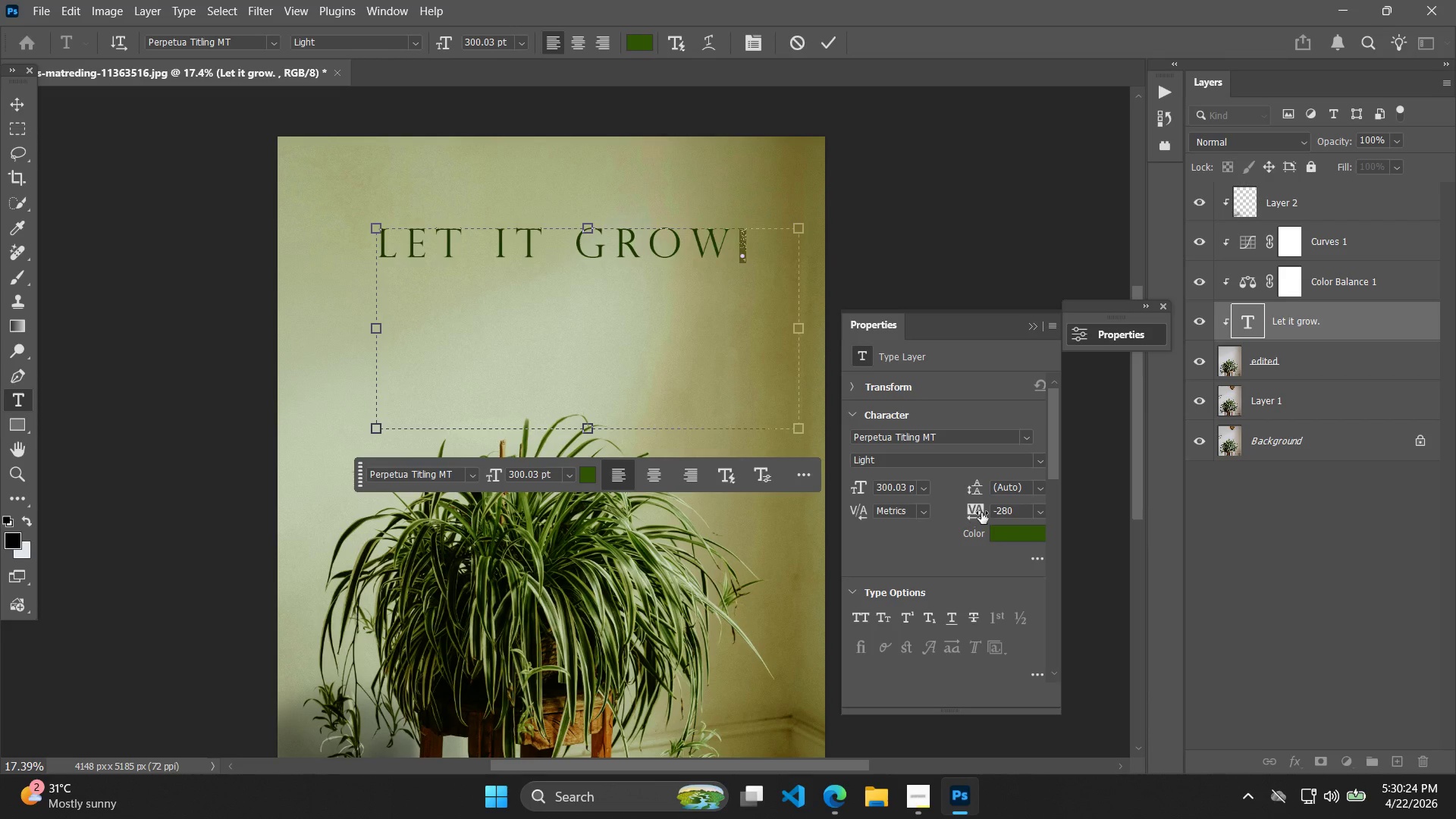 
left_click_drag(start_coordinate=[986, 513], to_coordinate=[956, 516])
 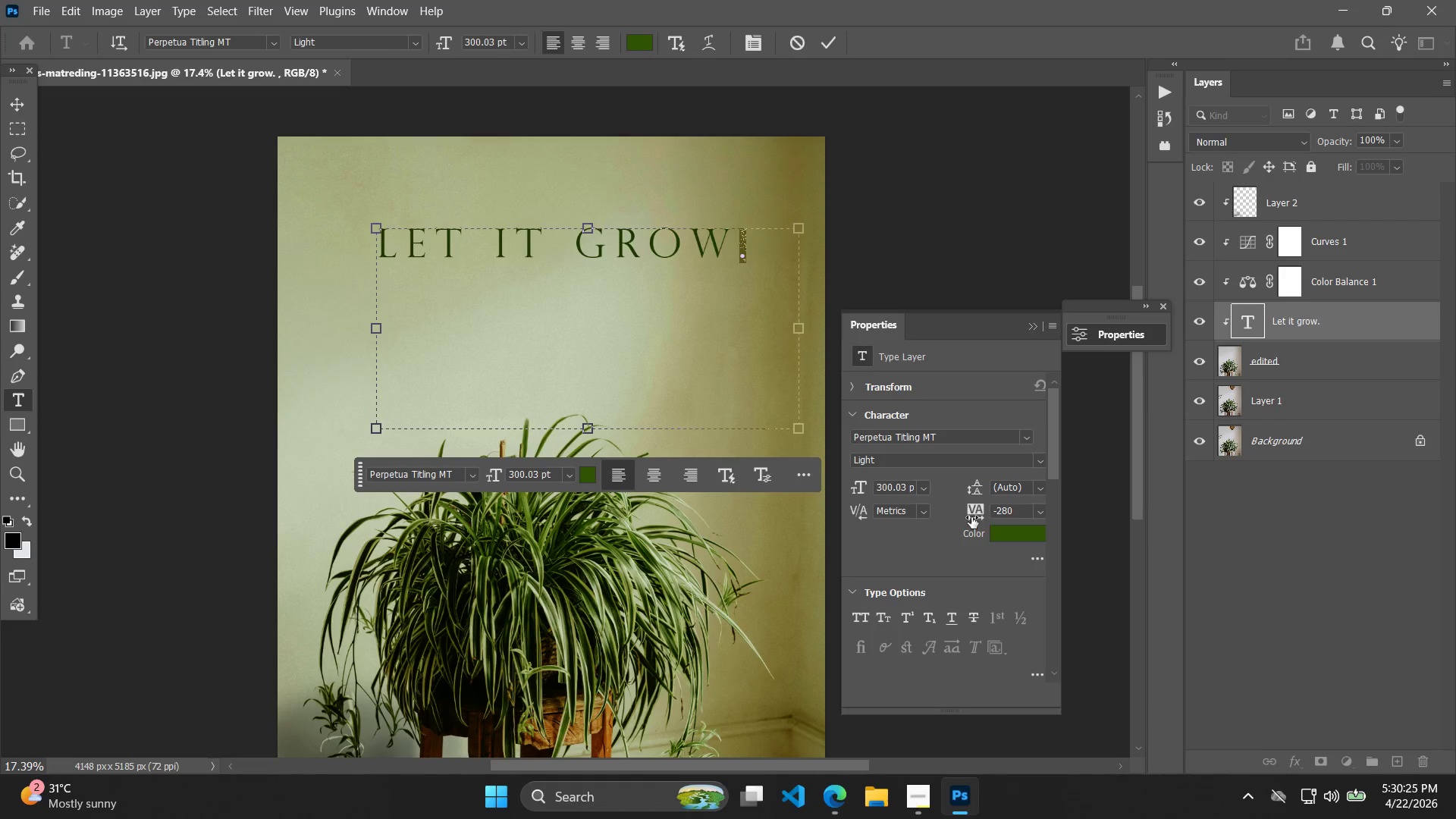 
left_click_drag(start_coordinate=[973, 513], to_coordinate=[985, 516])
 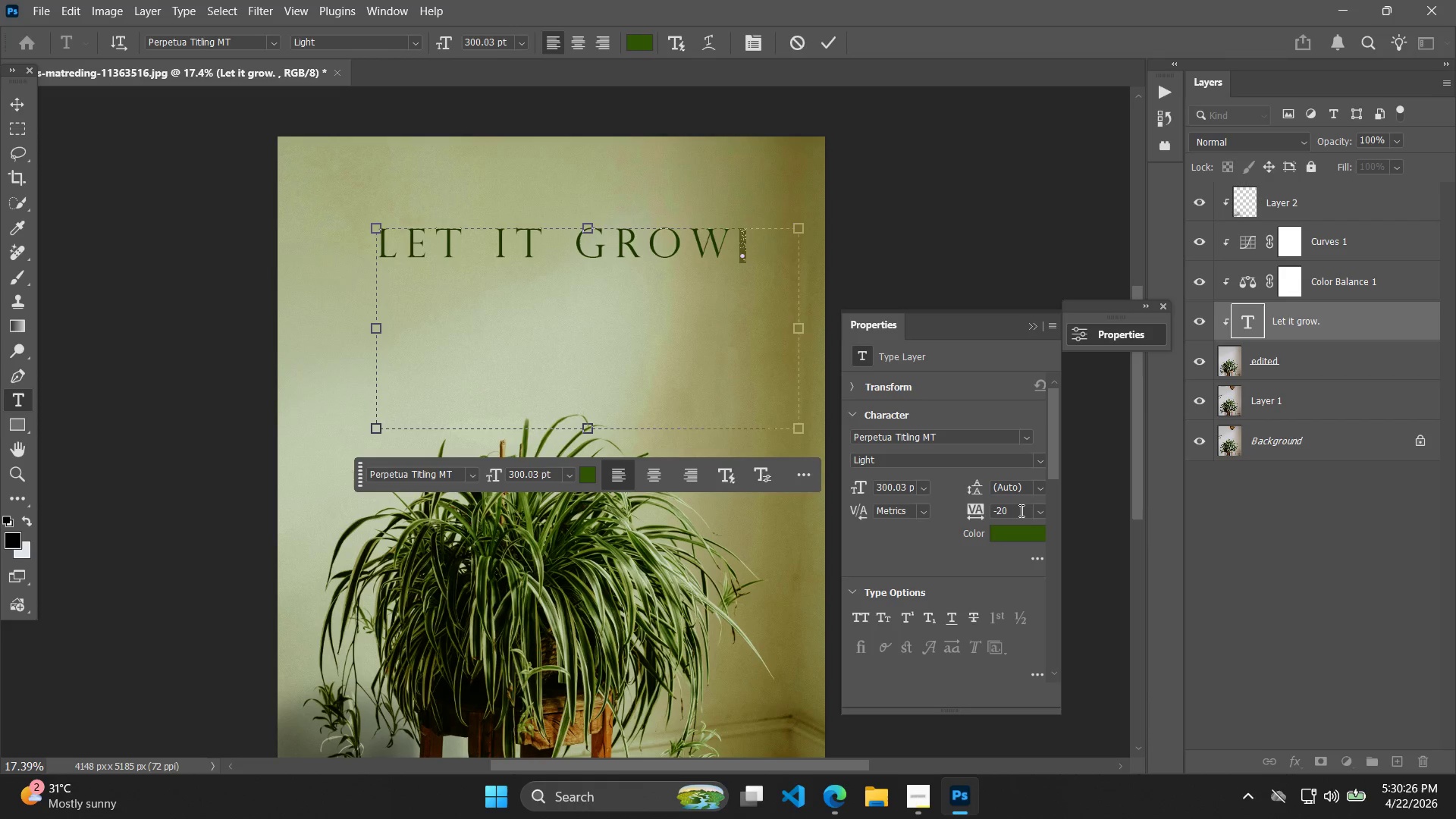 
left_click([1020, 510])
 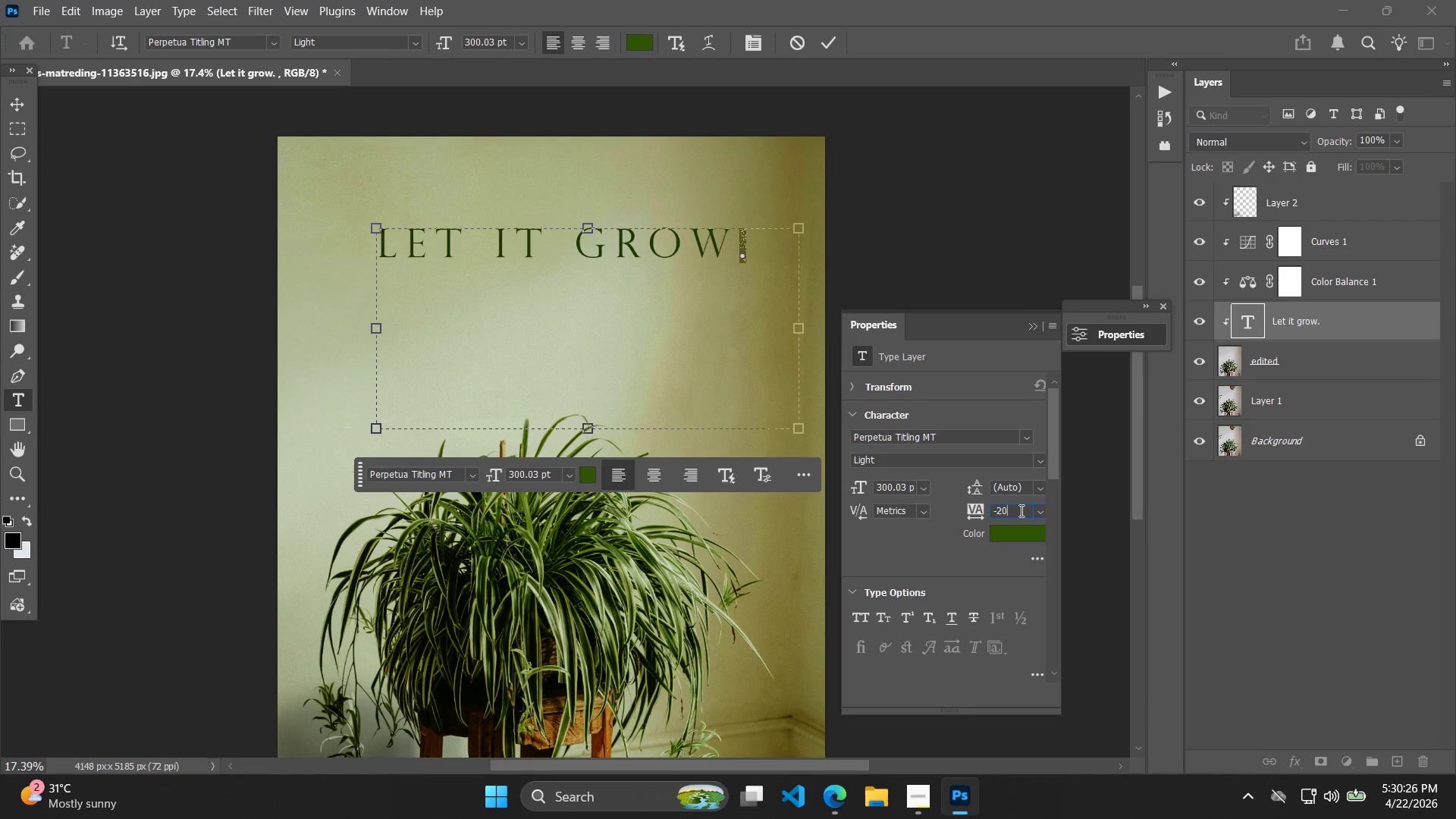 
key(Backspace)
 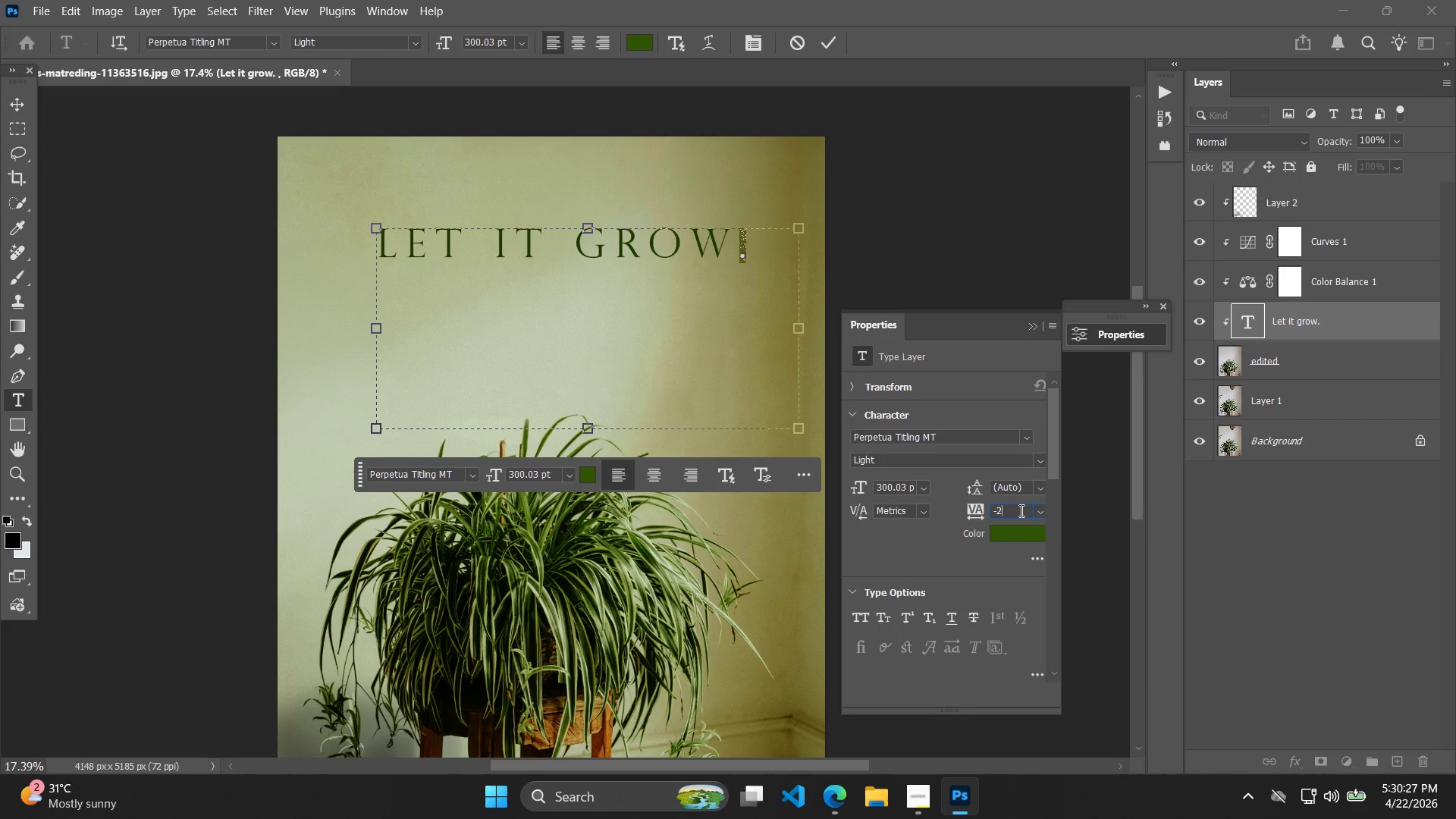 
key(Backspace)
 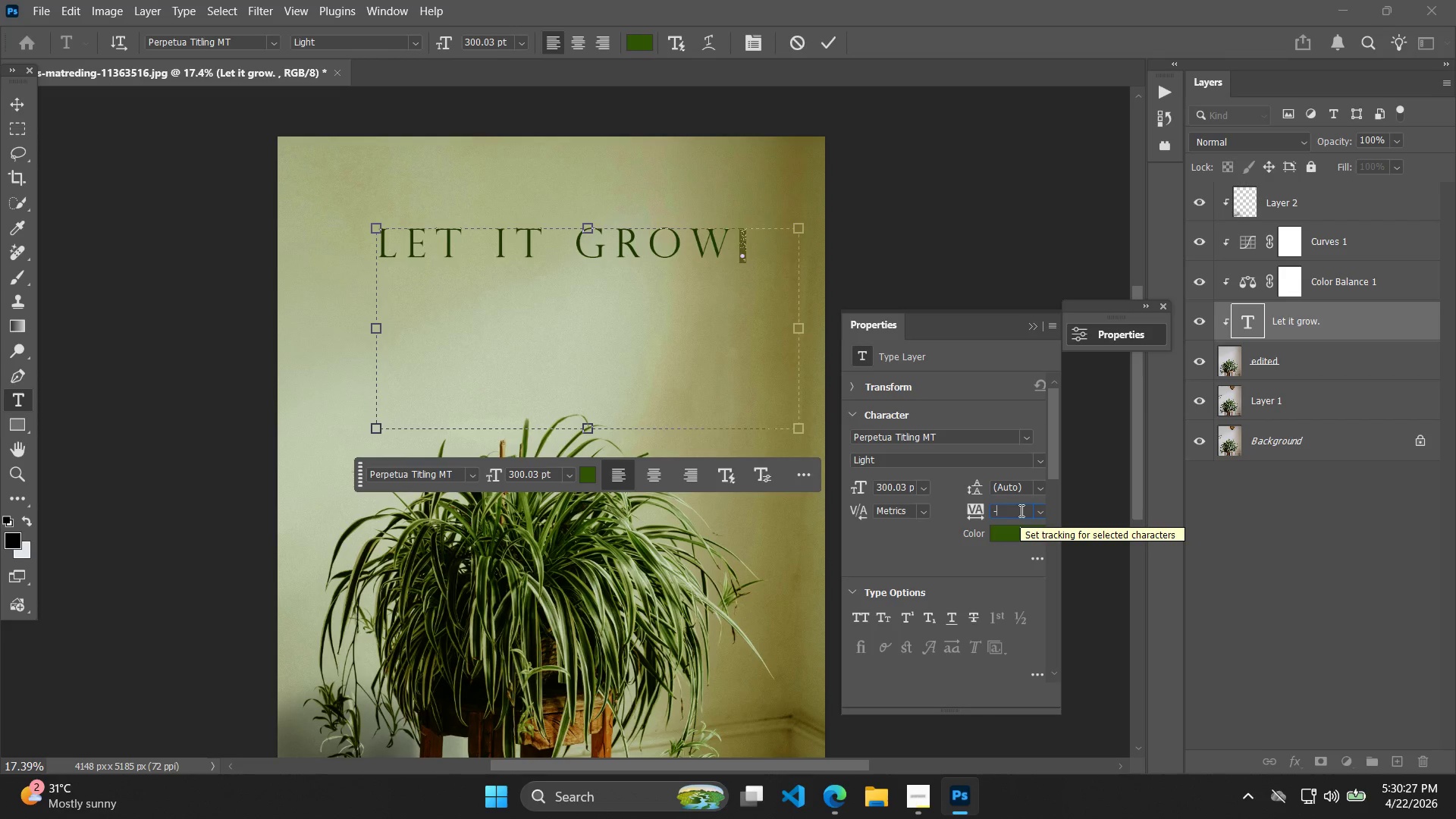 
key(Backspace)
 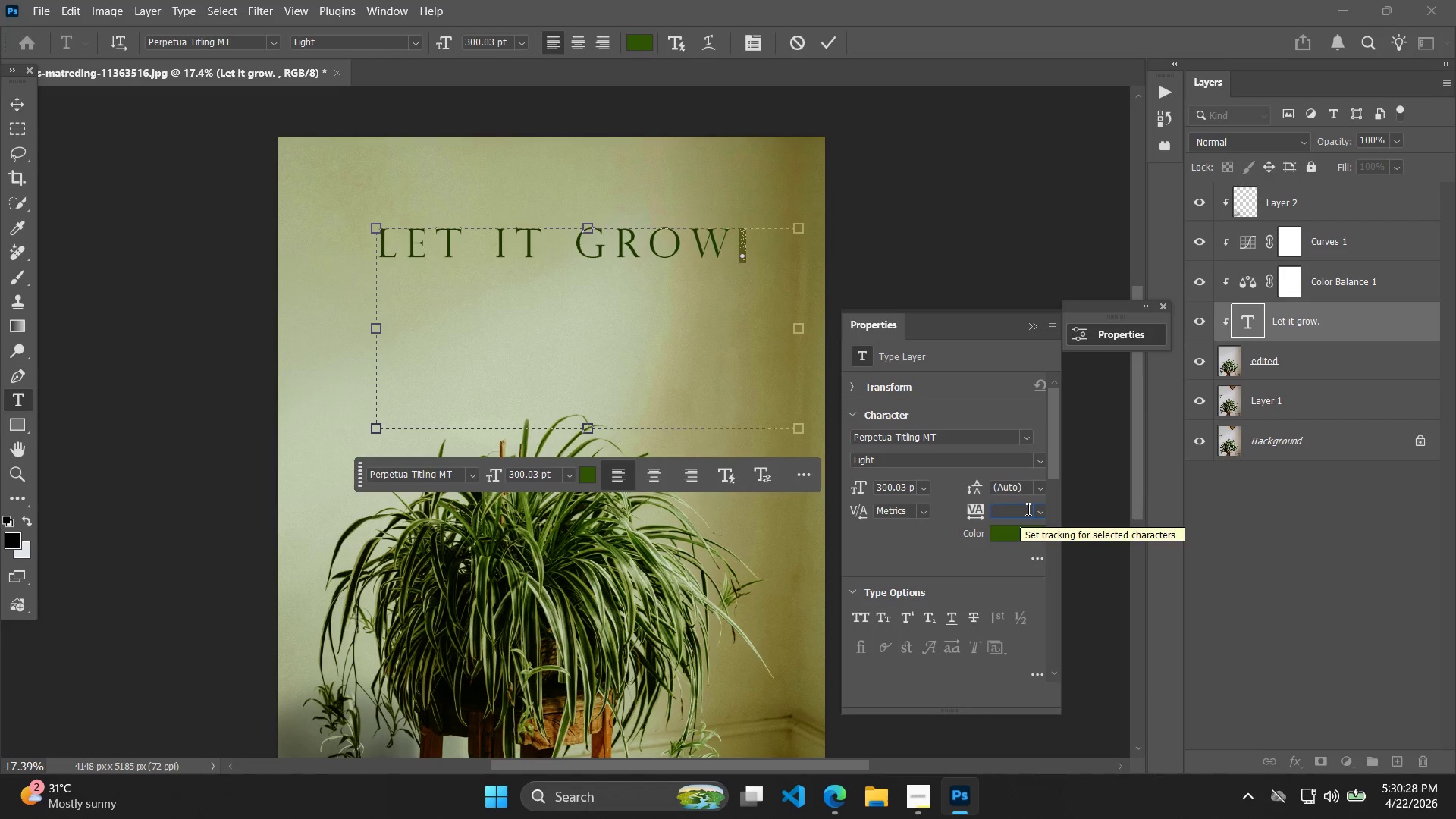 
key(0)
 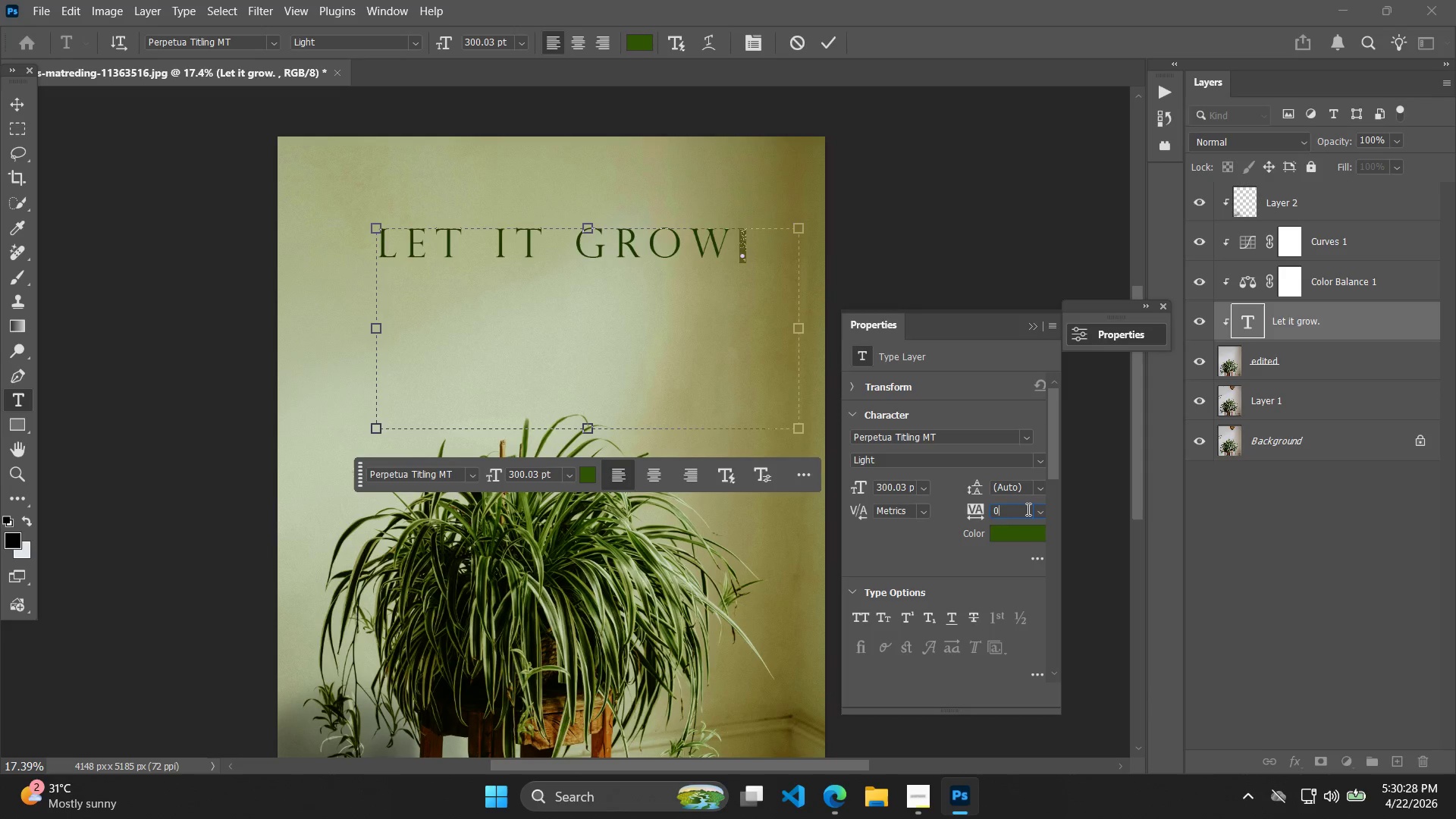 
key(Enter)
 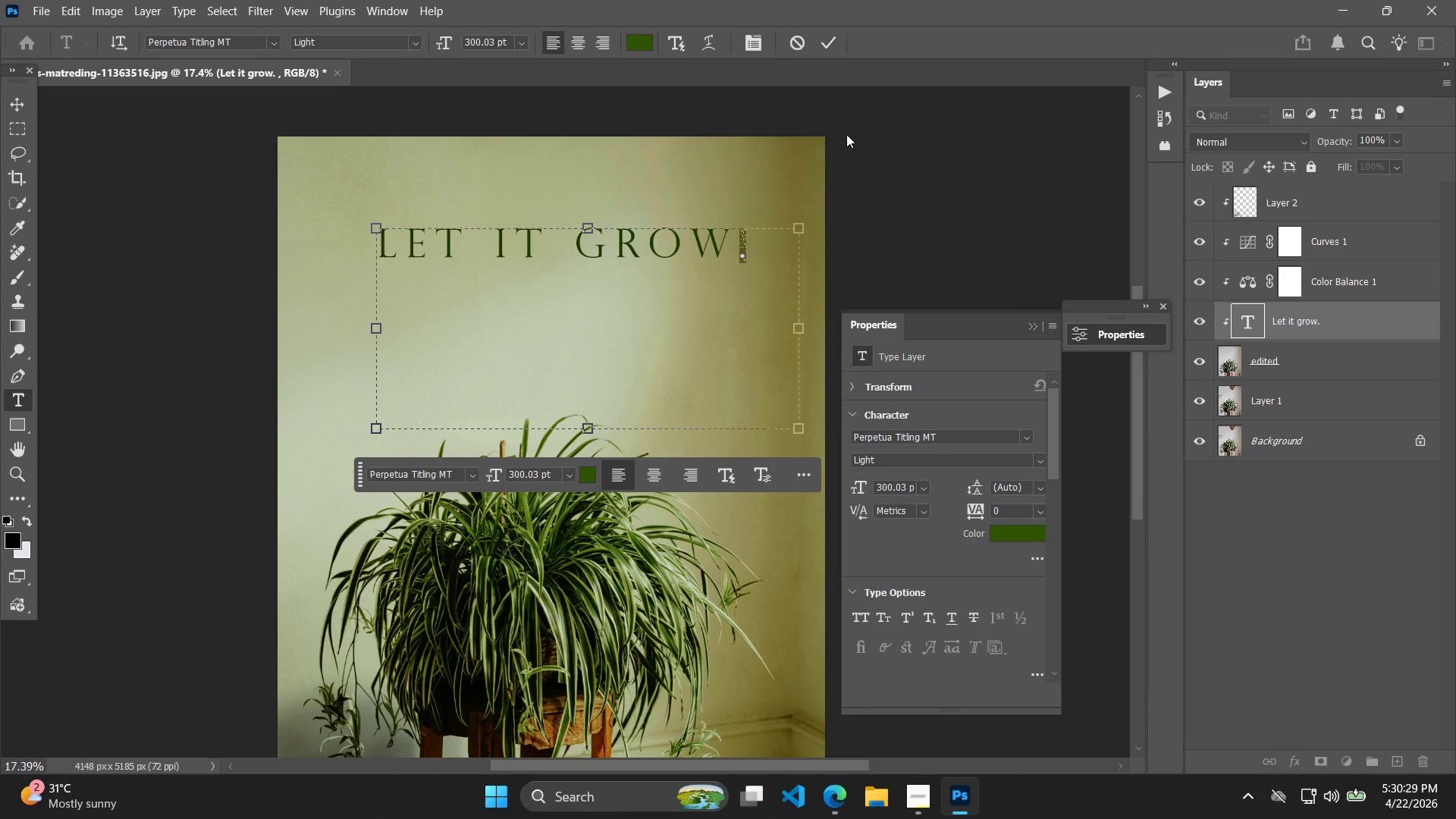 
left_click([819, 46])
 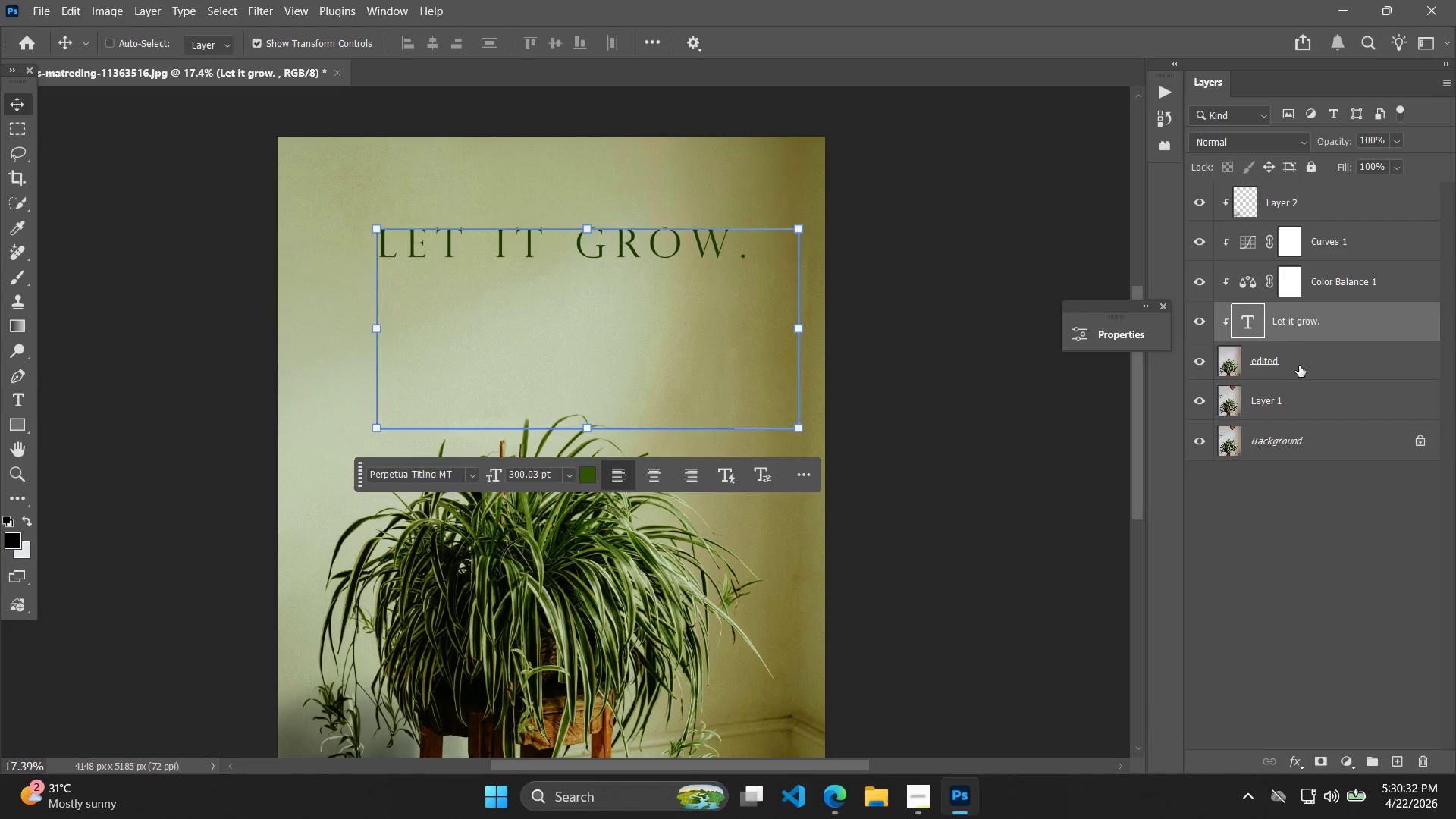 
hold_key(key=AltLeft, duration=0.41)
 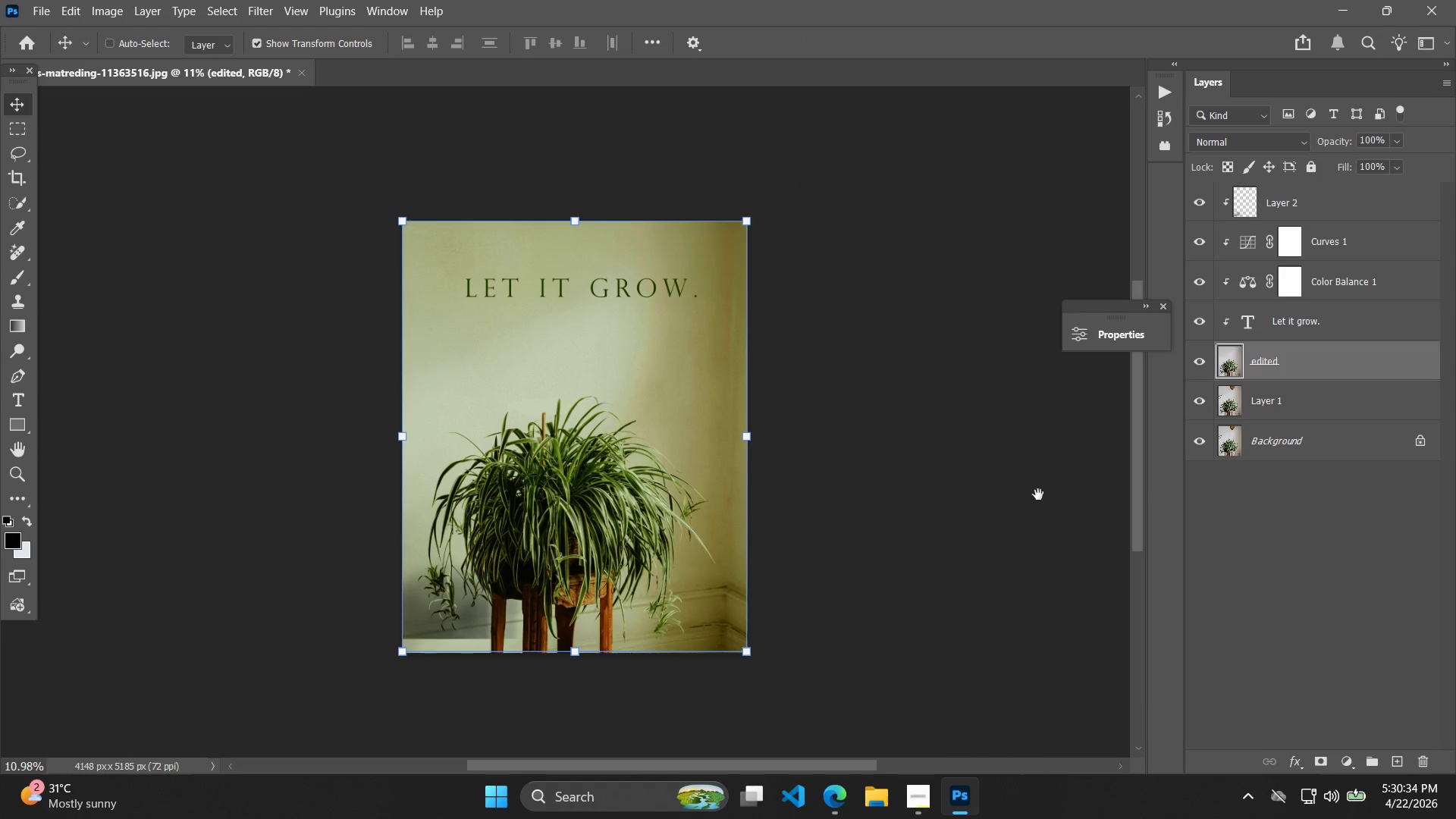 
hold_key(key=Space, duration=0.55)
 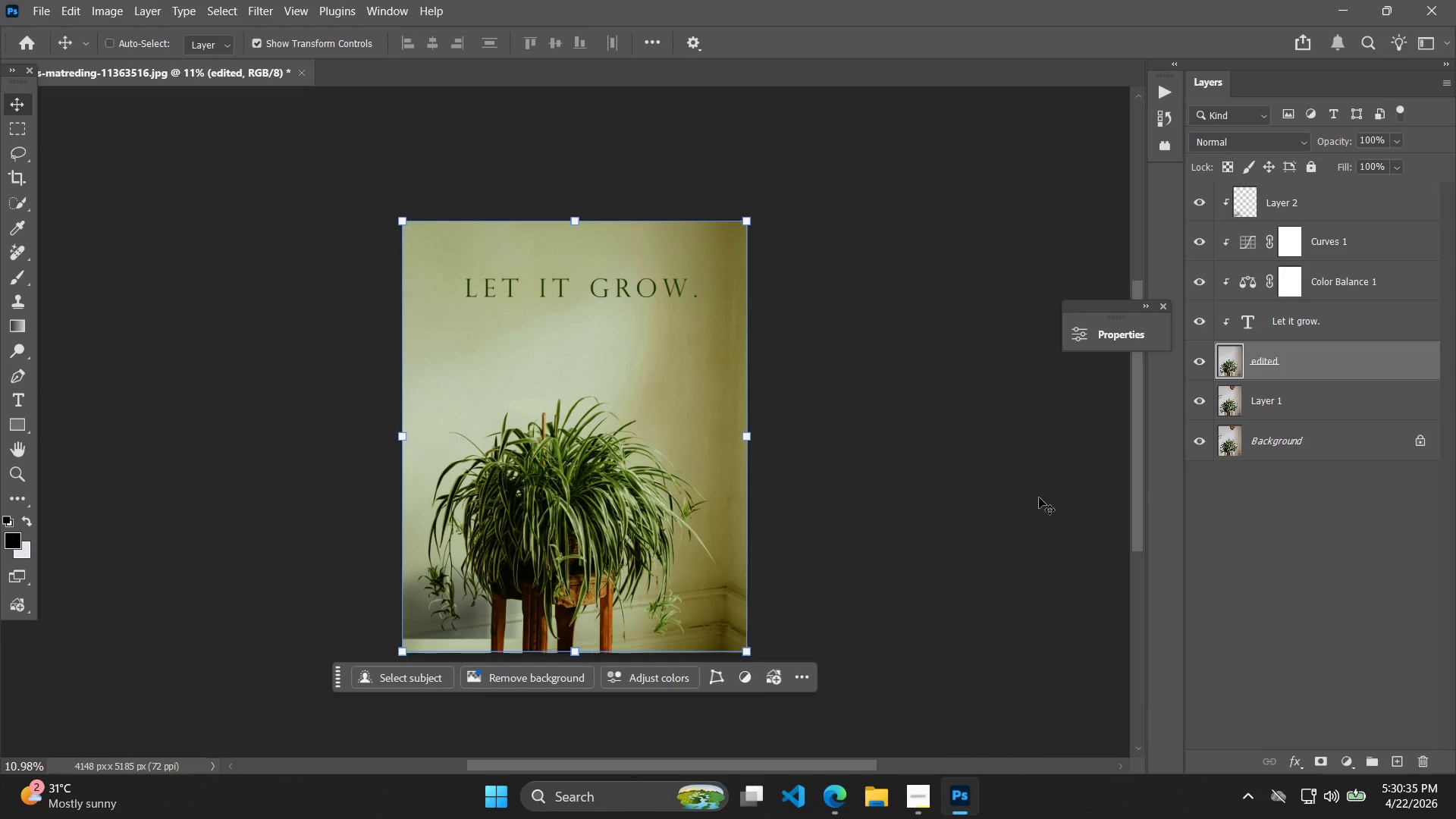 
left_click_drag(start_coordinate=[1020, 516], to_coordinate=[1038, 494])
 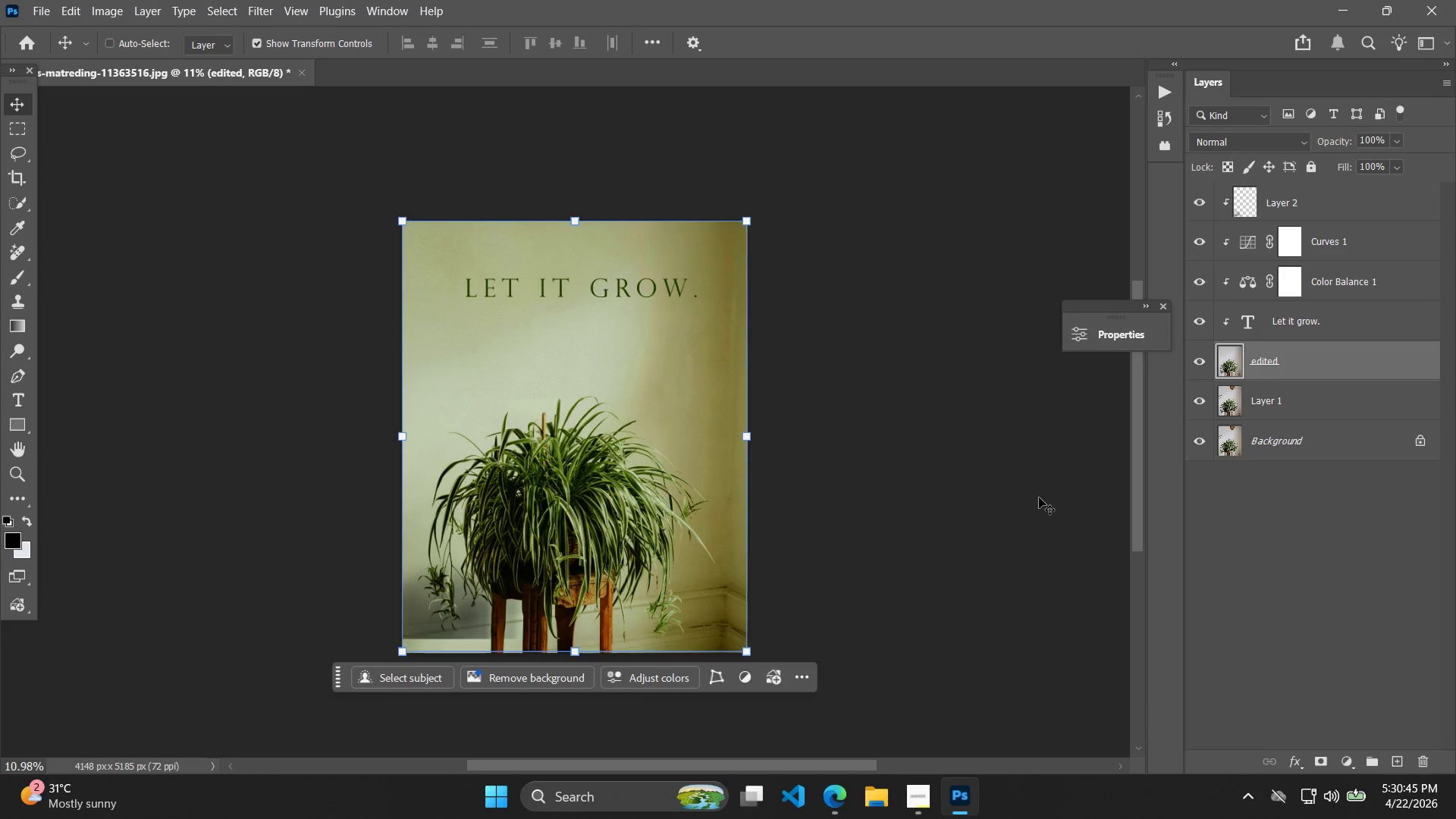 
scroll: coordinate [1087, 483], scroll_direction: down, amount: 5.0
 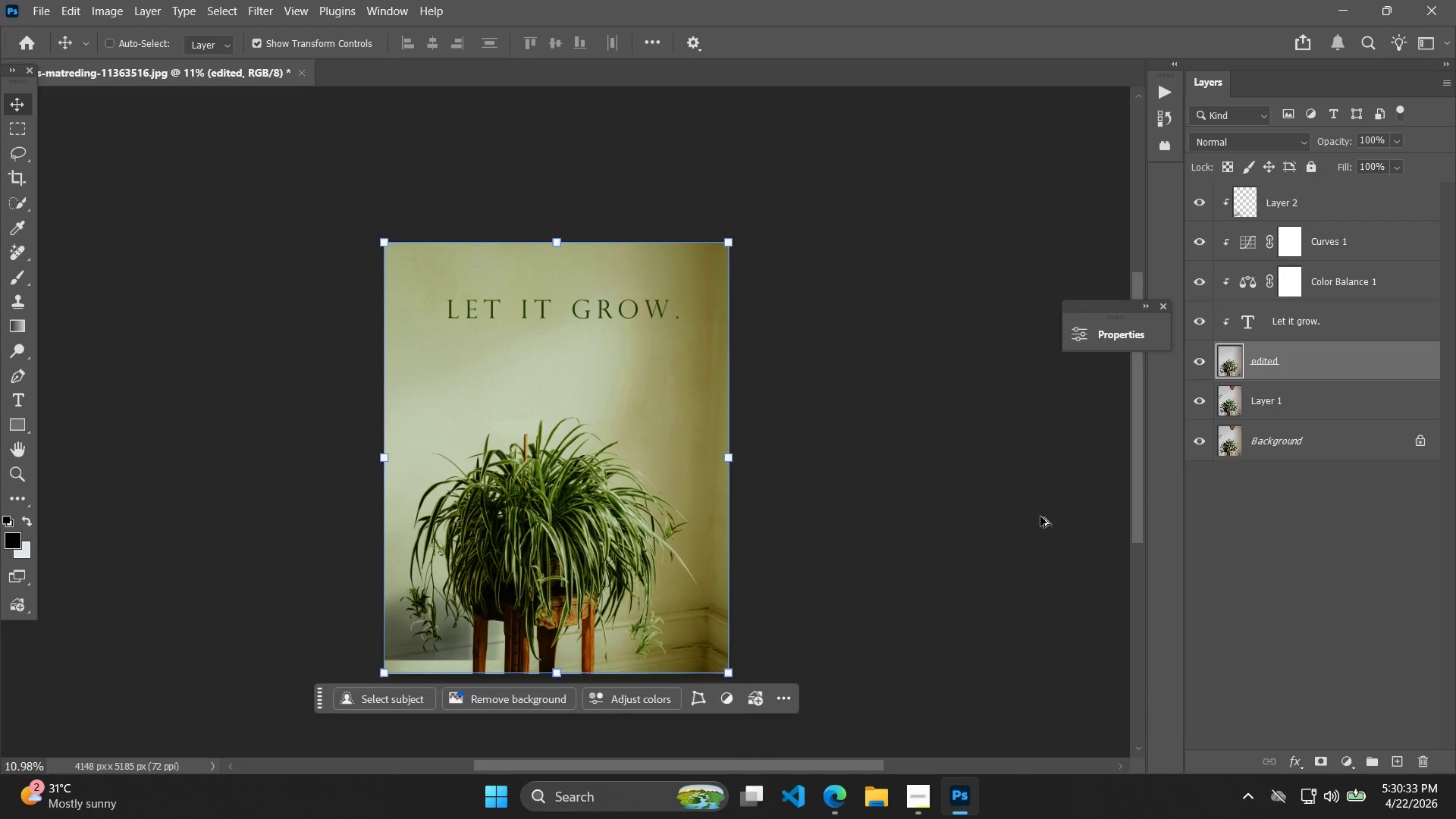 
wait(16.28)
 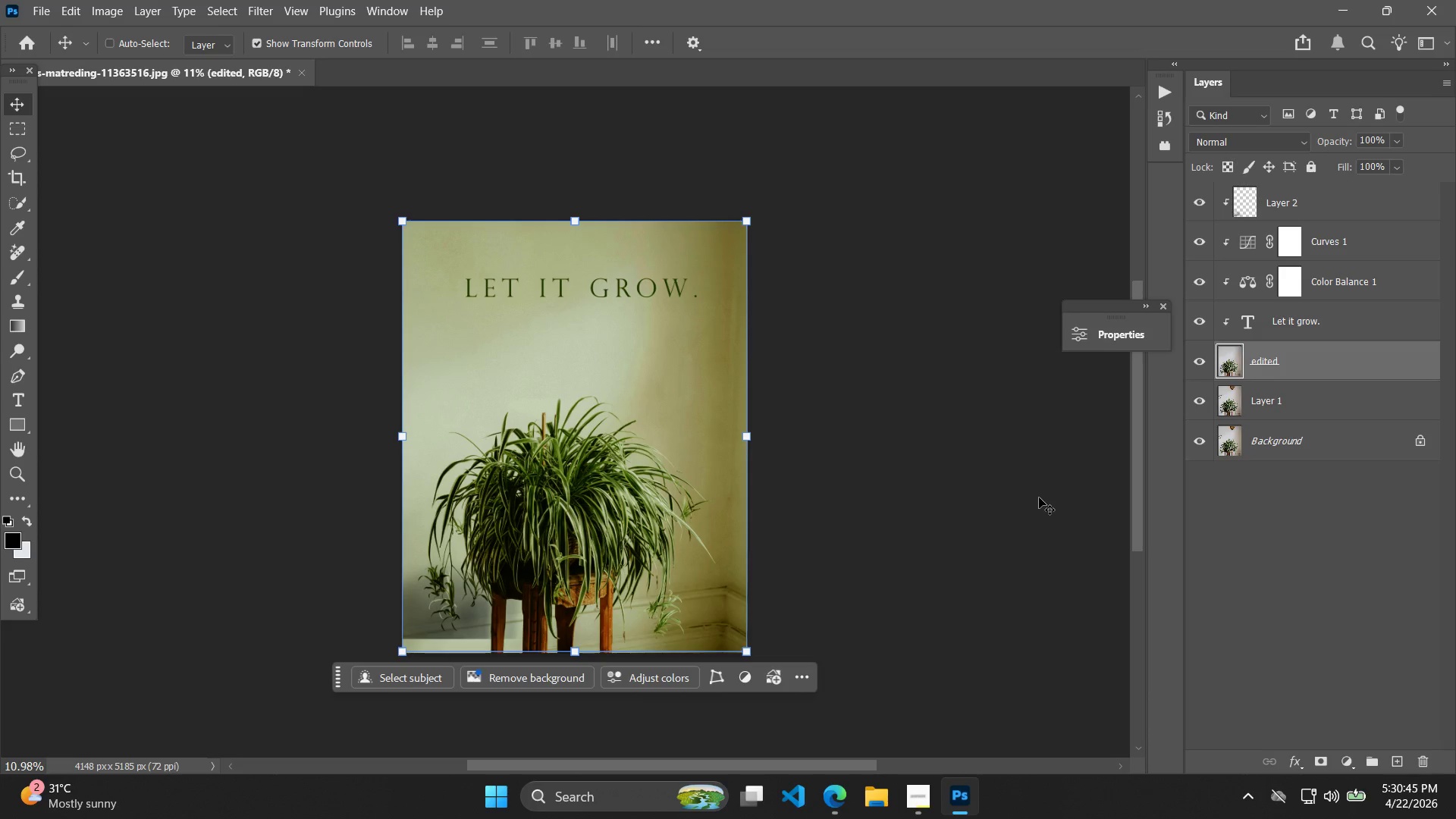 
key(Alt+AltLeft)
 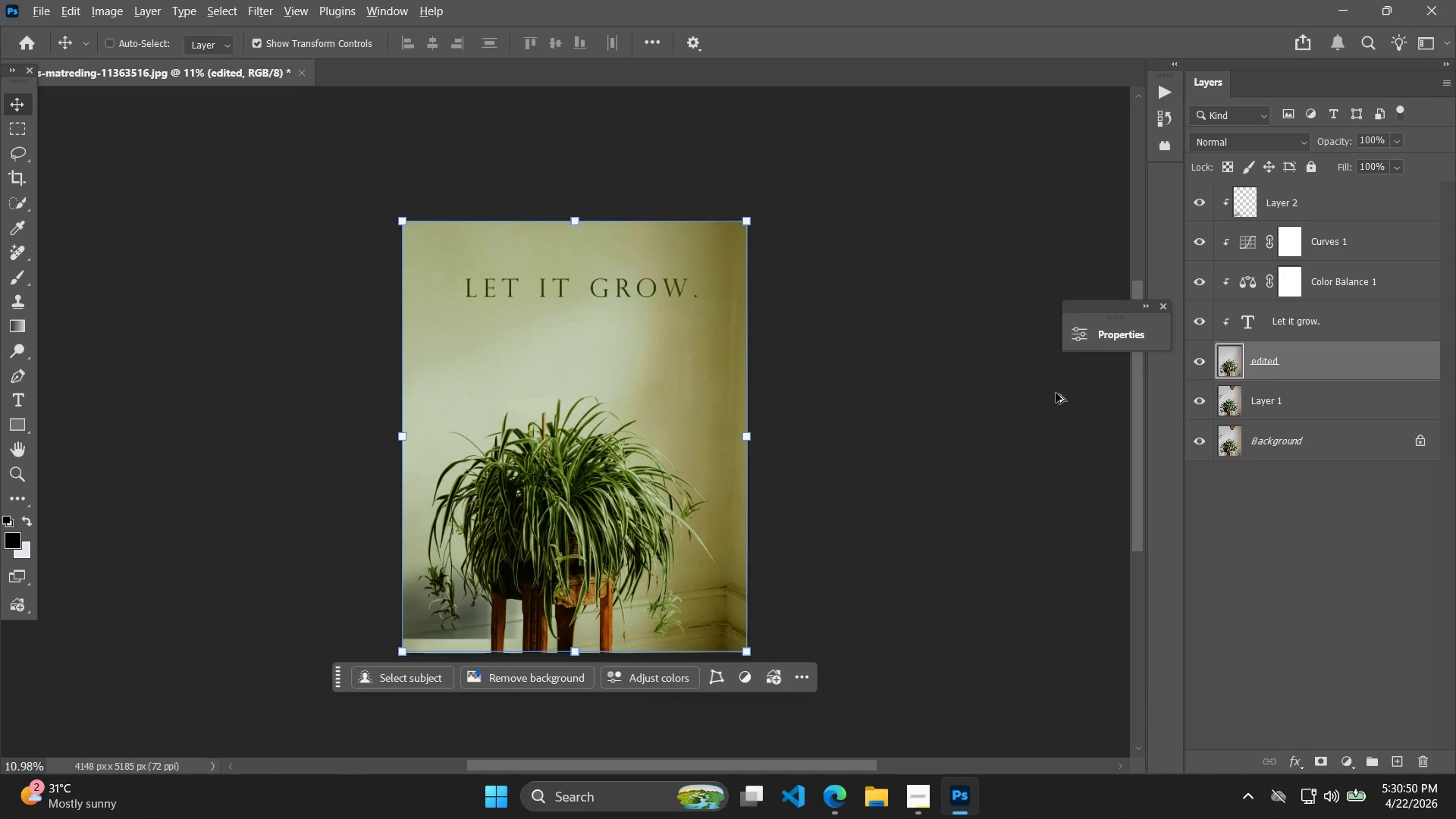 
key(Alt+Tab)
 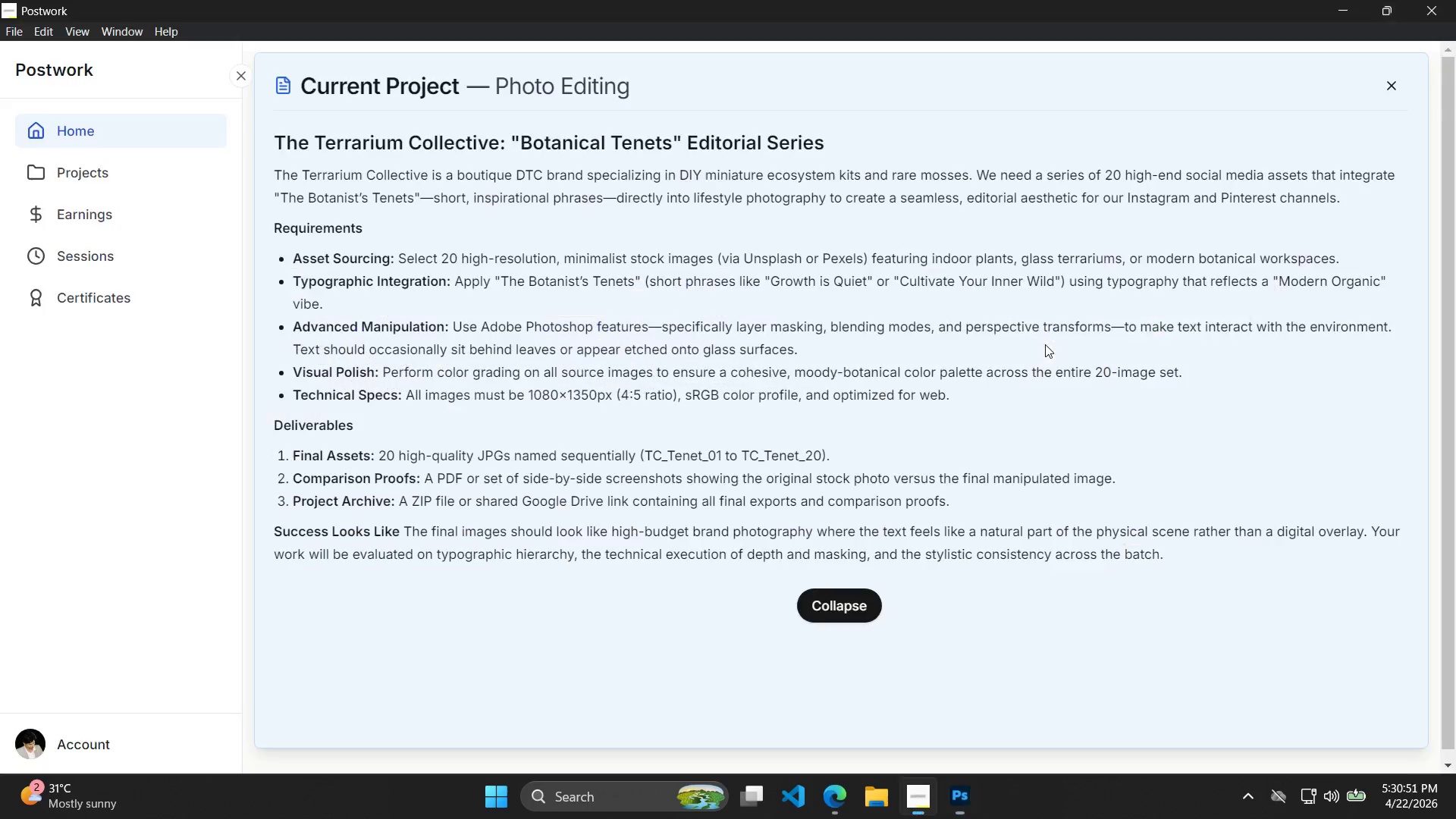 
key(Alt+AltLeft)
 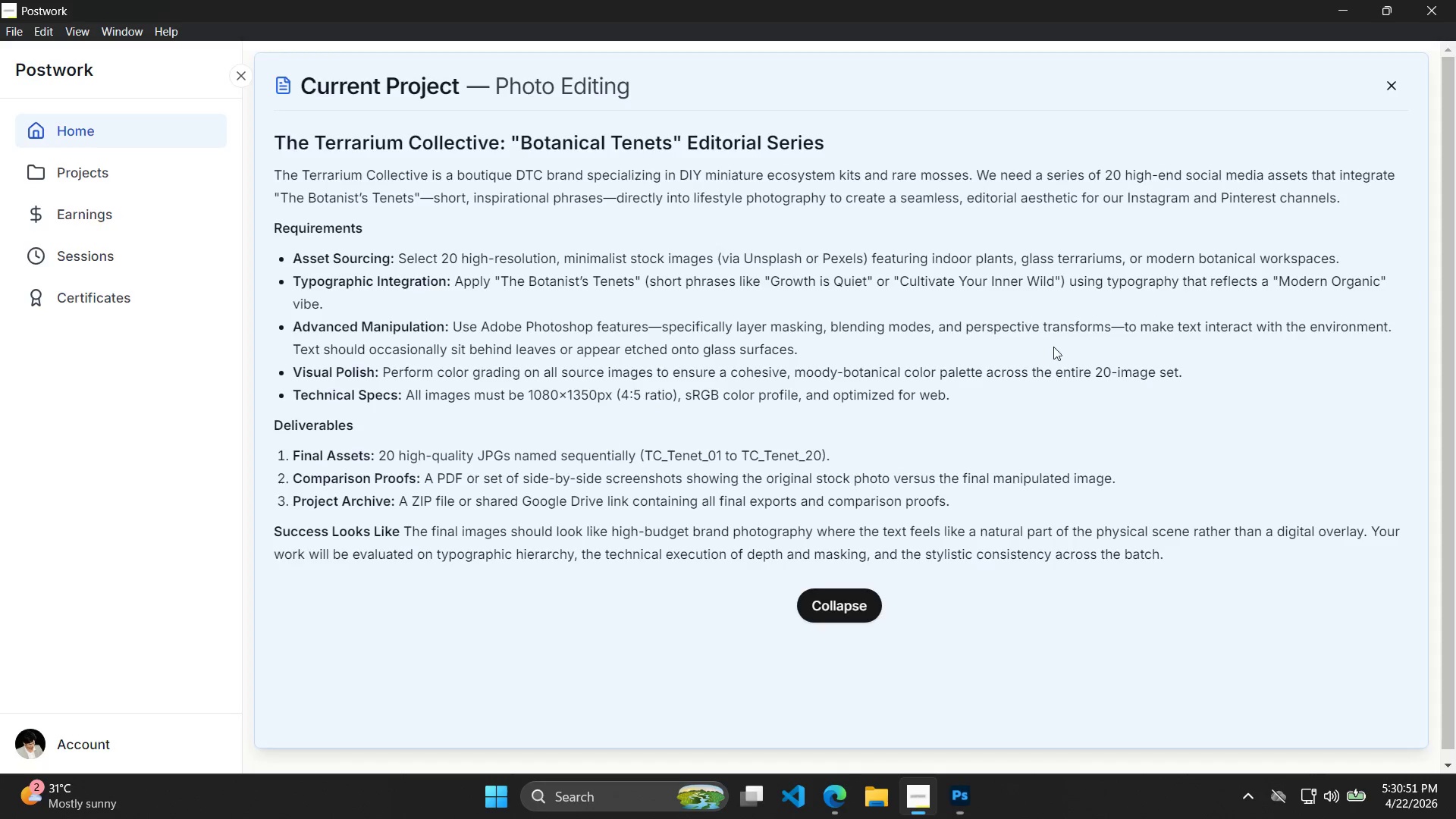 
key(Alt+Tab)
 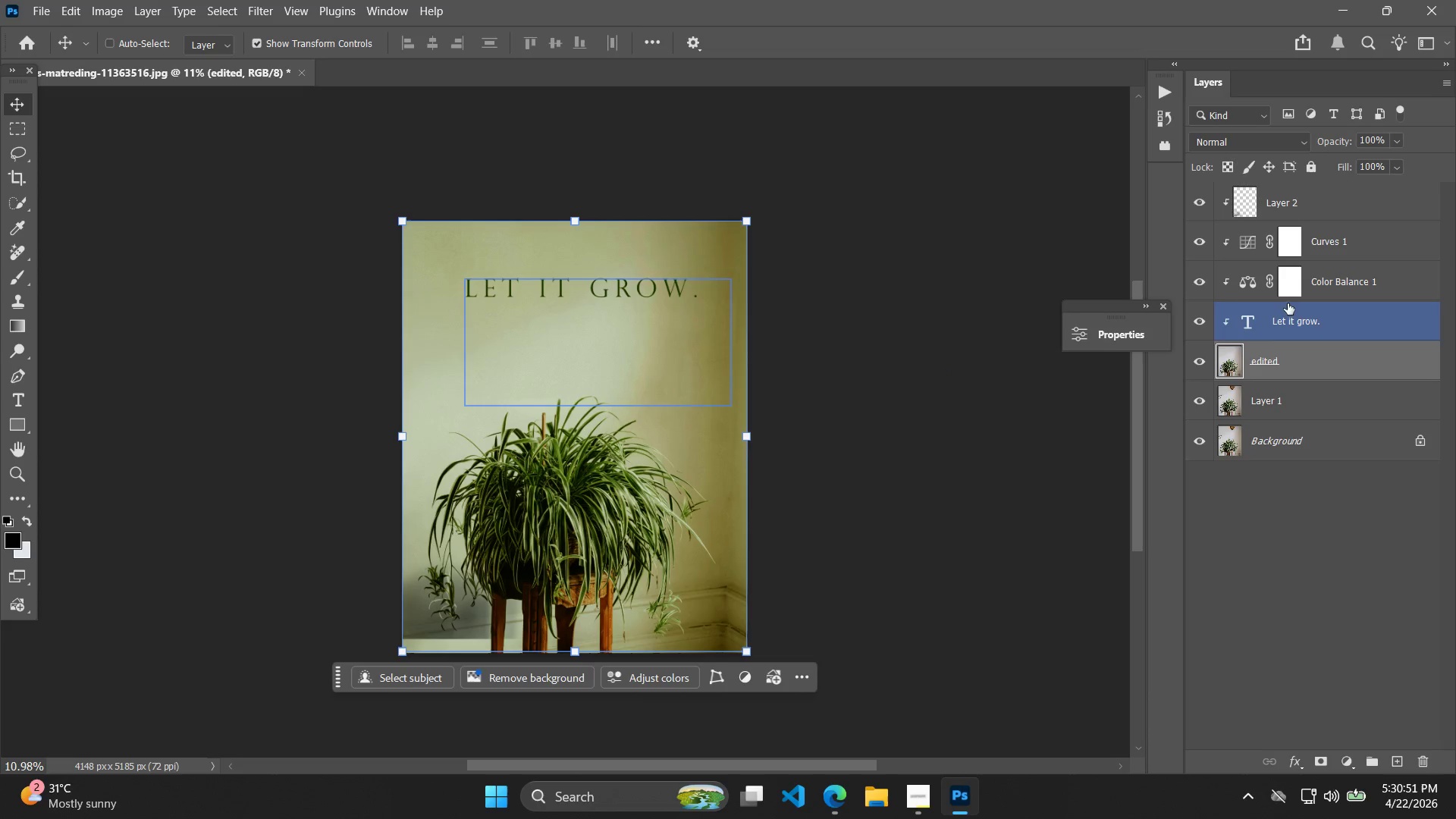 
left_click([1266, 338])
 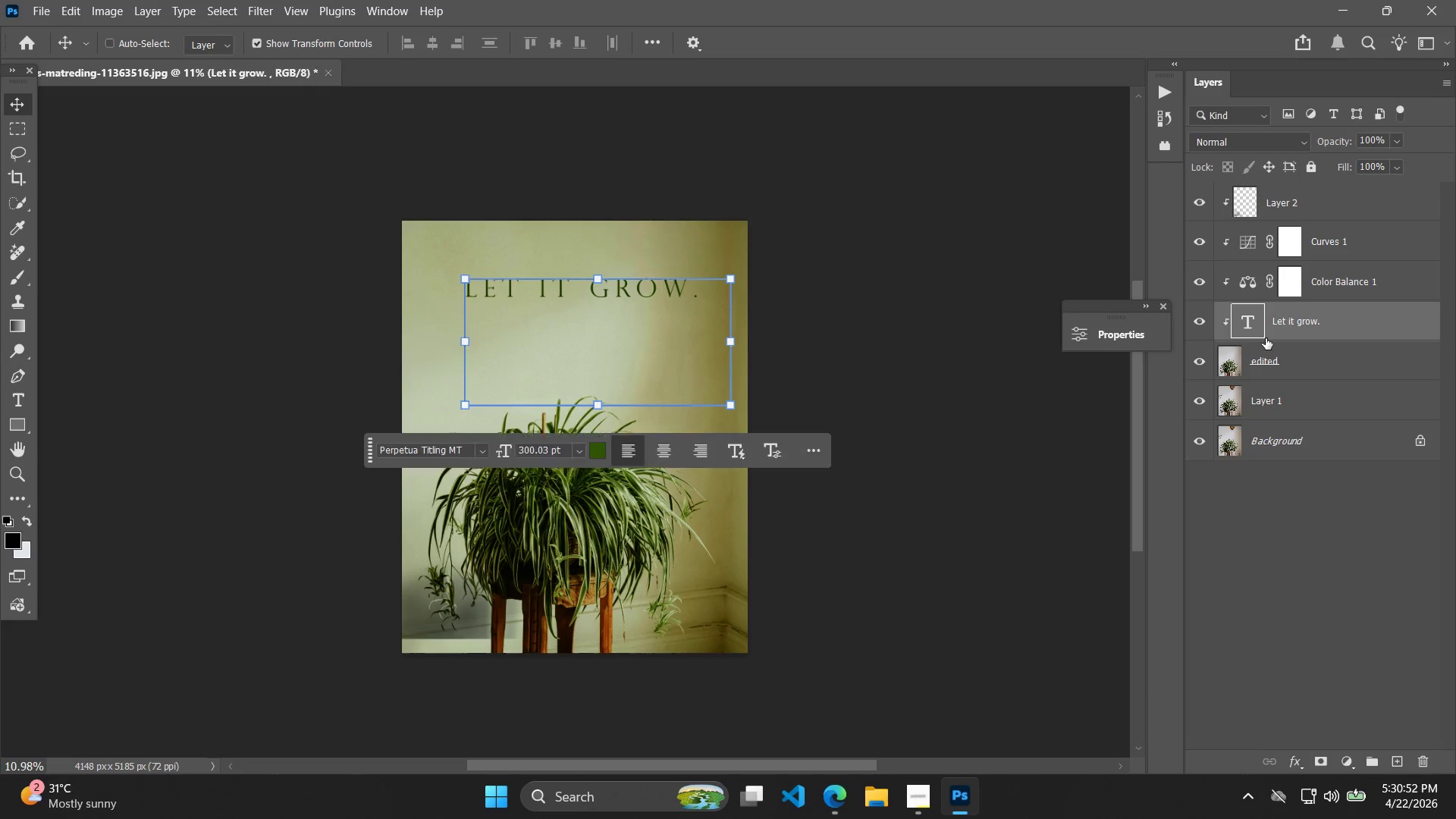 
key(Control+C)
 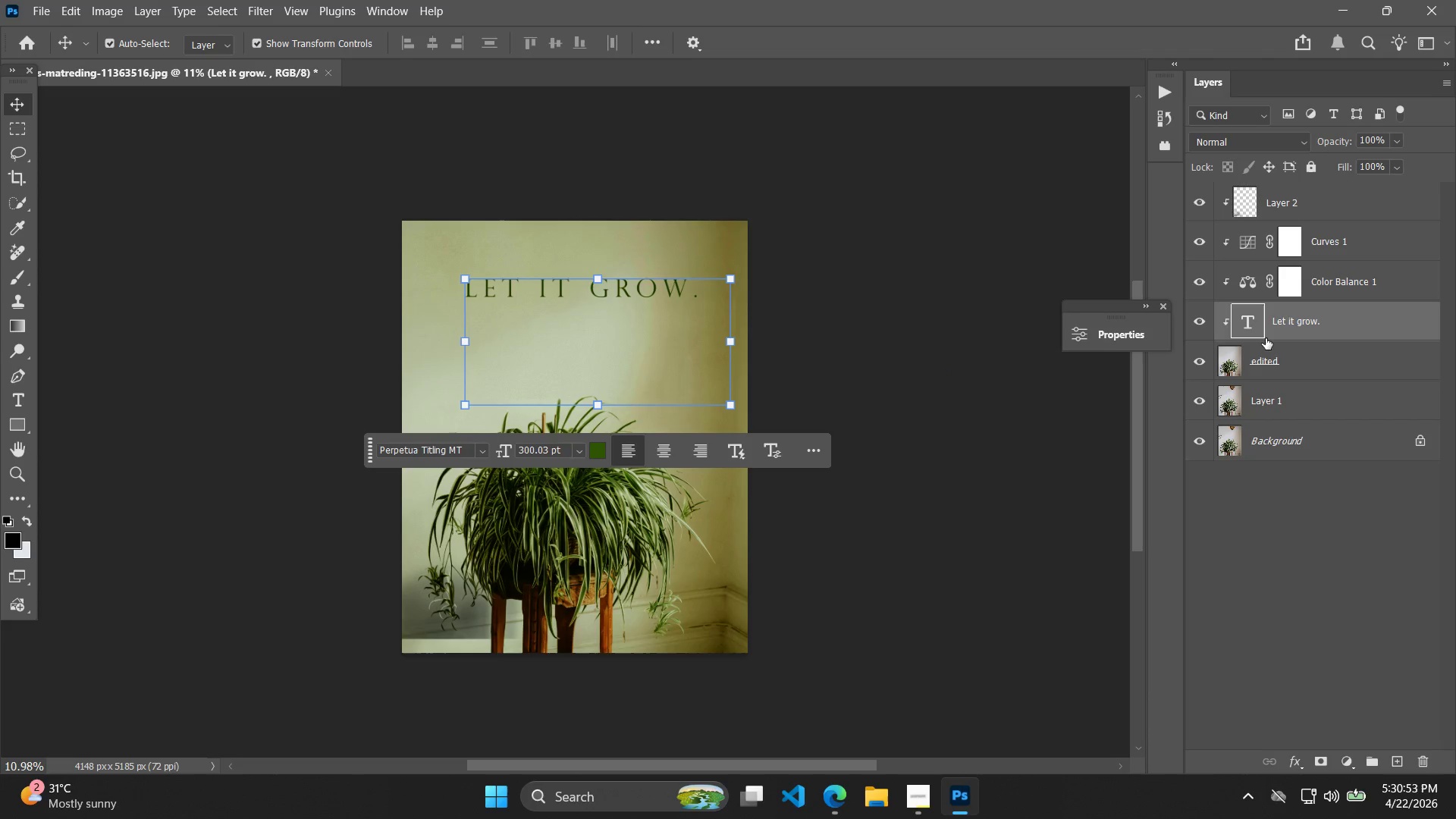 
key(Control+V)
 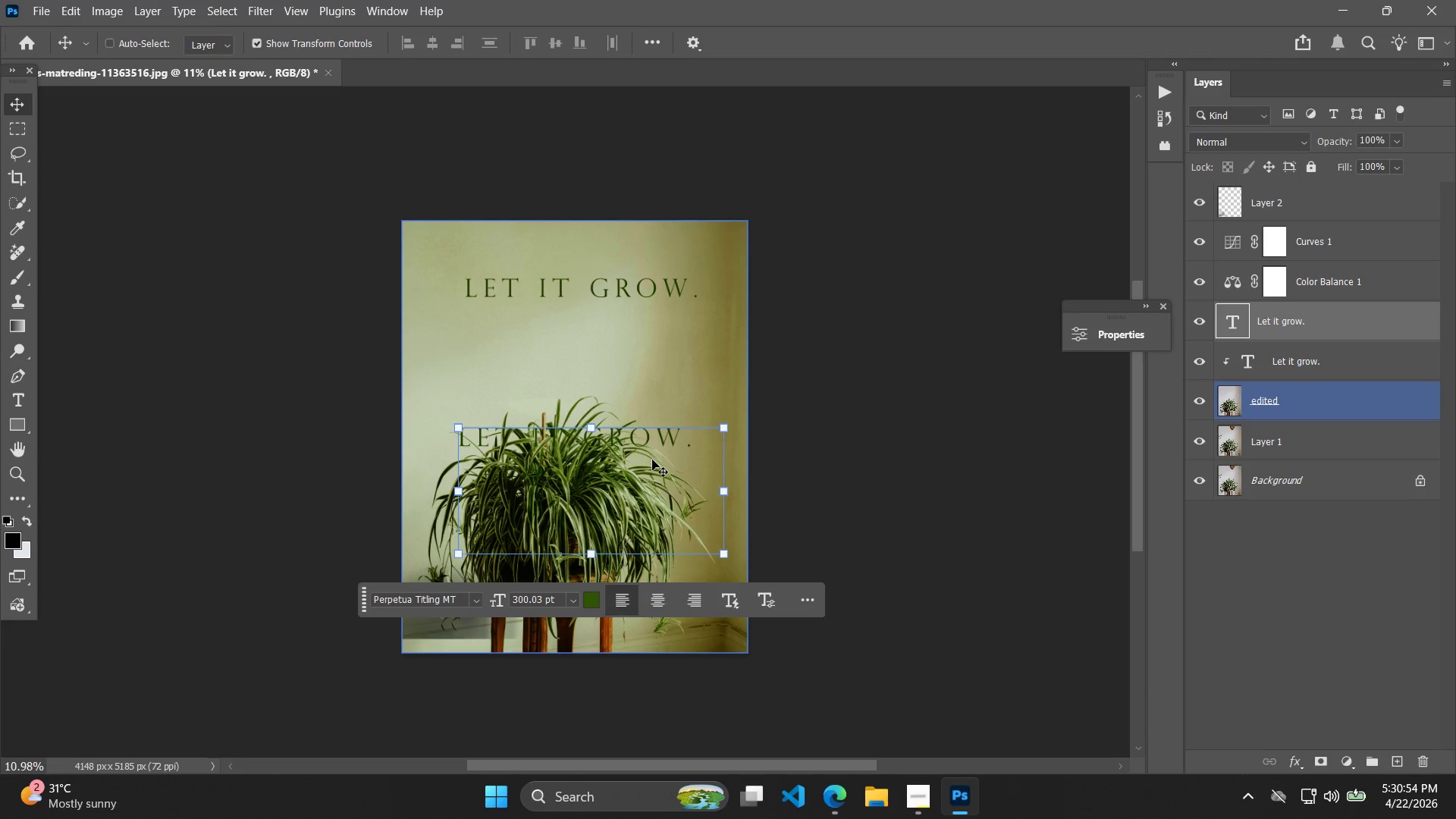 
left_click_drag(start_coordinate=[642, 455], to_coordinate=[648, 340])
 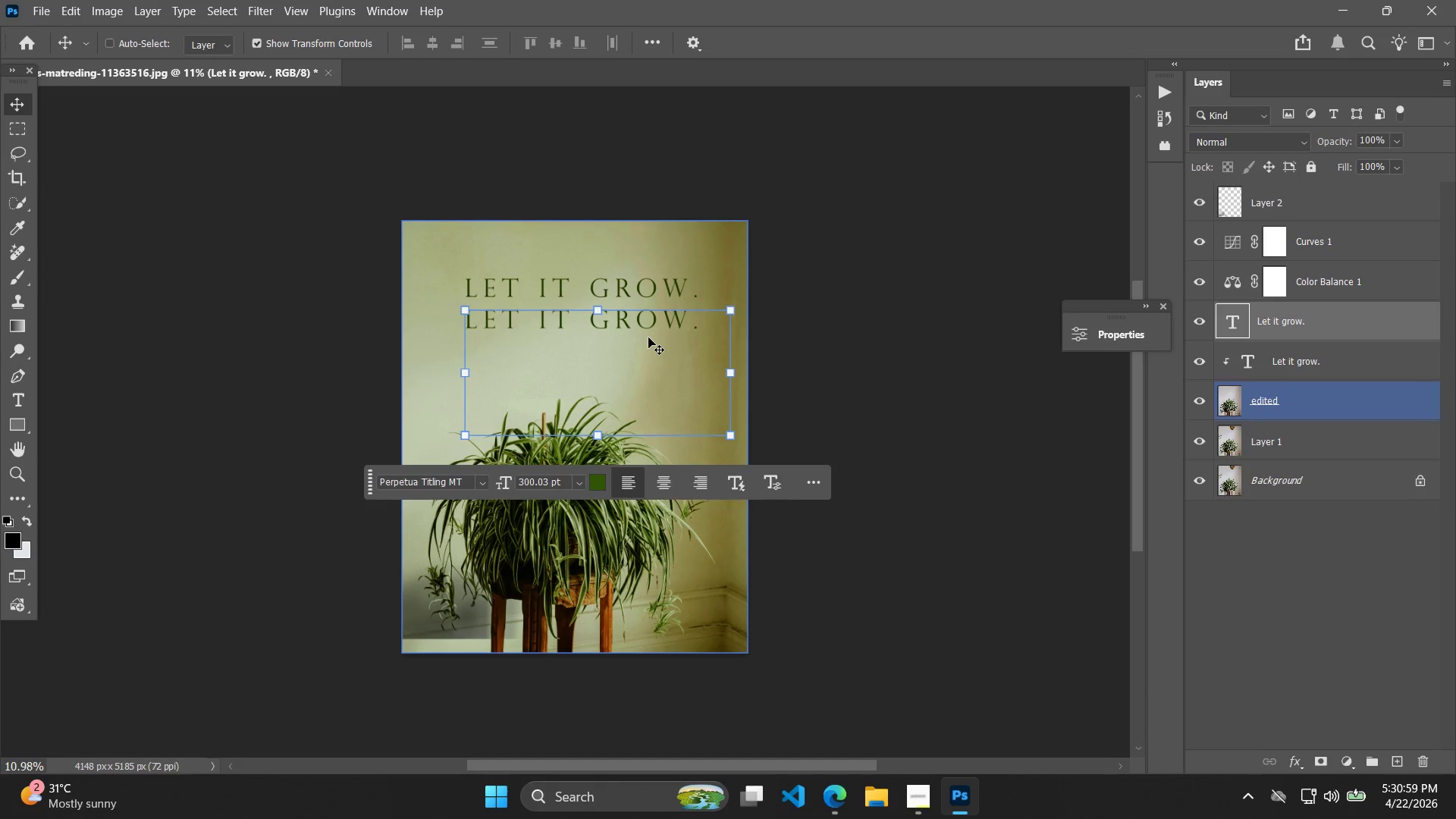 
double_click([648, 337])
 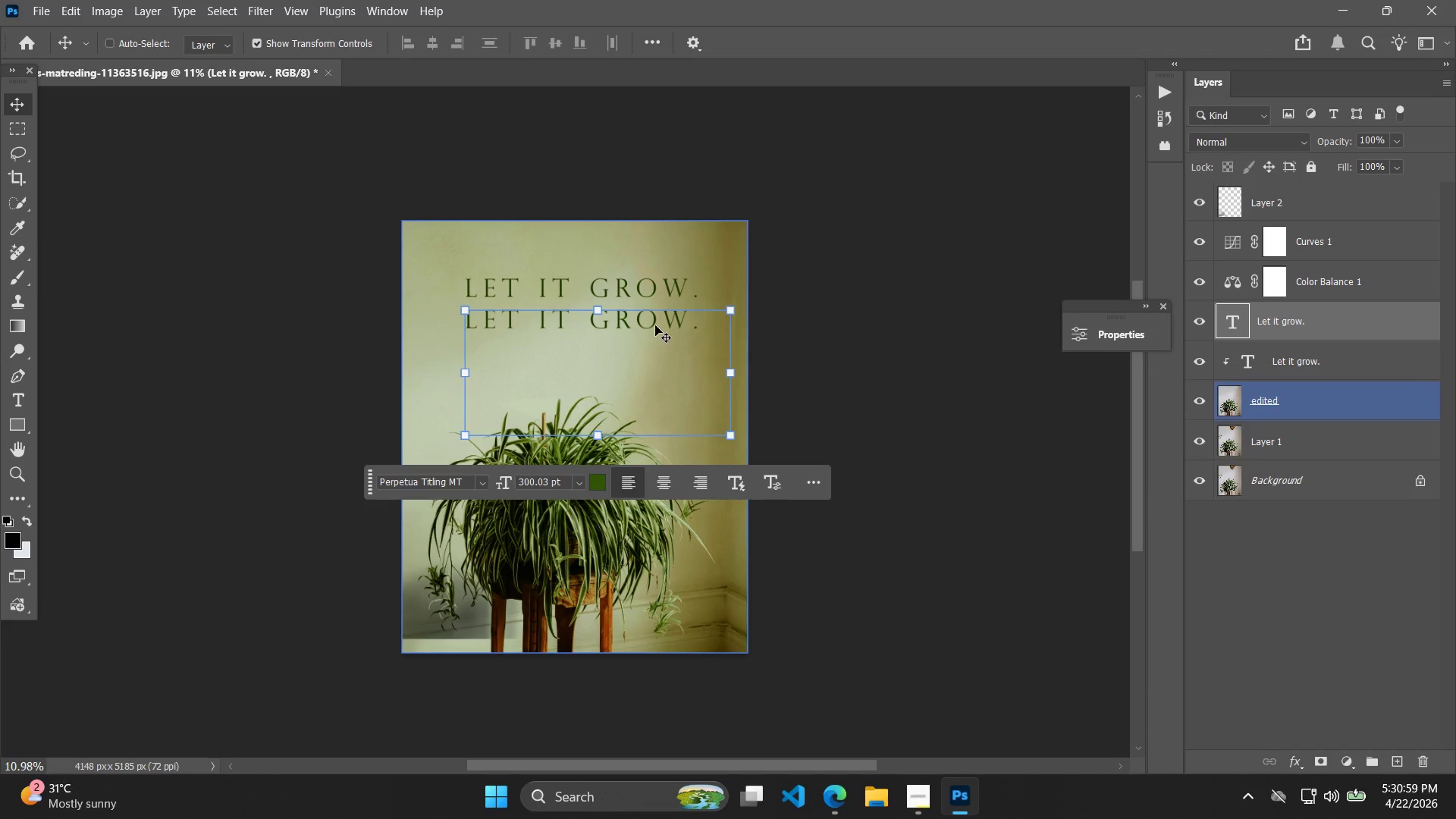 
double_click([657, 324])
 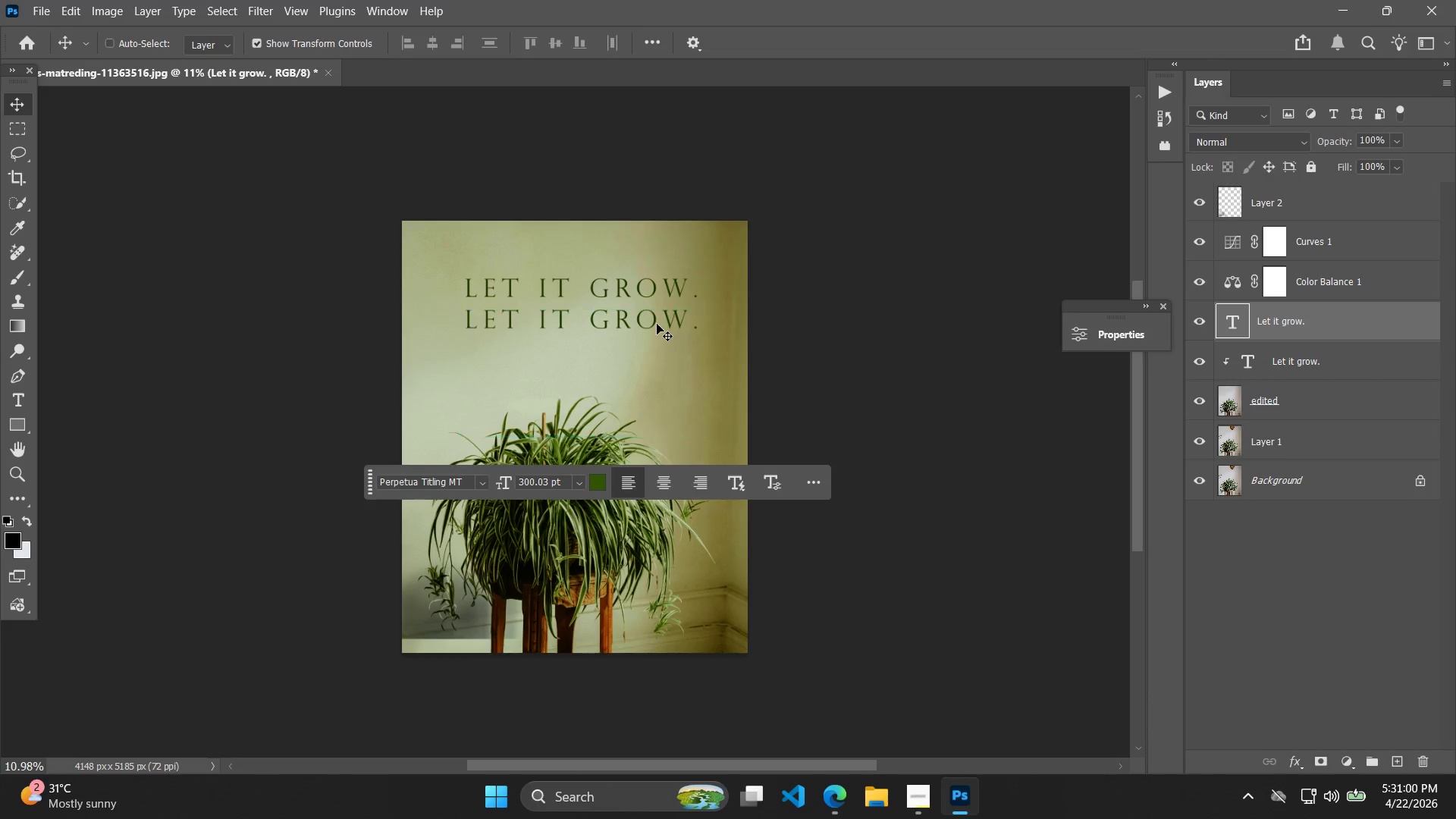 
triple_click([657, 324])
 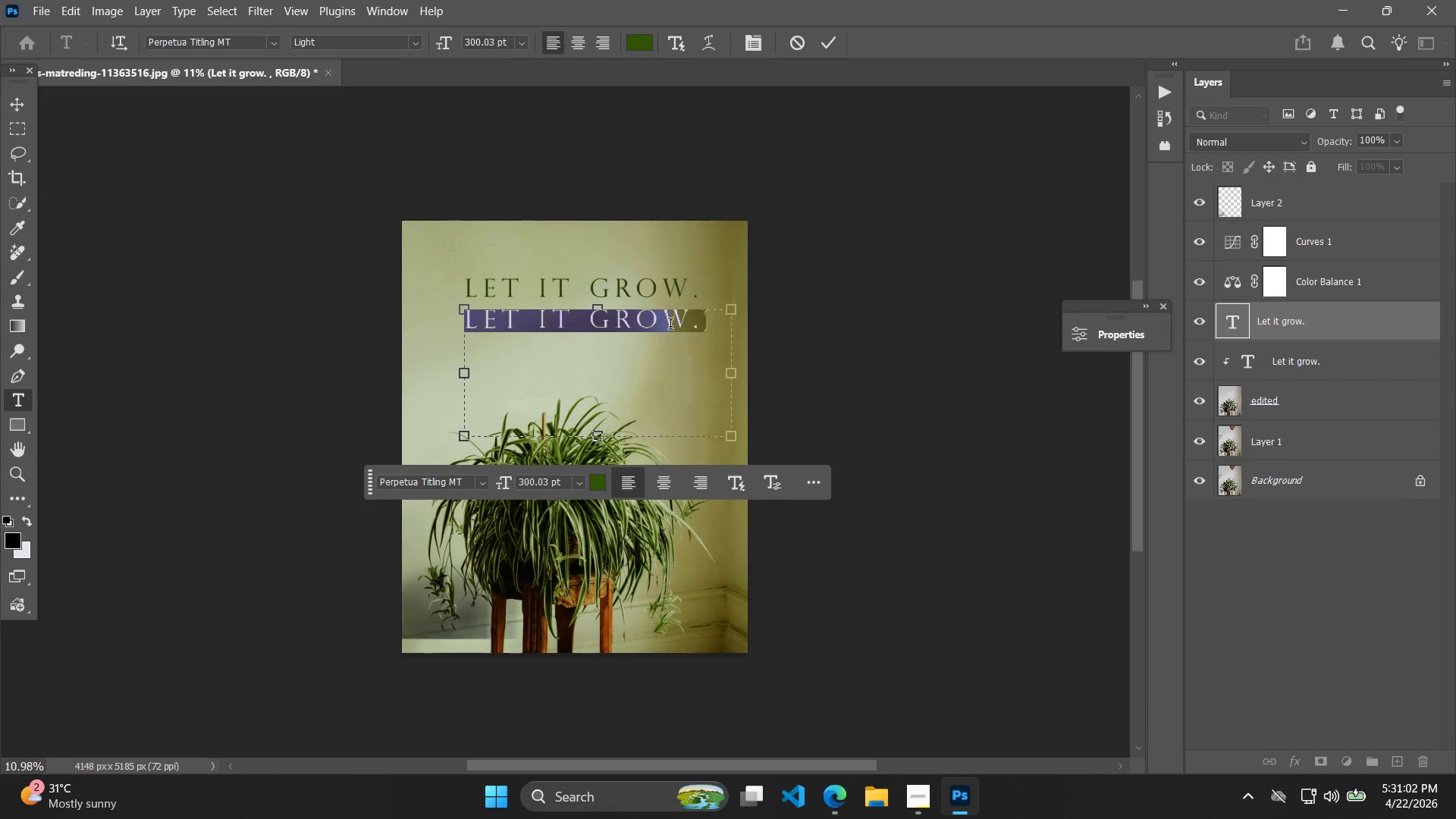 
type(let it flow,)
 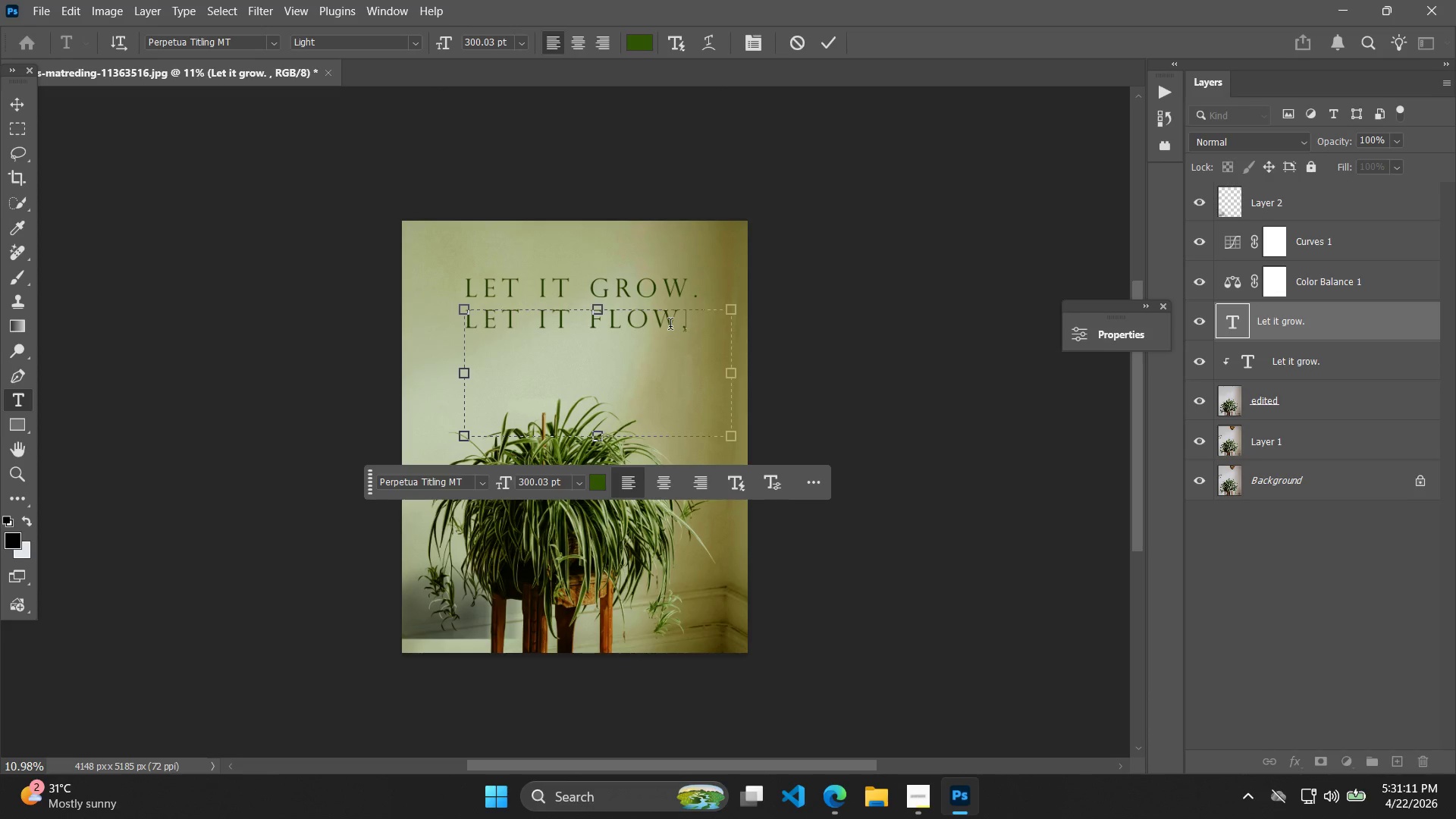 
key(Enter)
 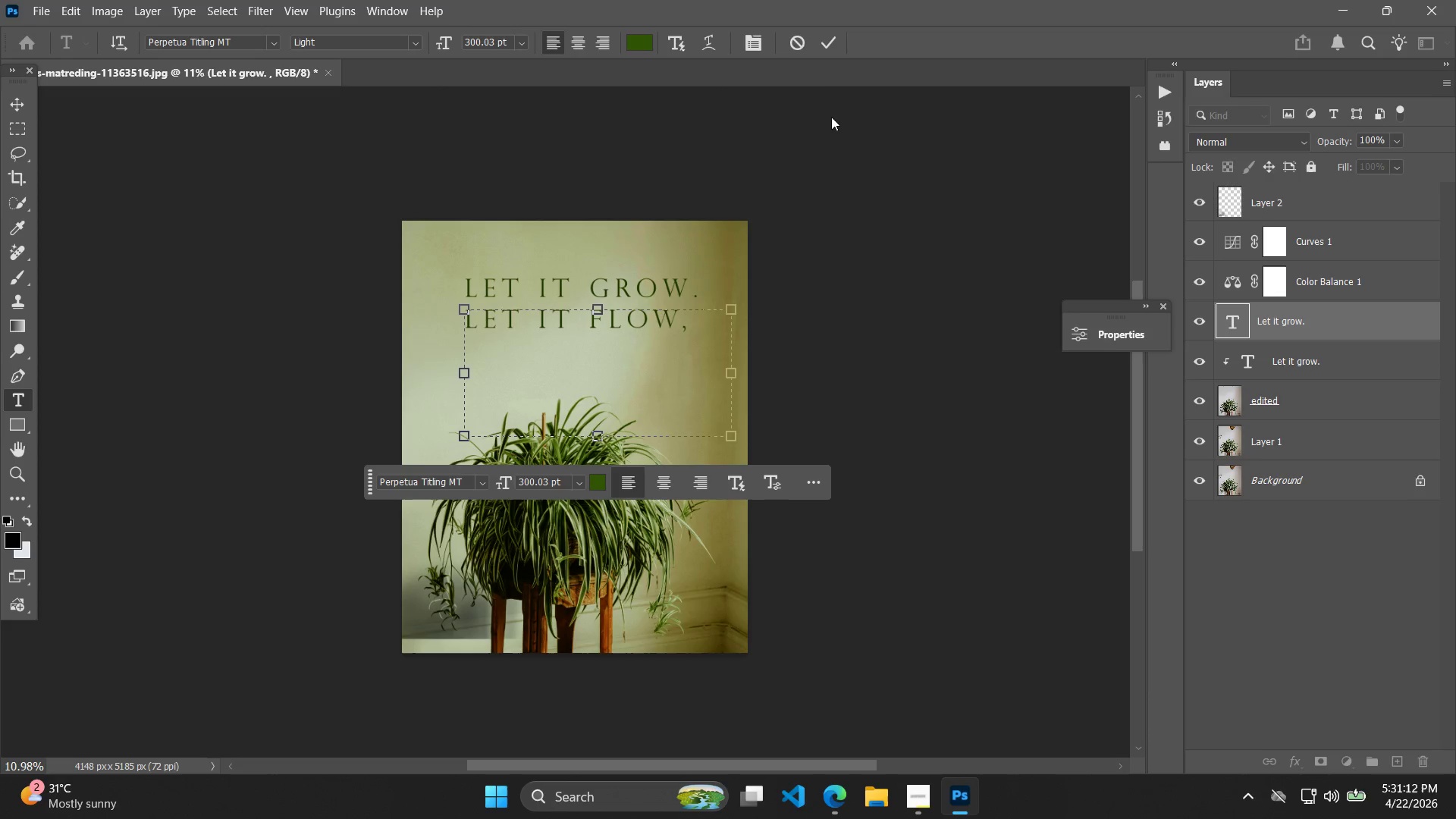 
left_click([836, 38])
 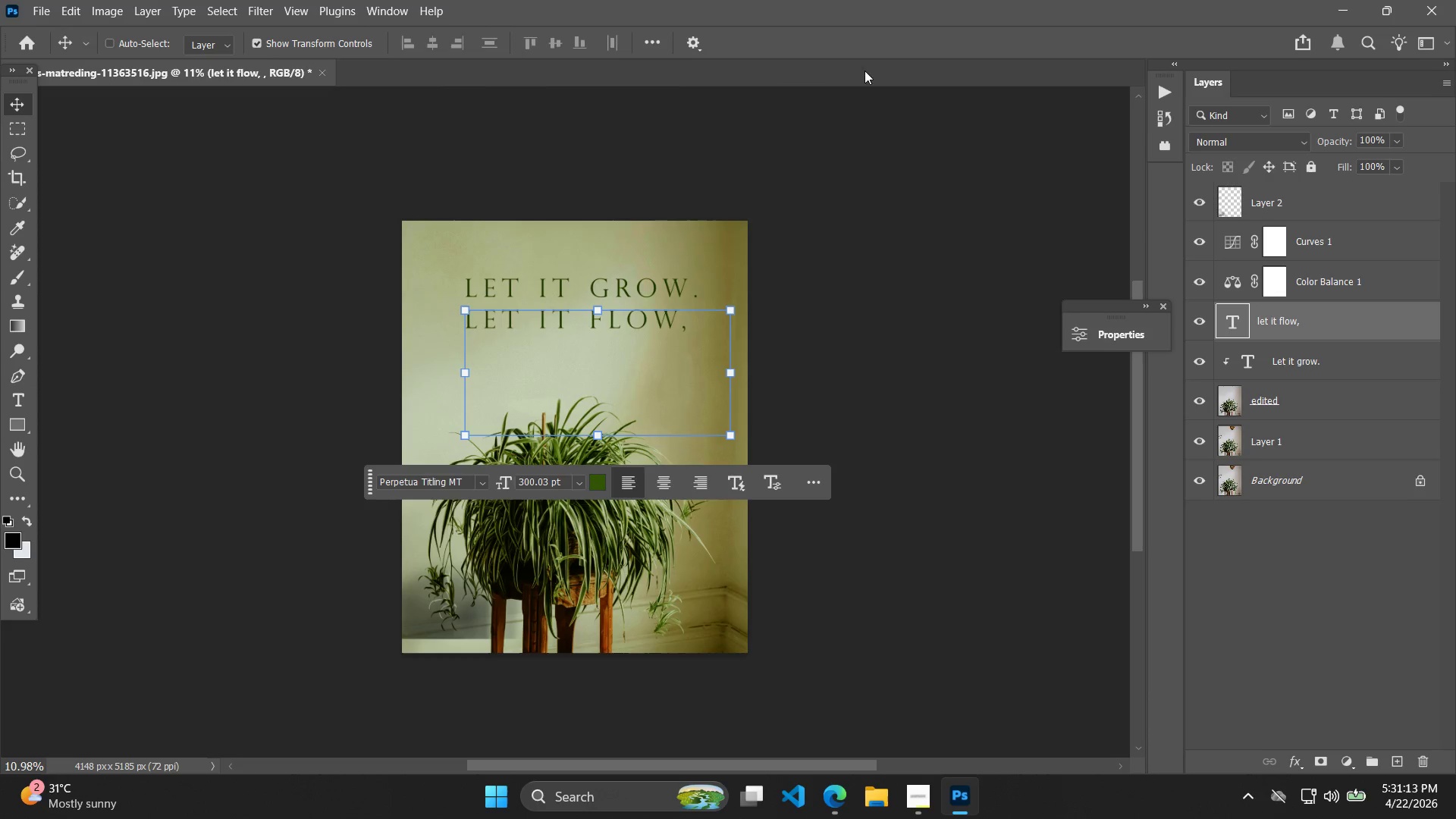 
left_click_drag(start_coordinate=[1053, 262], to_coordinate=[1058, 261])
 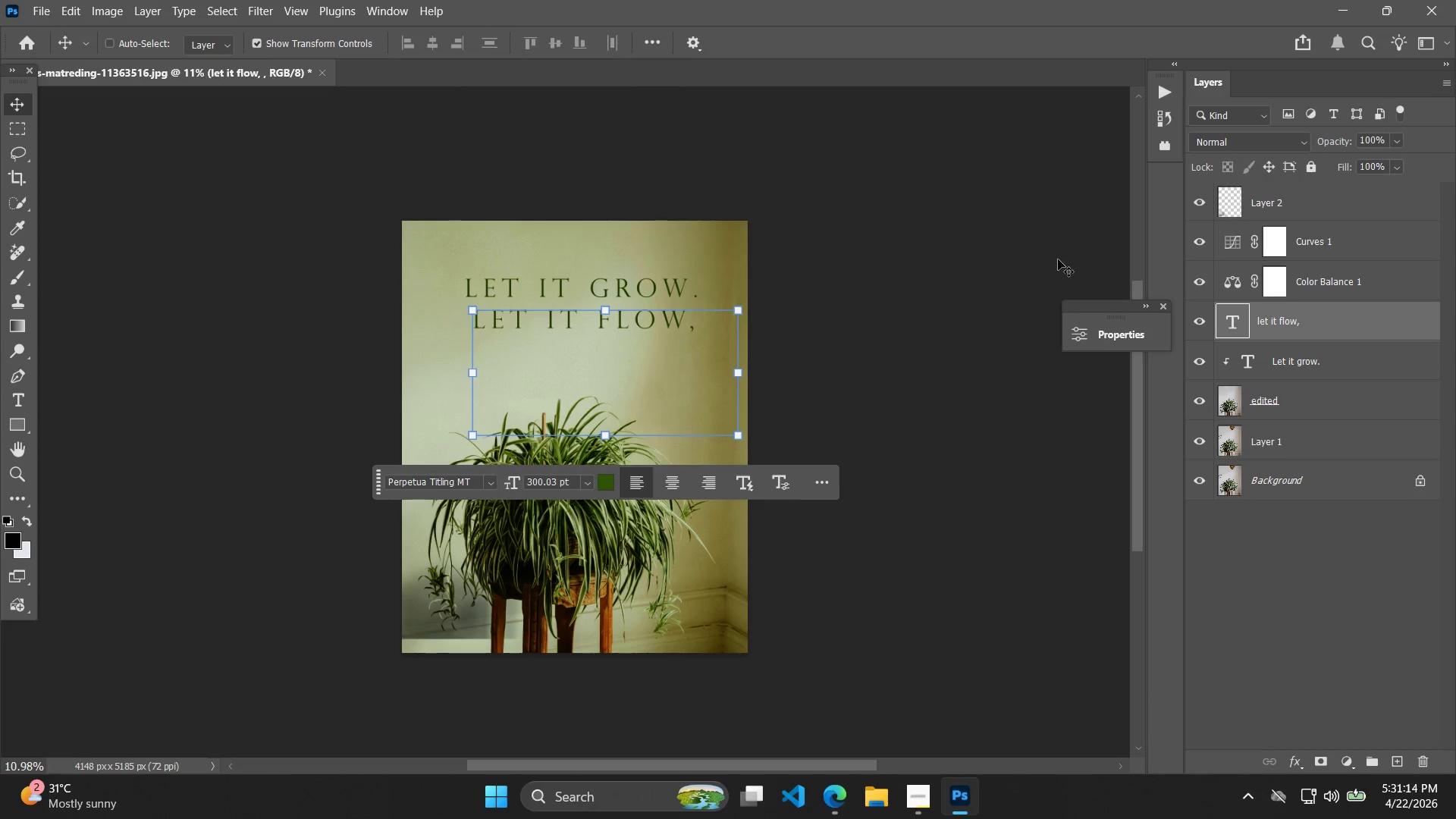 
left_click([1058, 259])
 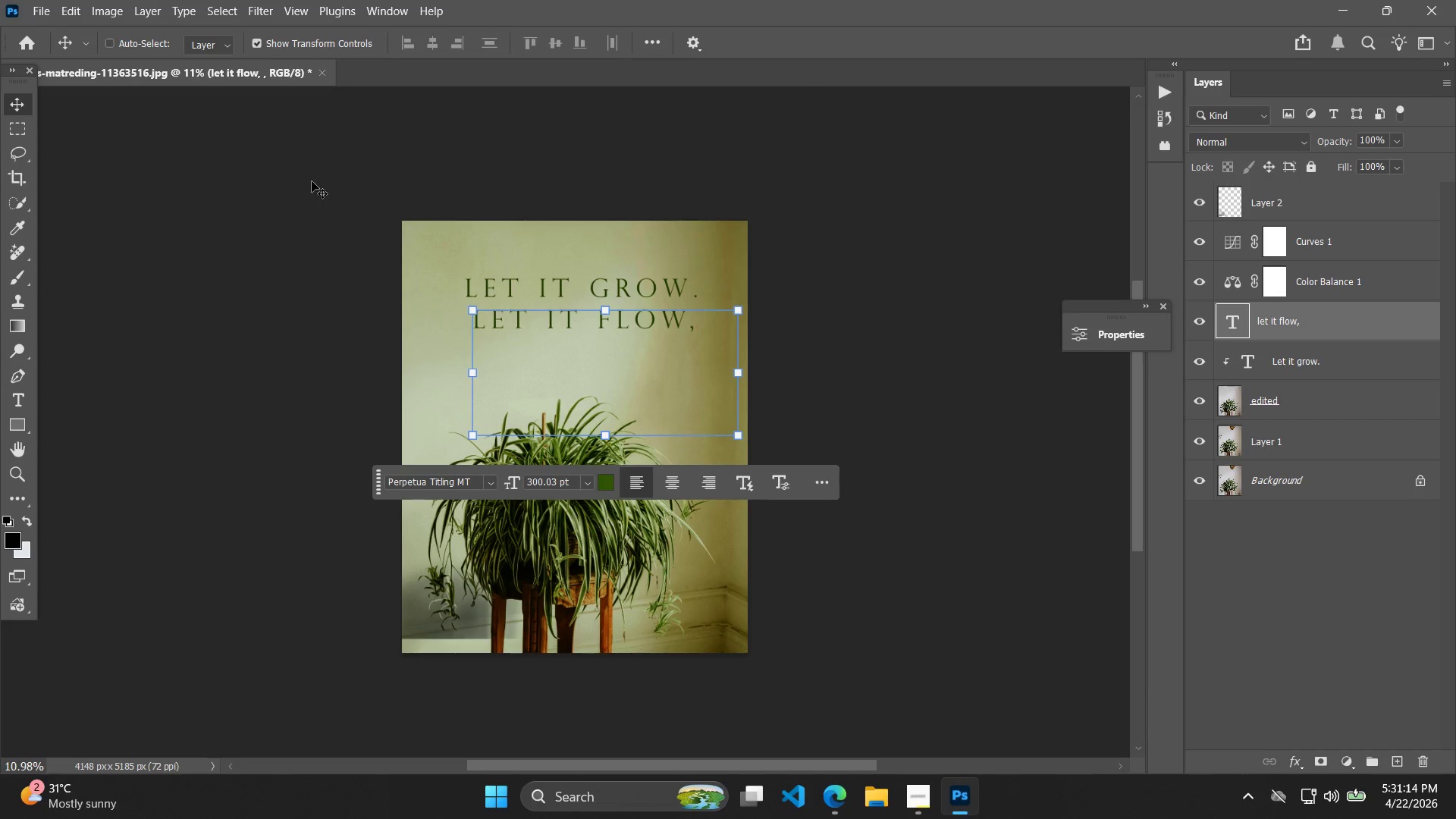 
left_click([209, 221])
 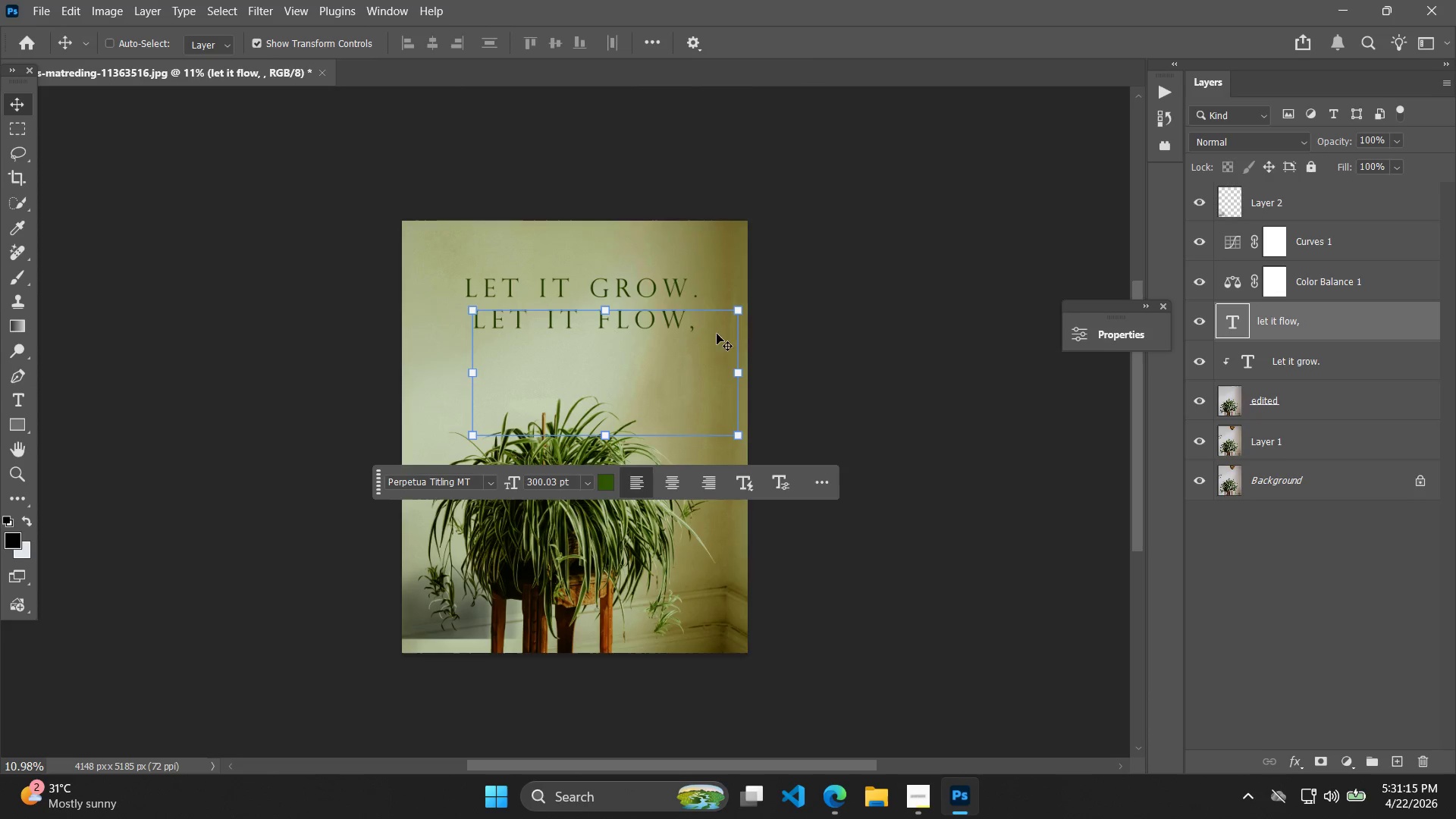 
double_click([617, 334])
 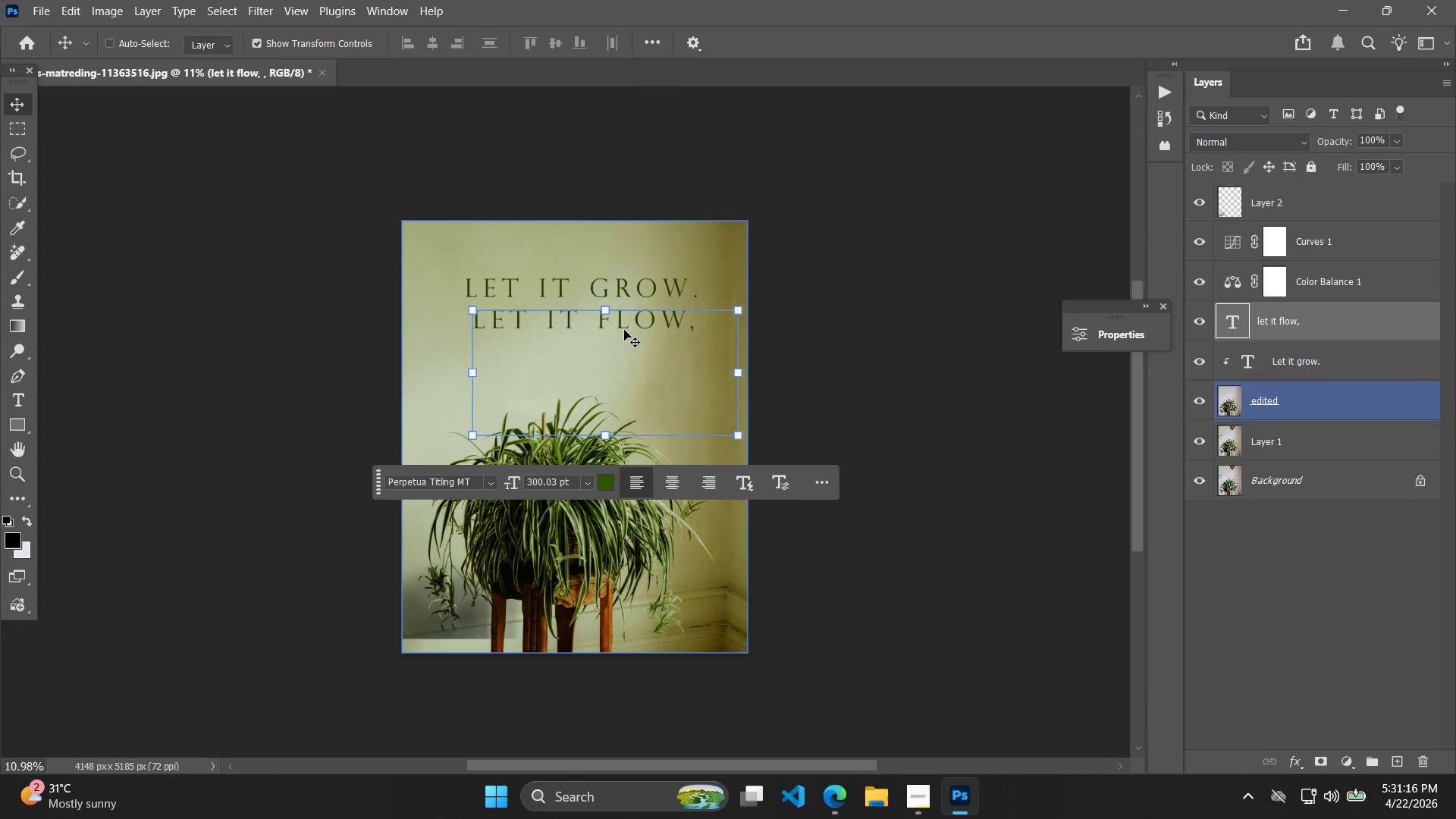 
triple_click([629, 328])
 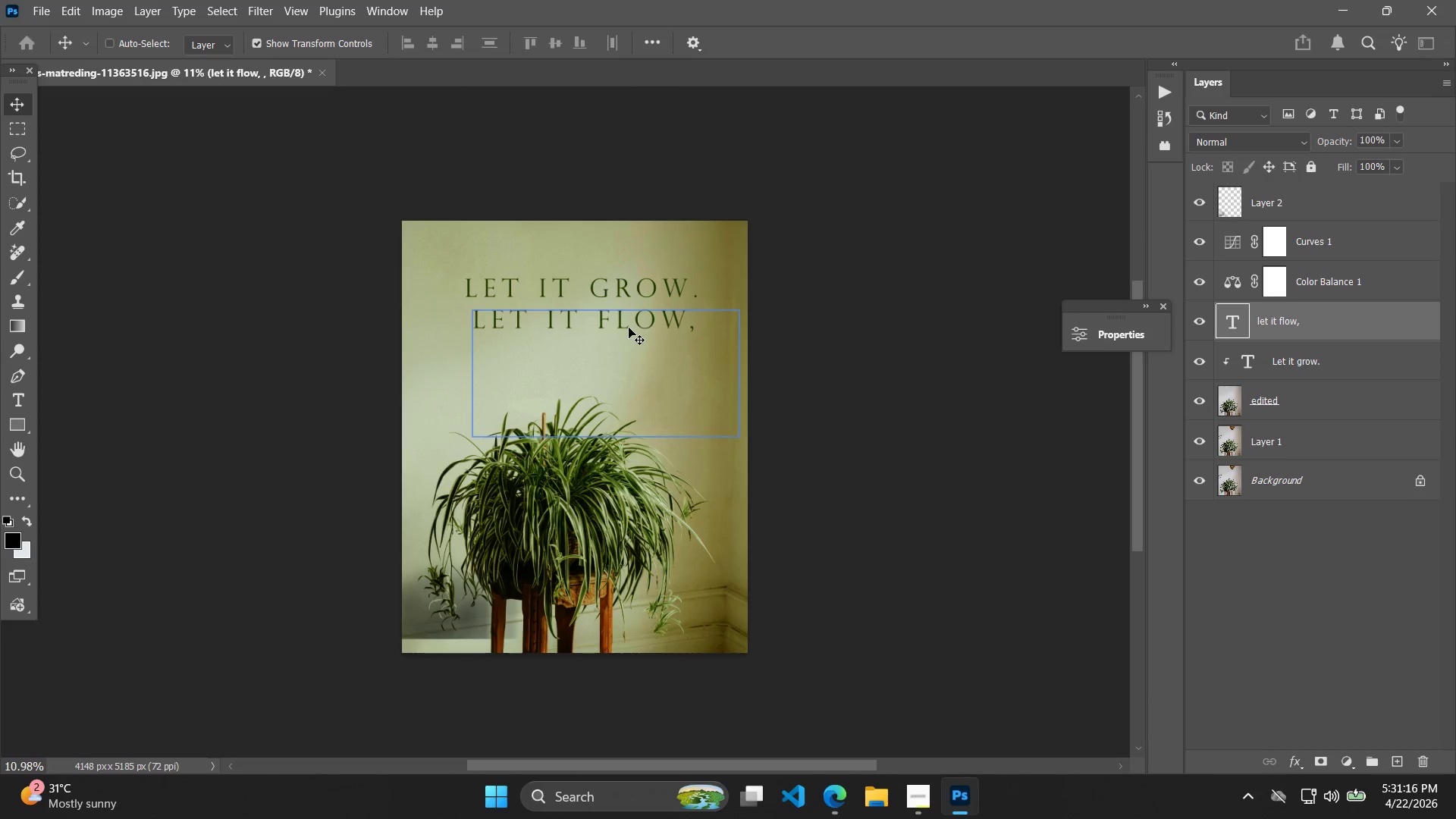 
triple_click([629, 328])
 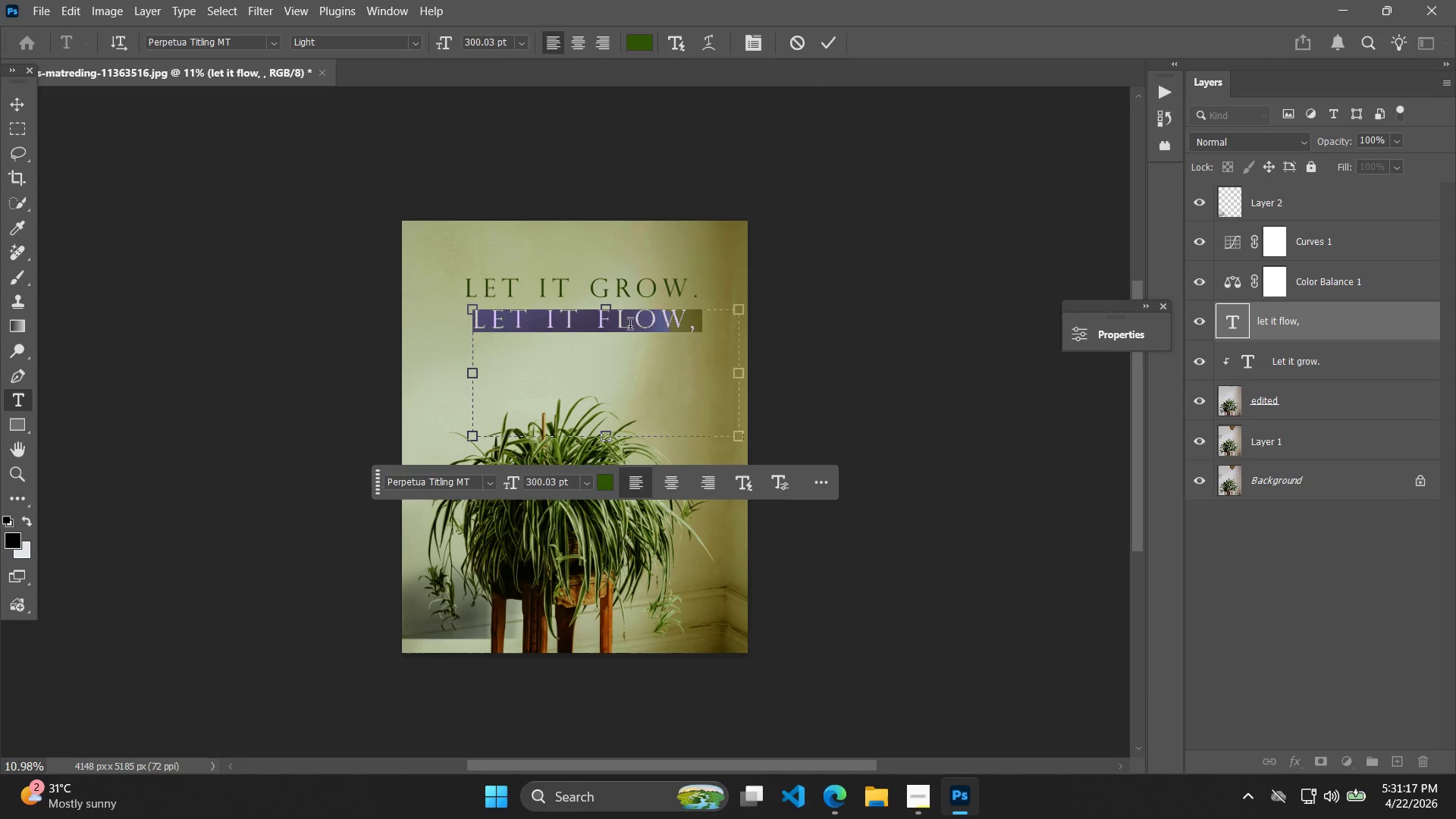 
left_click([536, 337])
 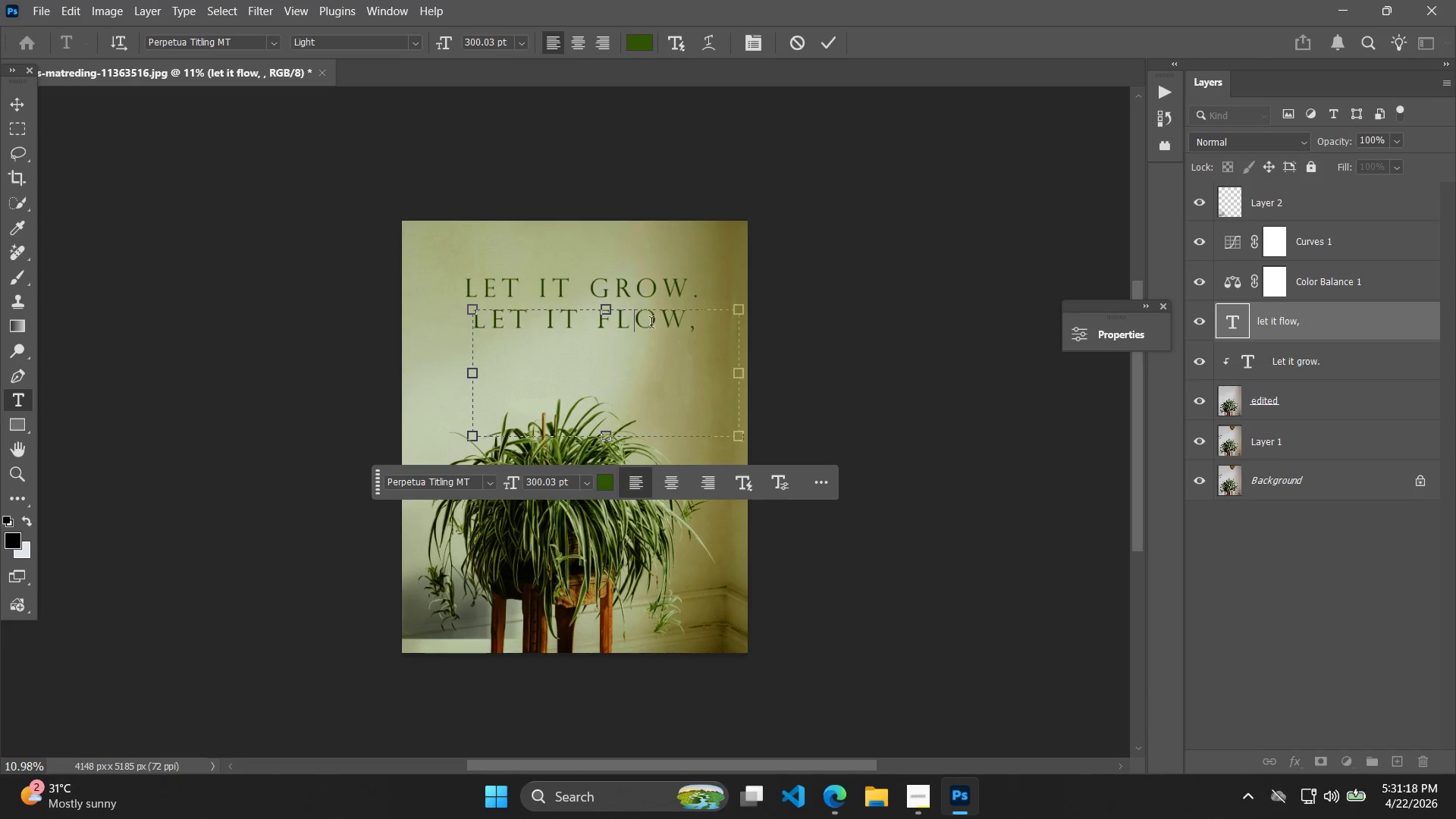 
left_click([689, 324])
 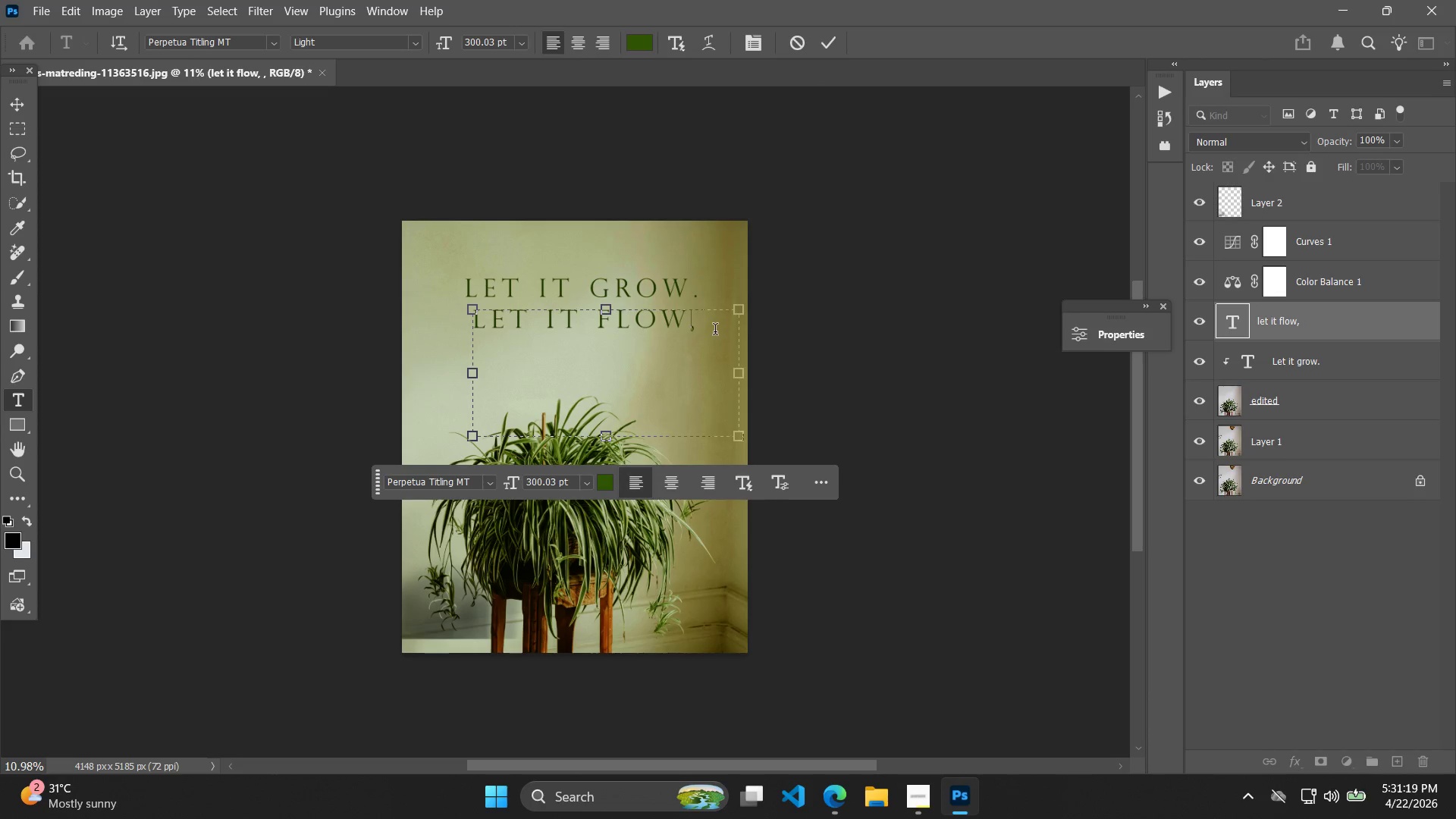 
key(ArrowRight)
 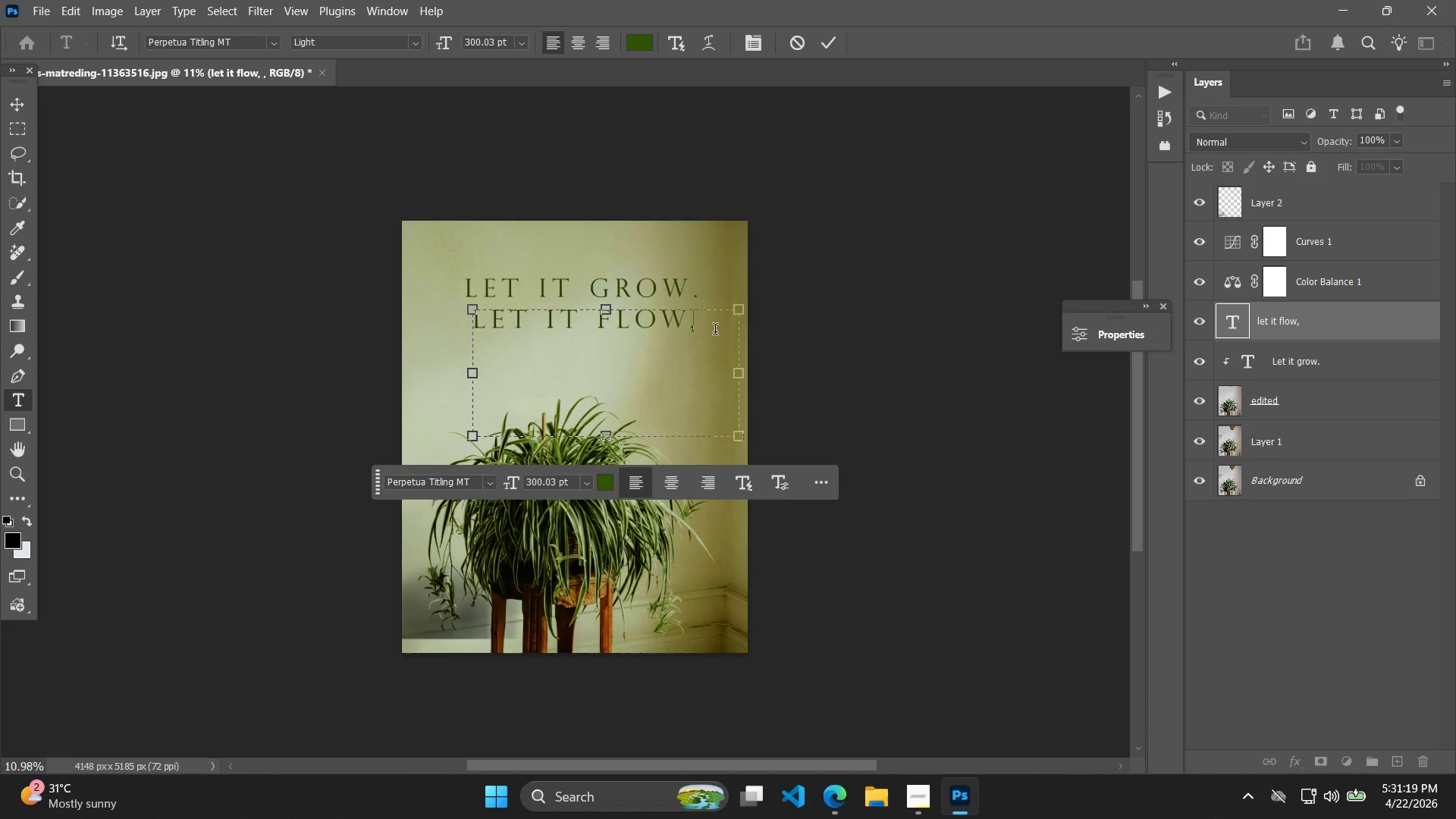 
key(Backspace)
 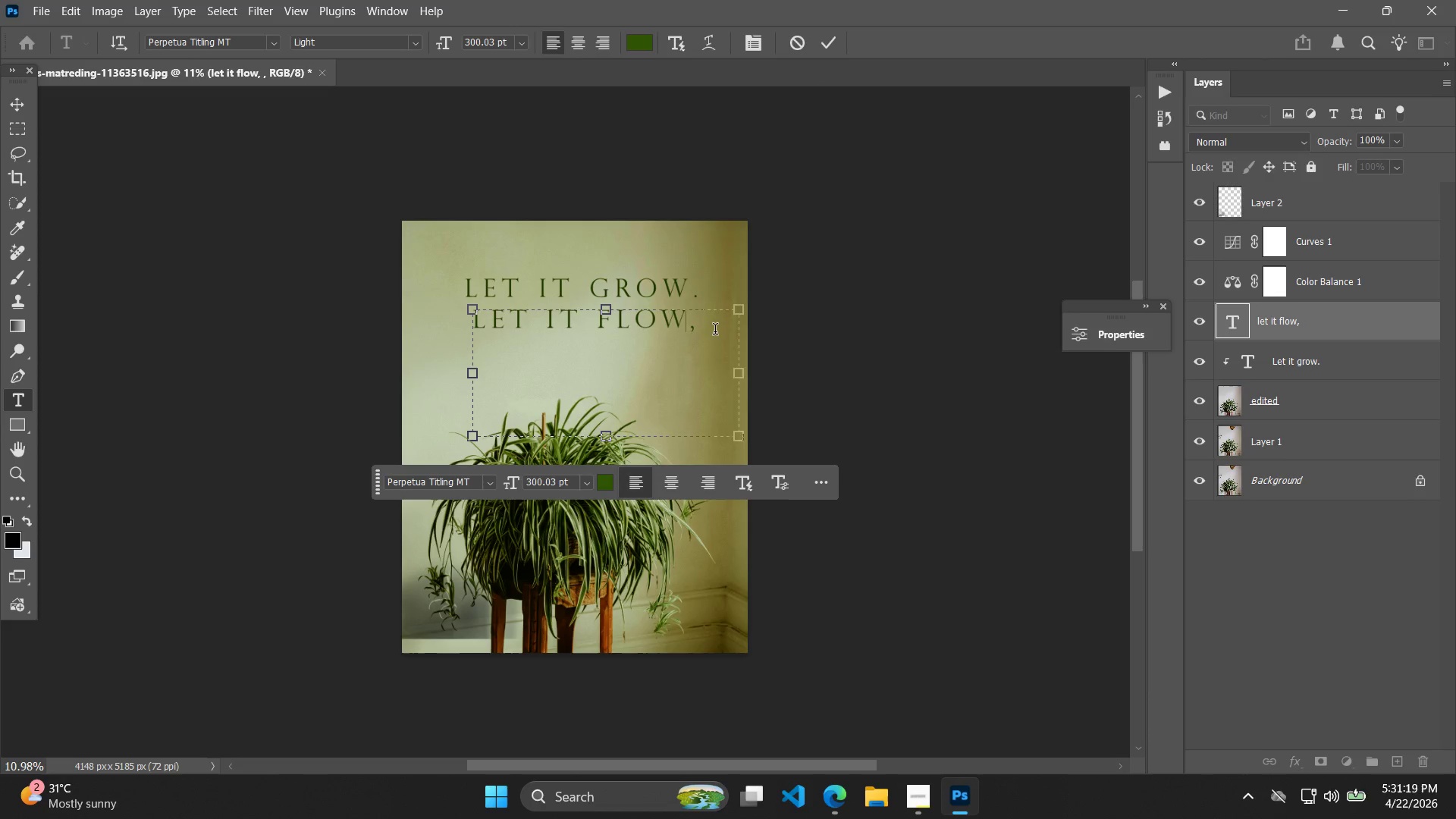 
key(Backspace)
 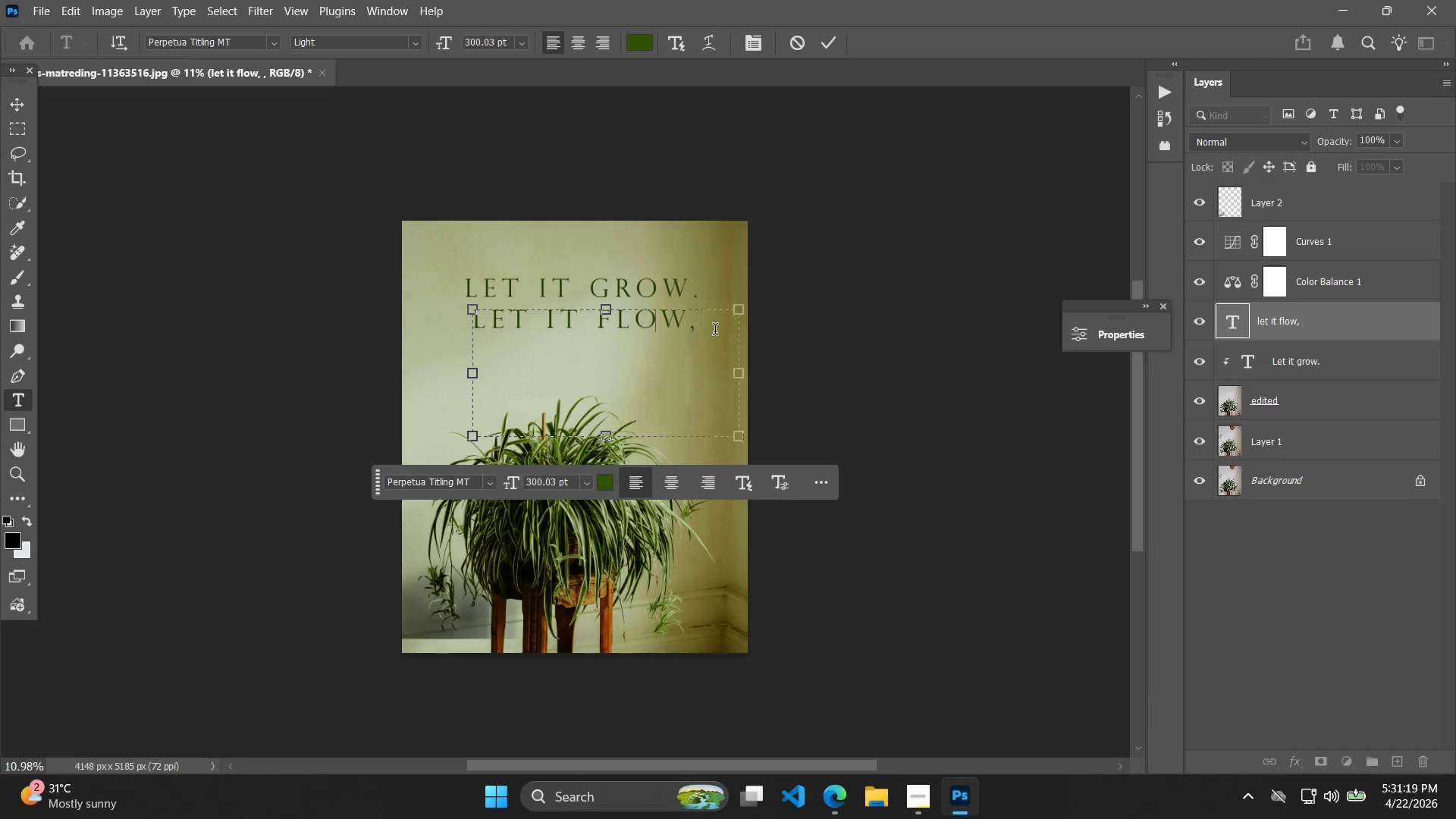 
key(Backspace)
 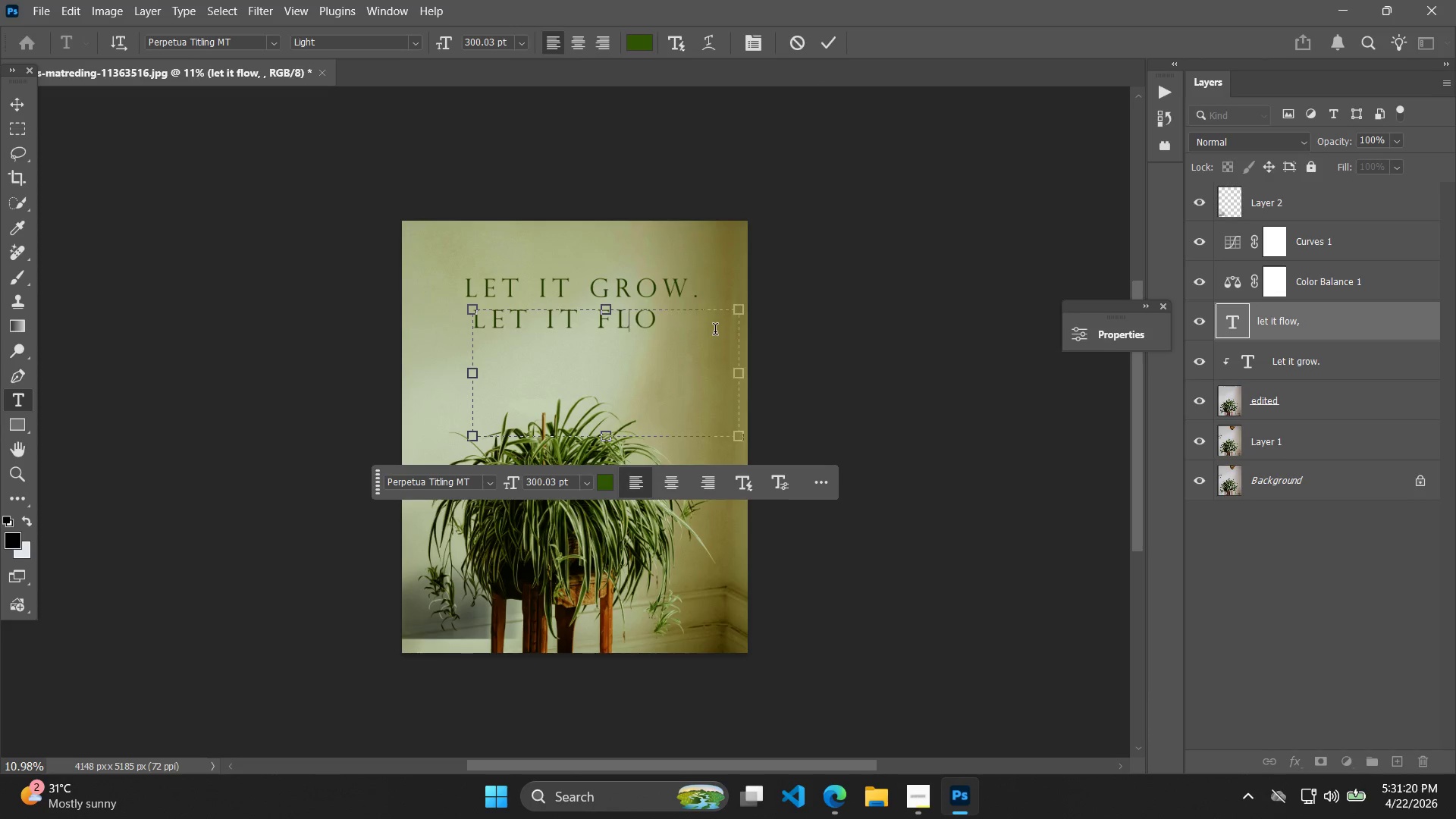 
key(Backspace)
 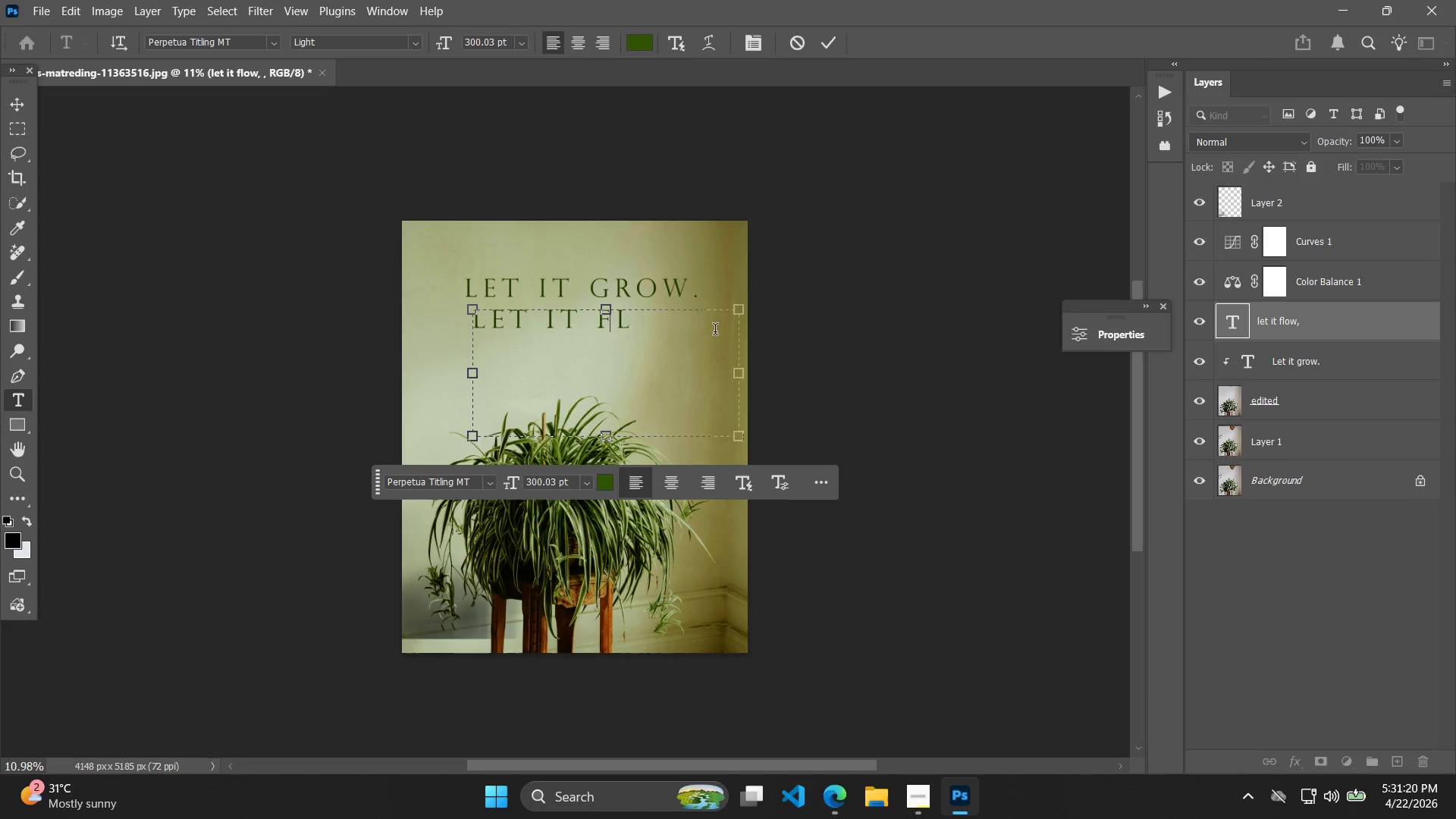 
key(Backspace)
 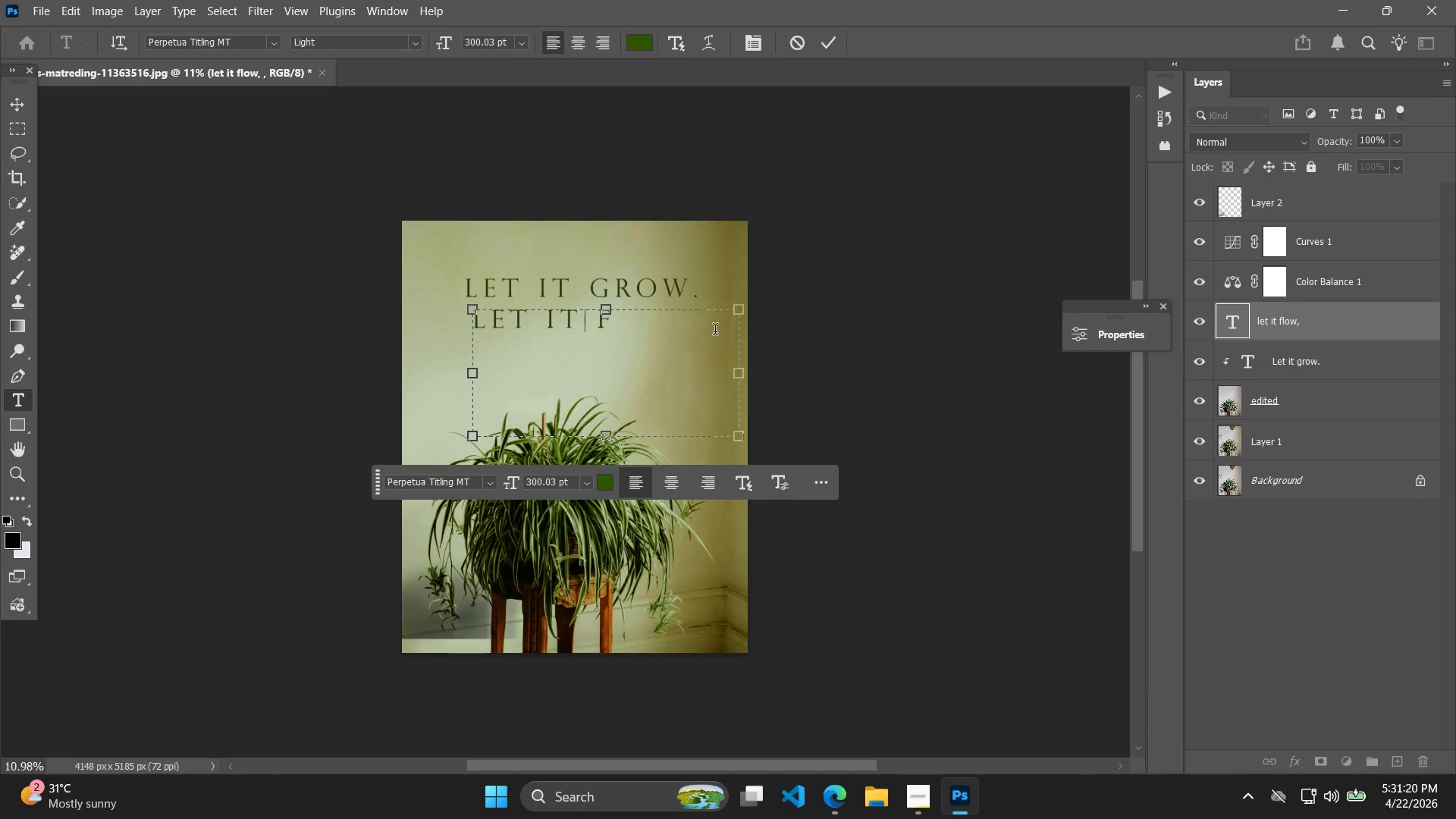 
key(Backspace)
 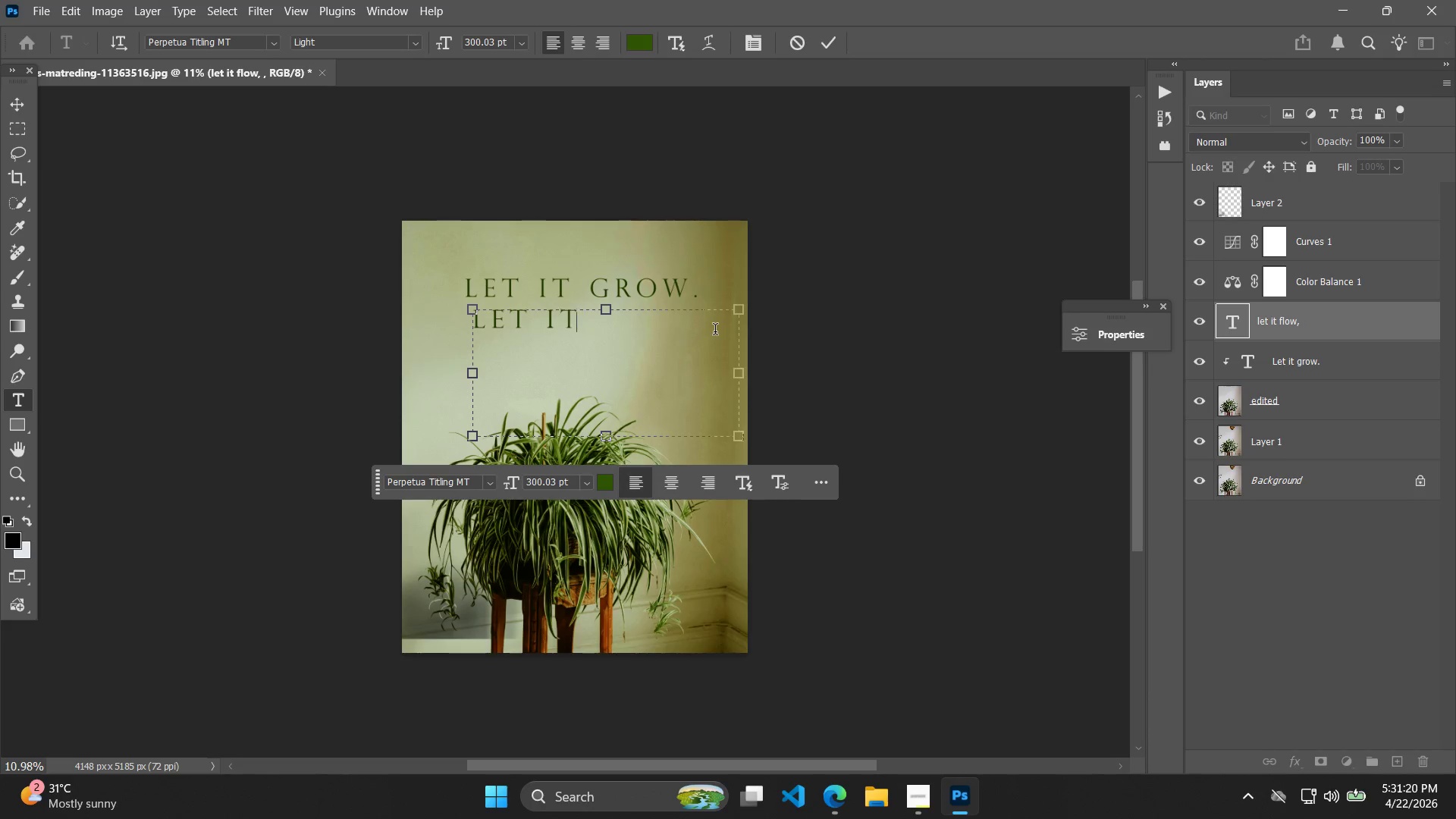 
key(Backspace)
 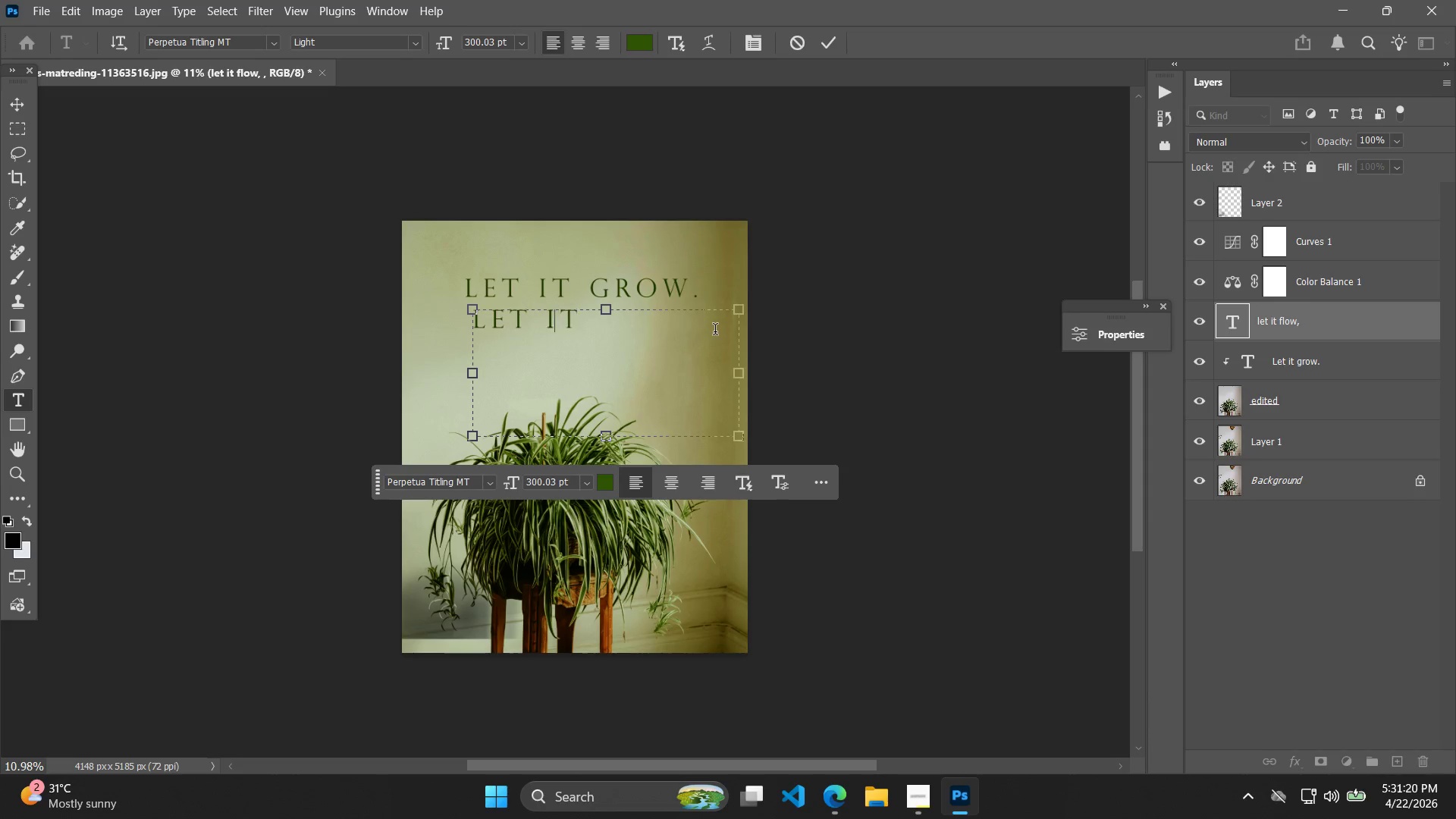 
key(Backspace)
 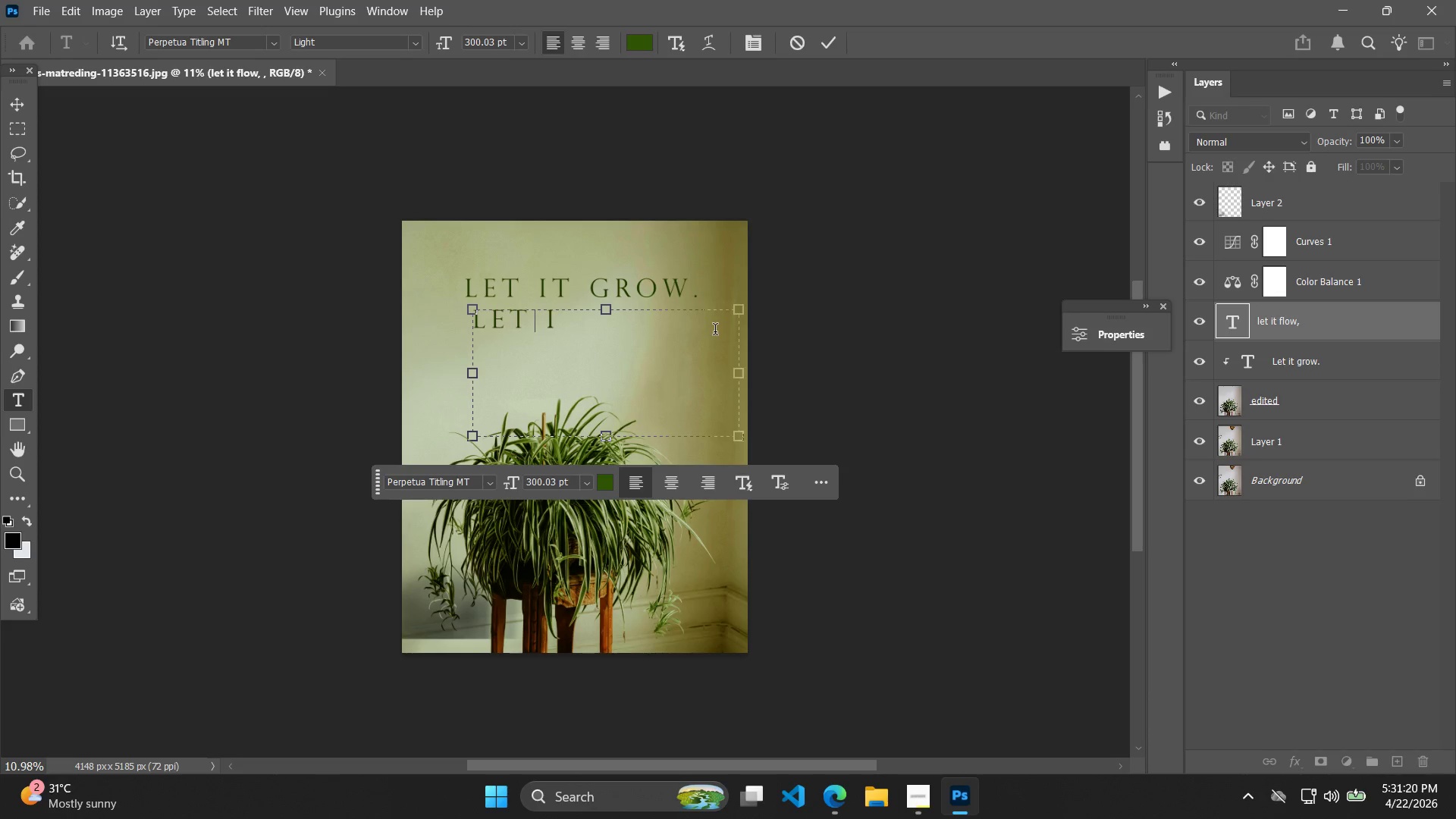 
key(Backspace)
 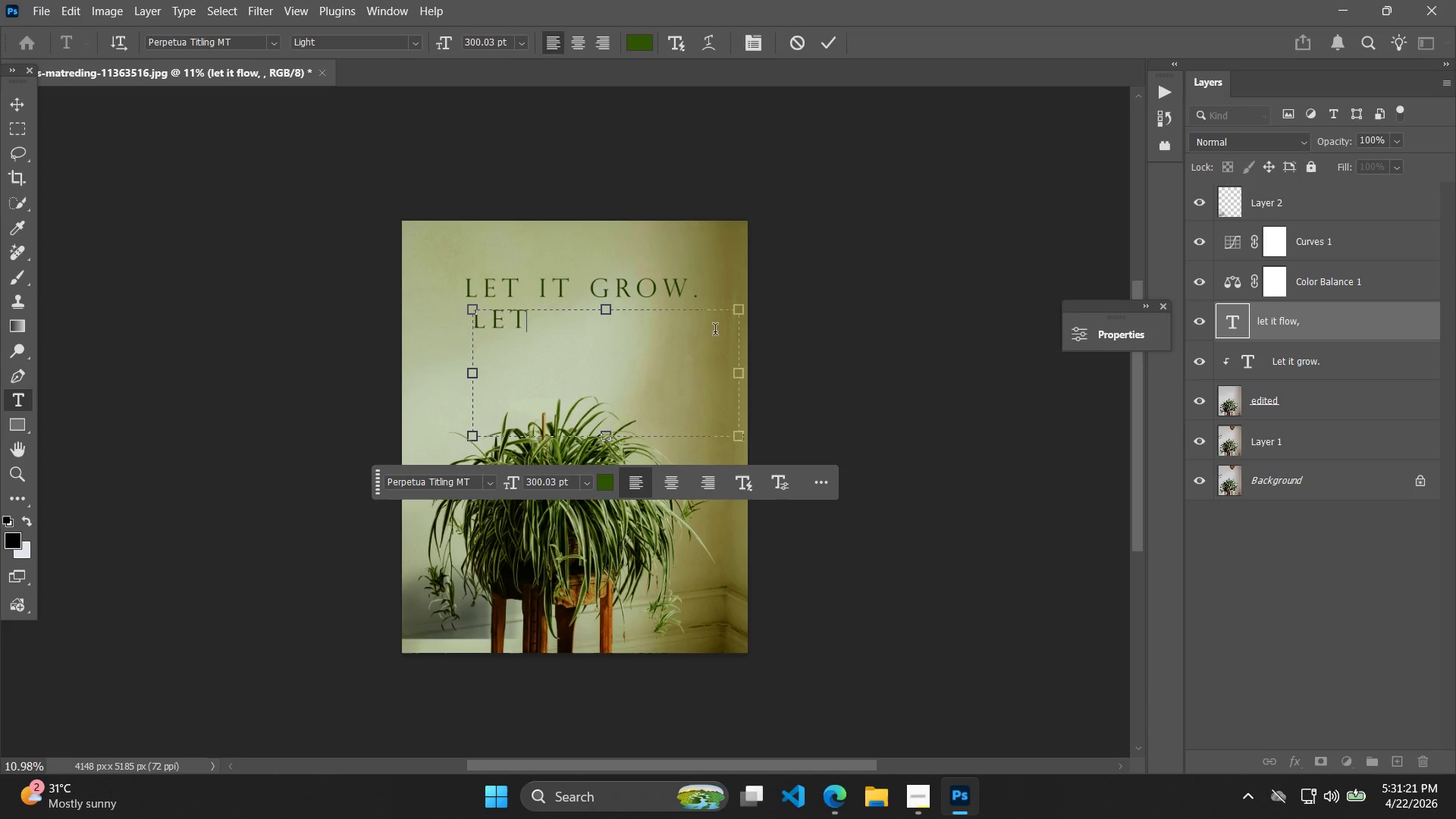 
key(Backspace)
 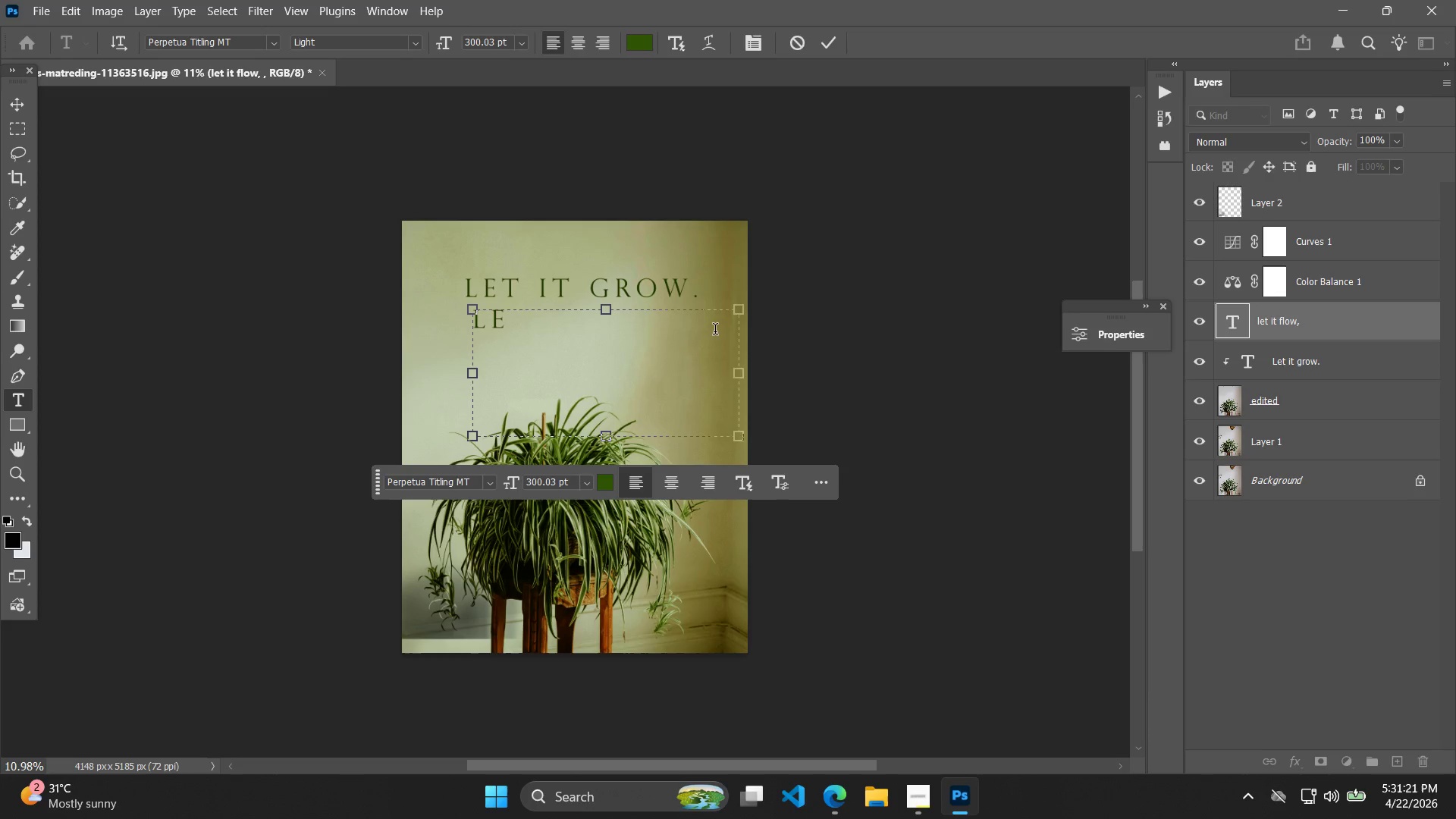 
key(CapsLock)
 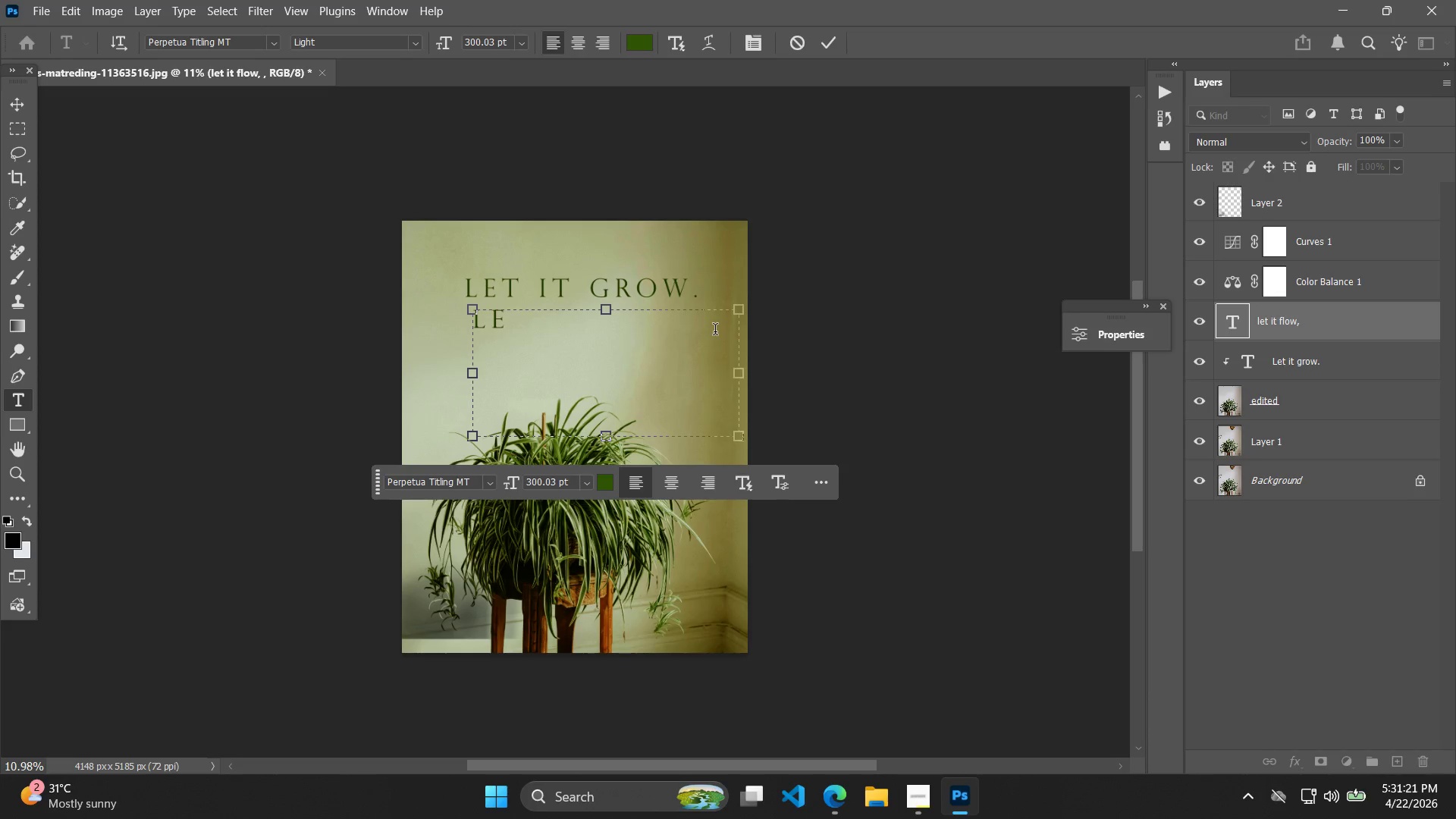 
key(Backspace)
 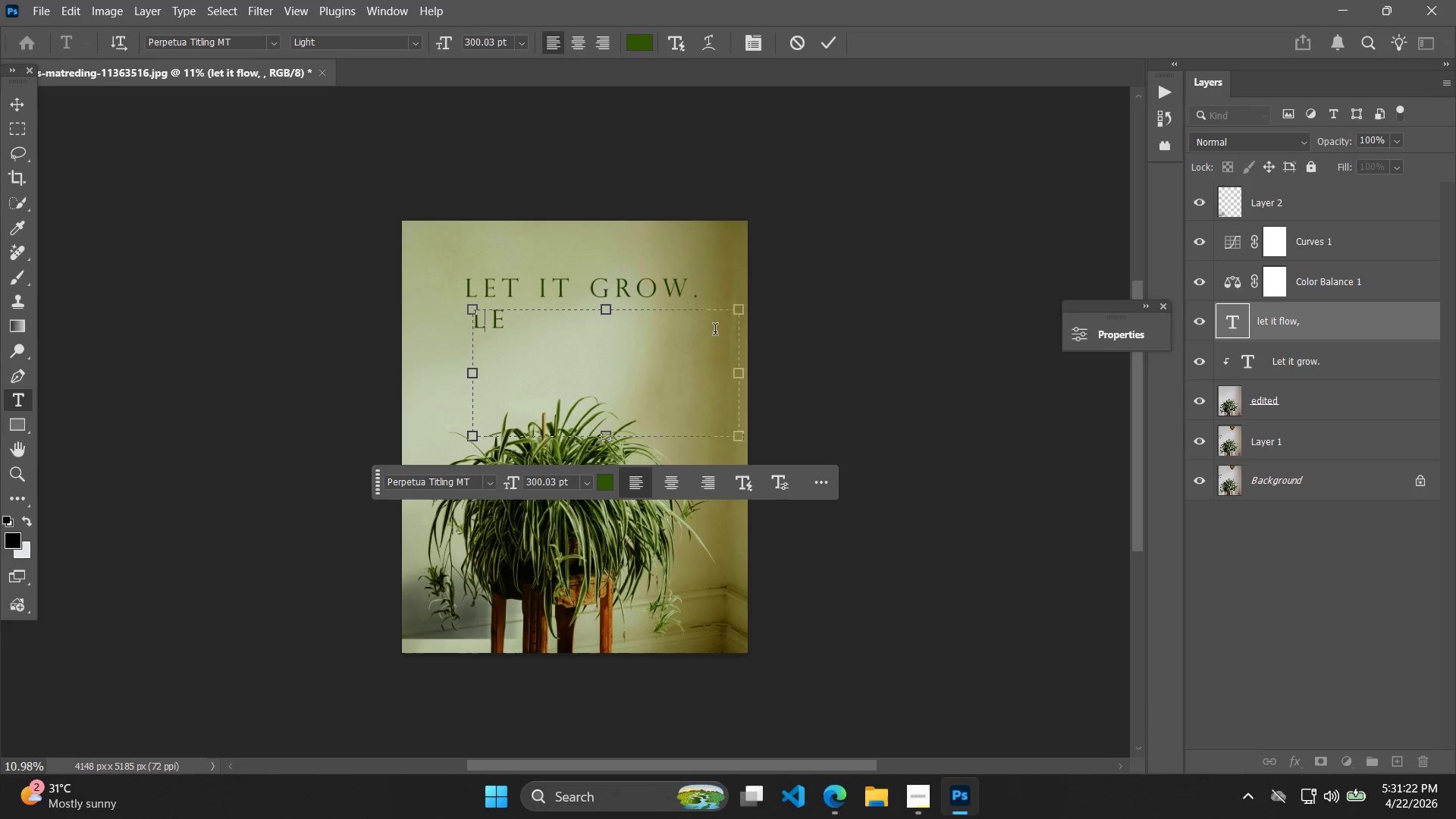 
key(E)
 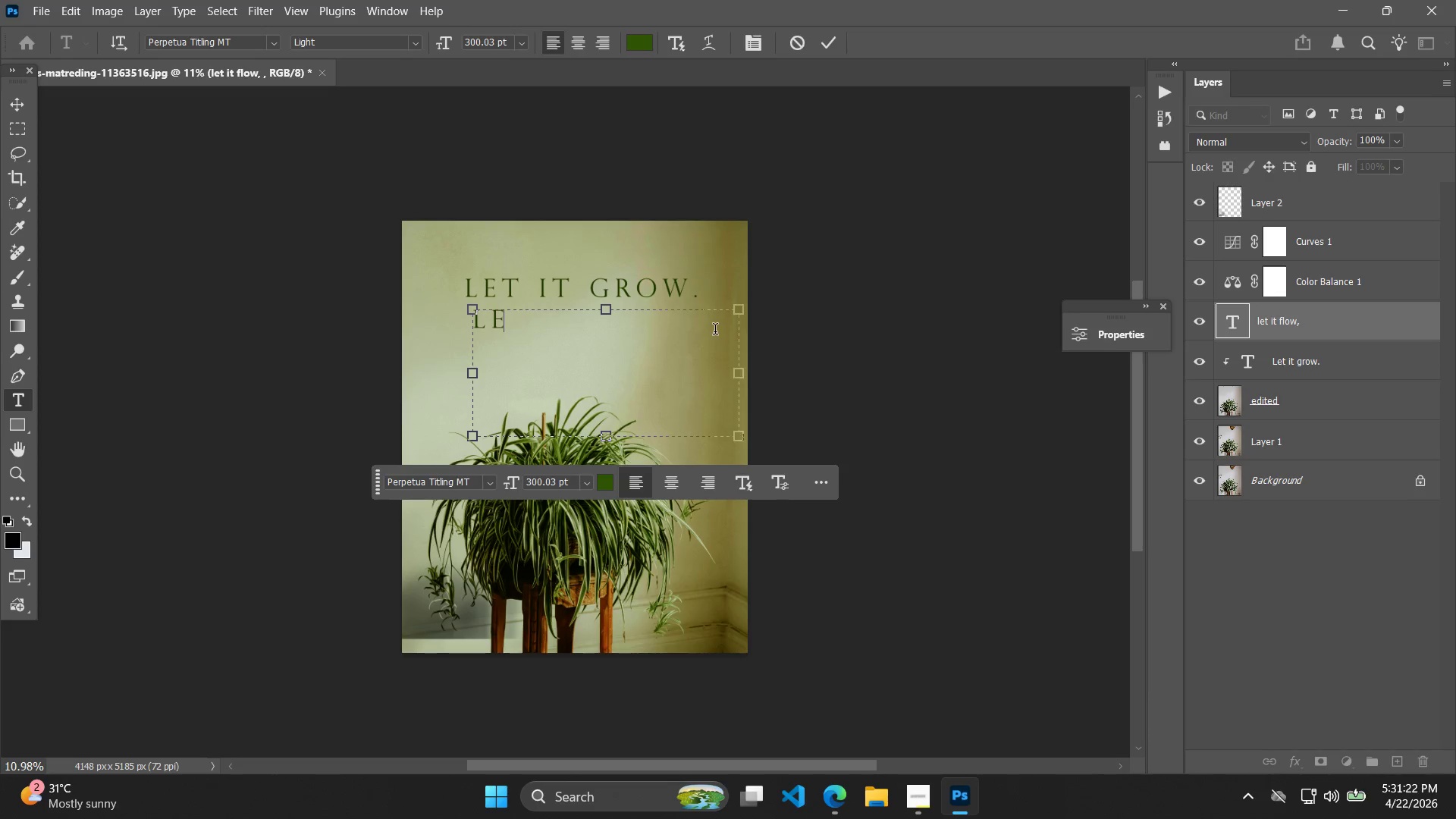 
key(Backspace)
 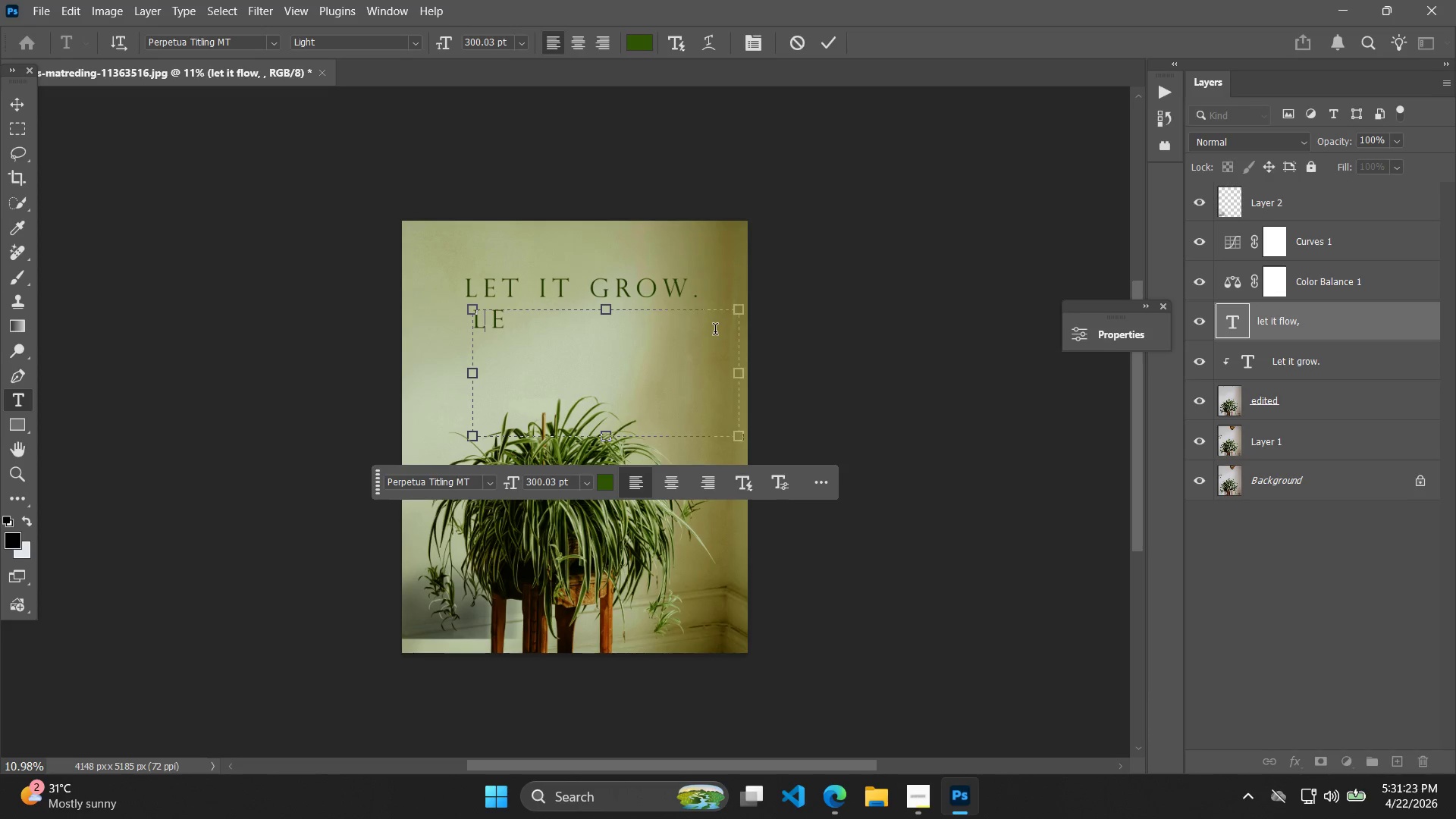 
key(CapsLock)
 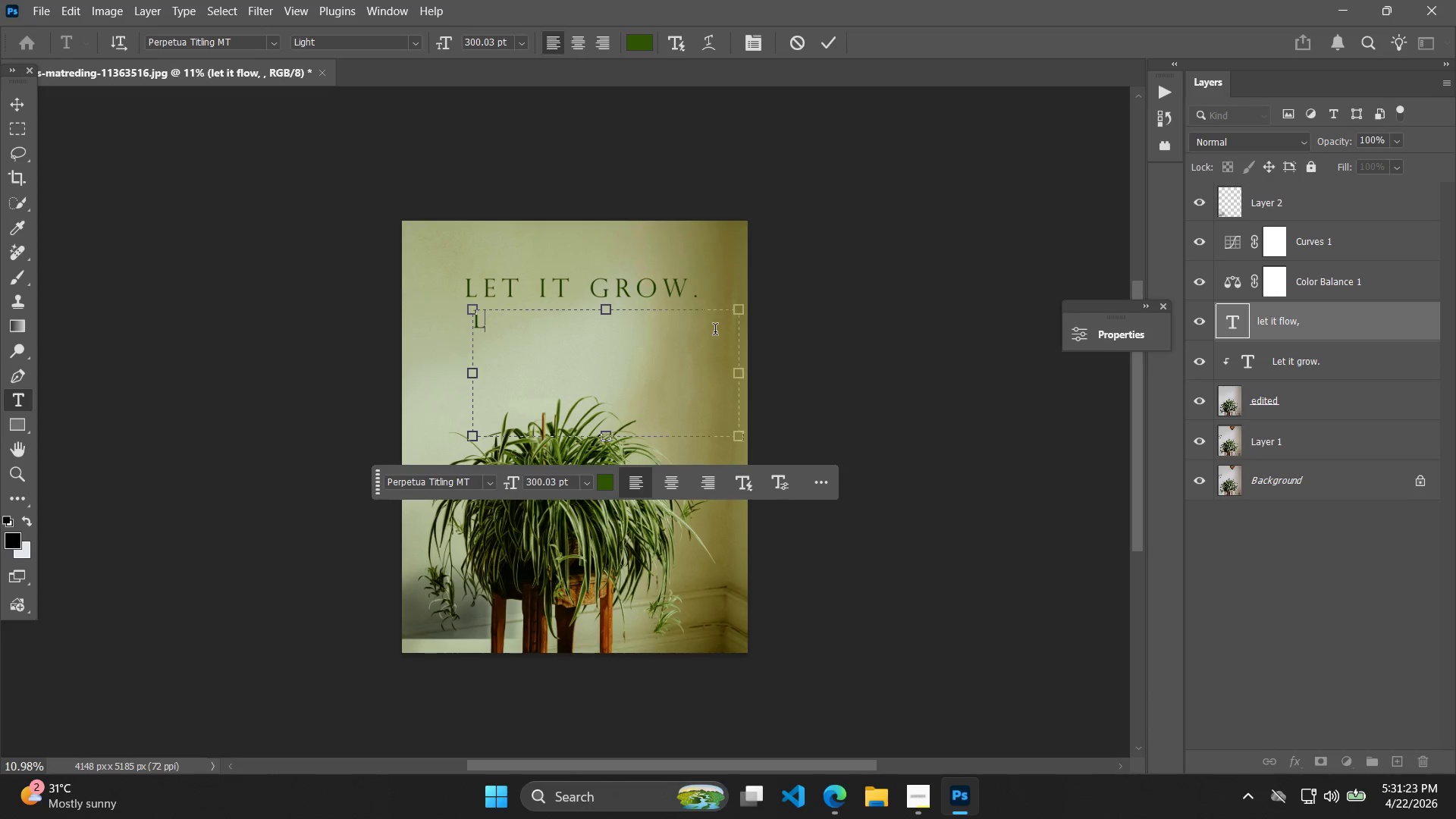 
key(E)
 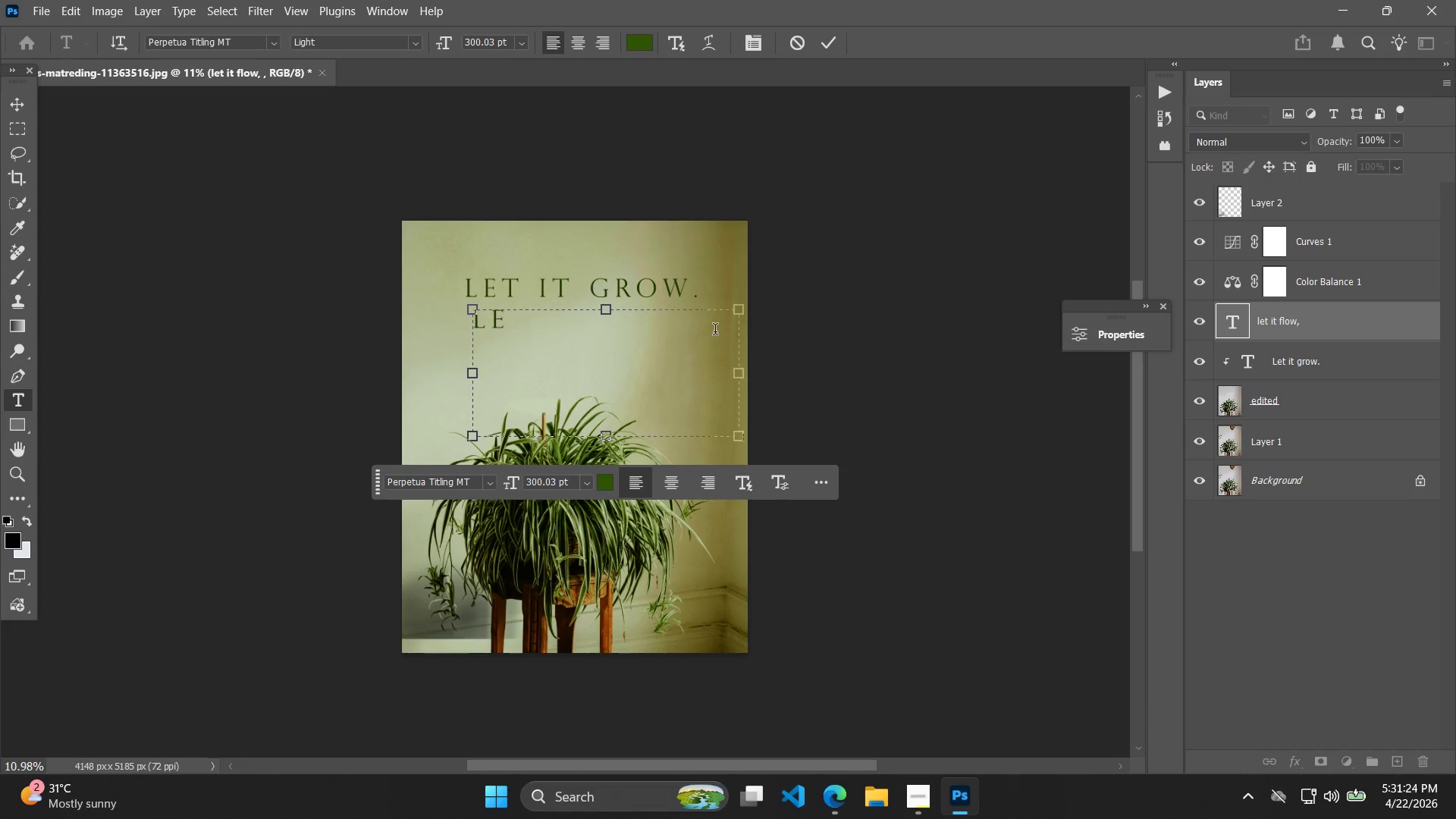 
key(Backspace)
 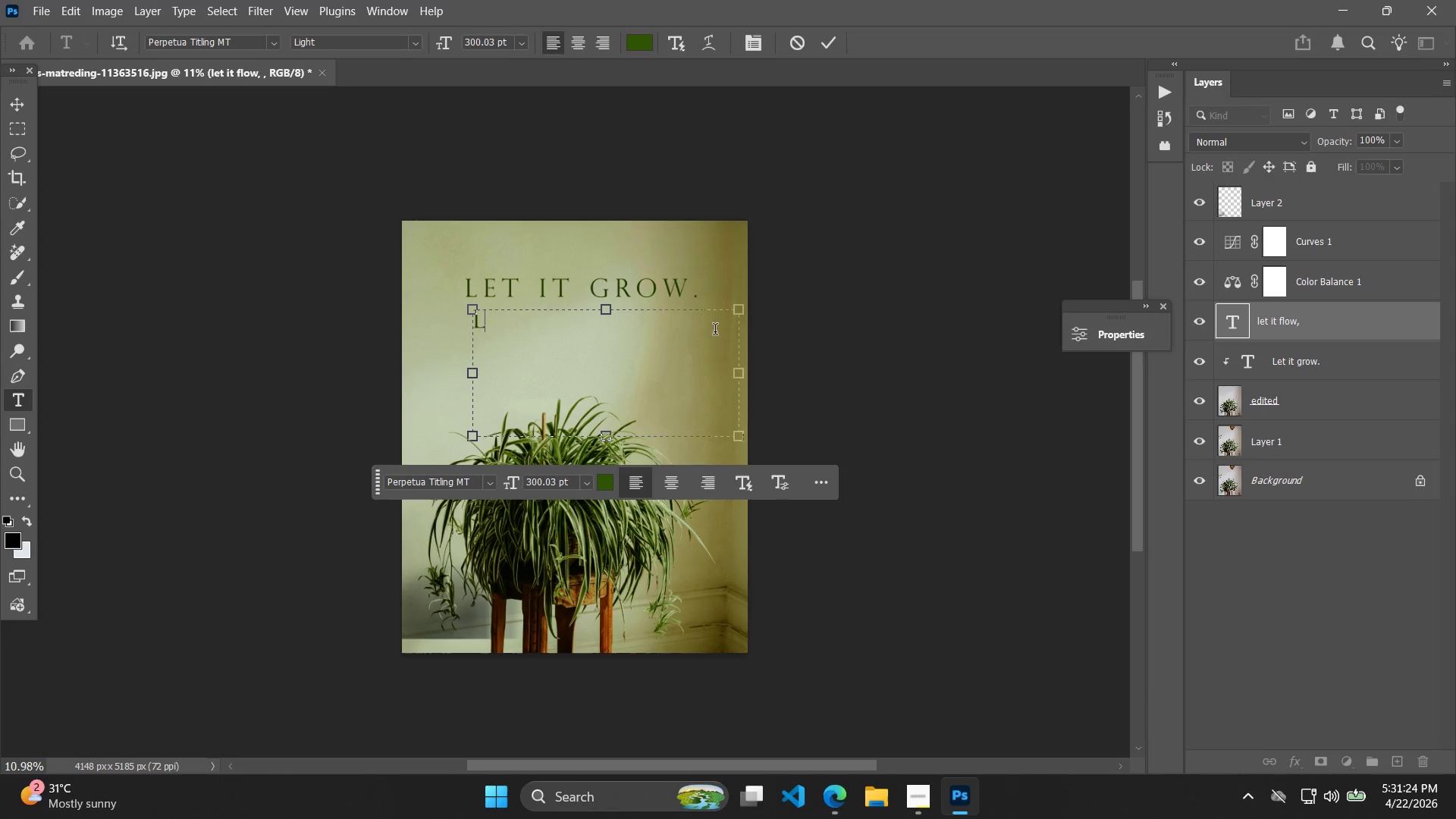 
key(CapsLock)
 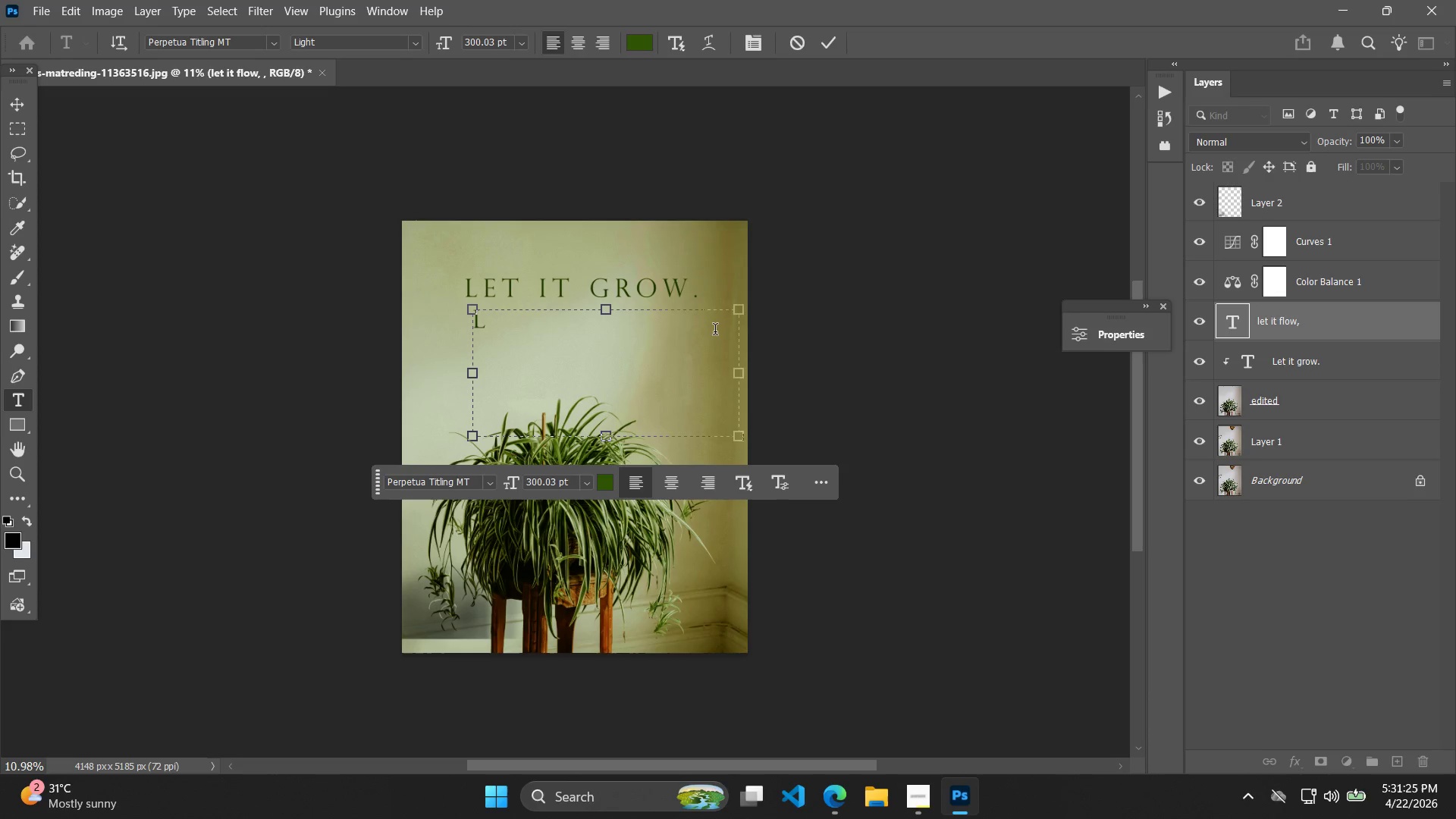 
key(Meta+MetaLeft)
 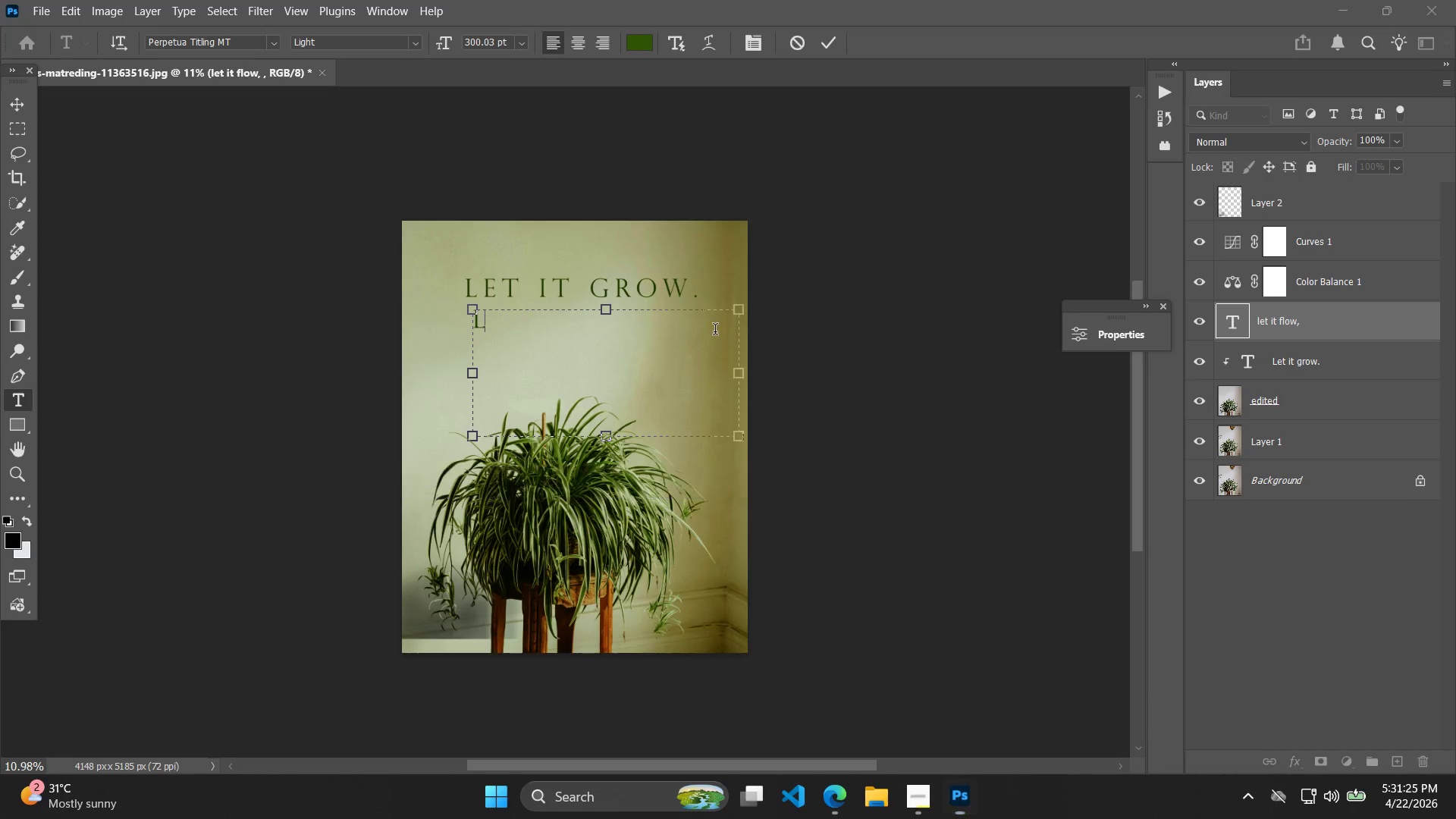 
key(Escape)
type(Er)
key(Backspace)
type(t it glow)
key(Backspace)
key(Backspace)
key(Backspace)
key(Backspace)
type(flow.)
 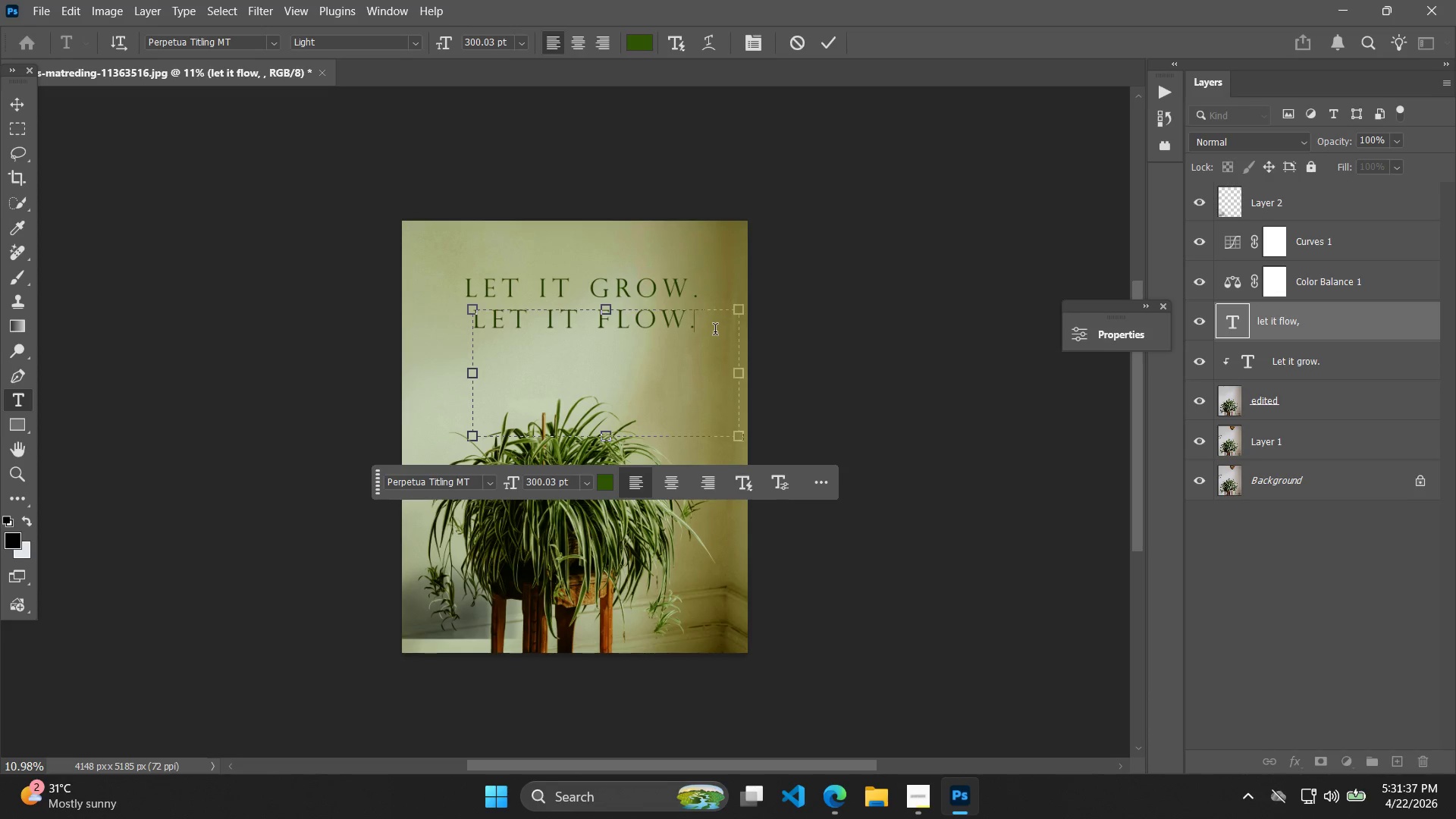 
 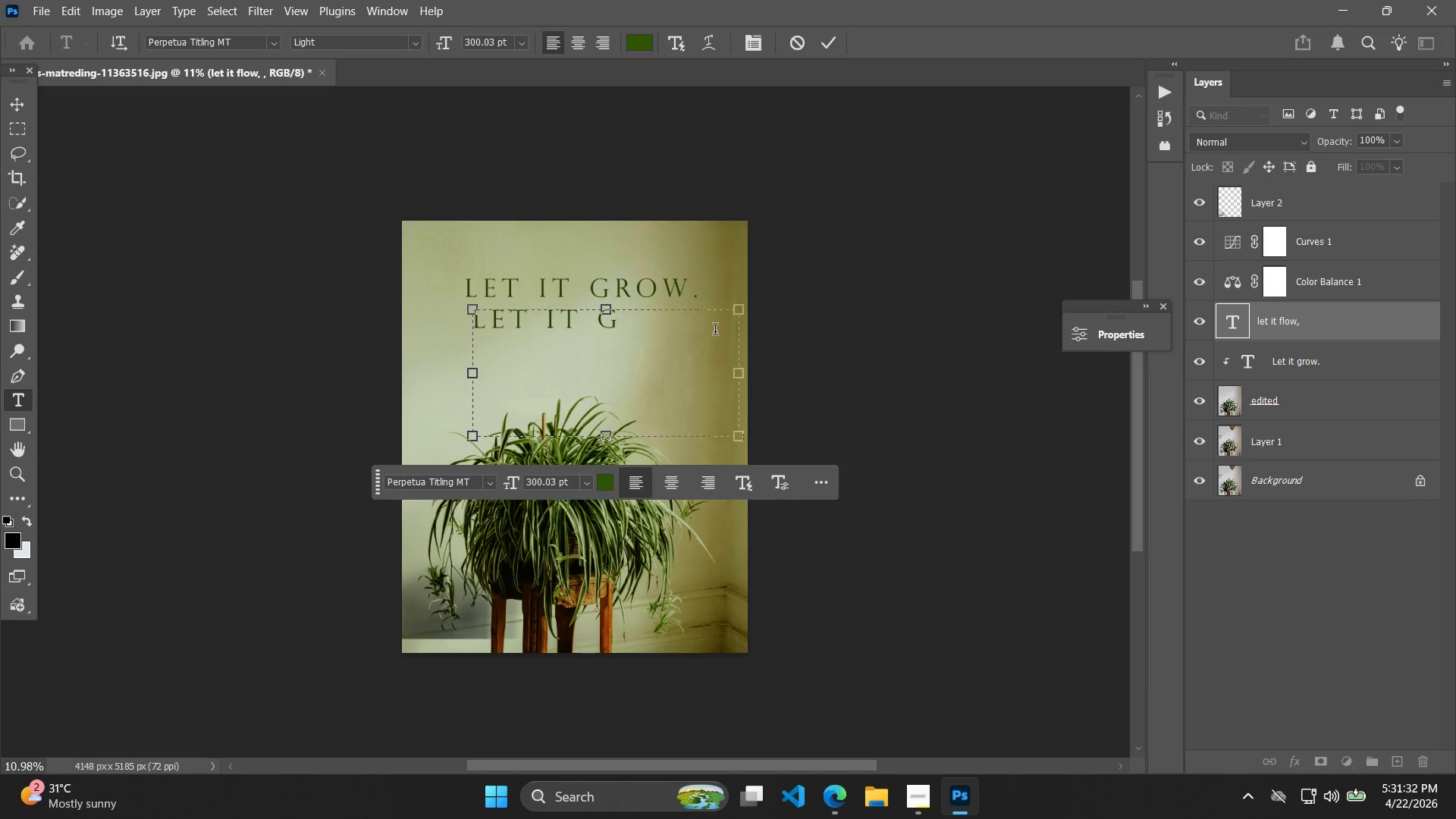 
key(Enter)
 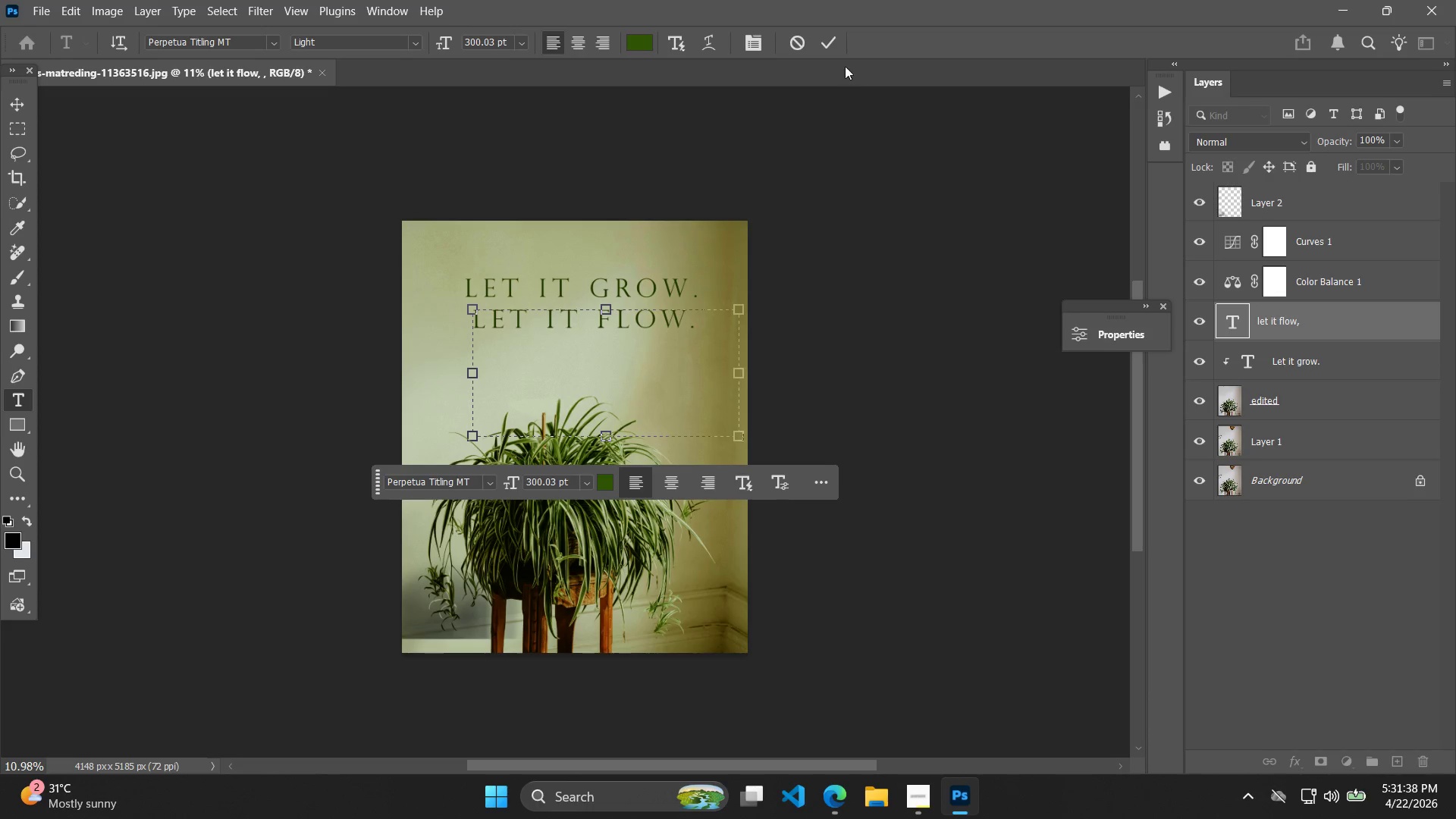 
left_click([838, 43])
 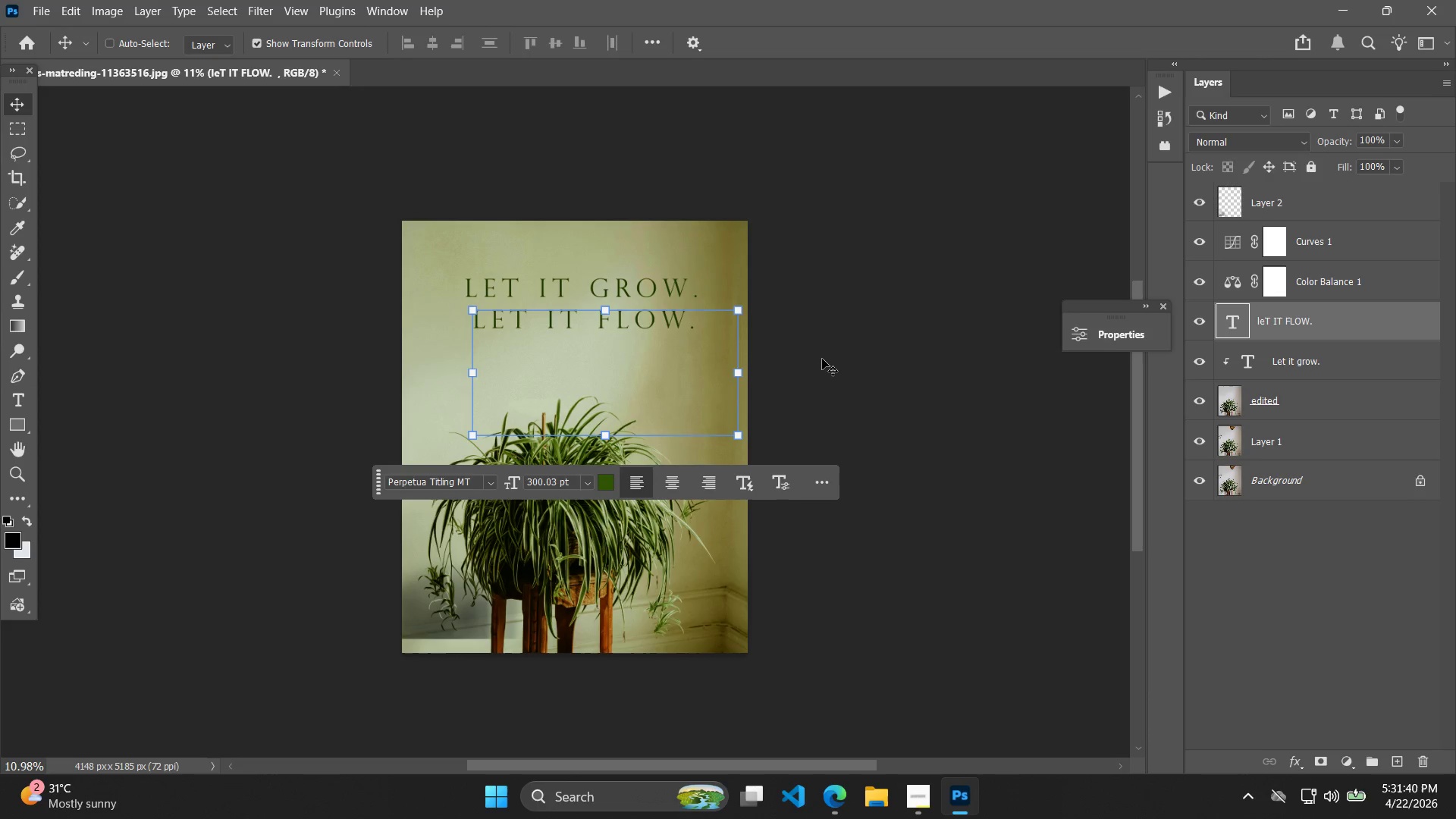 
key(ArrowLeft)
 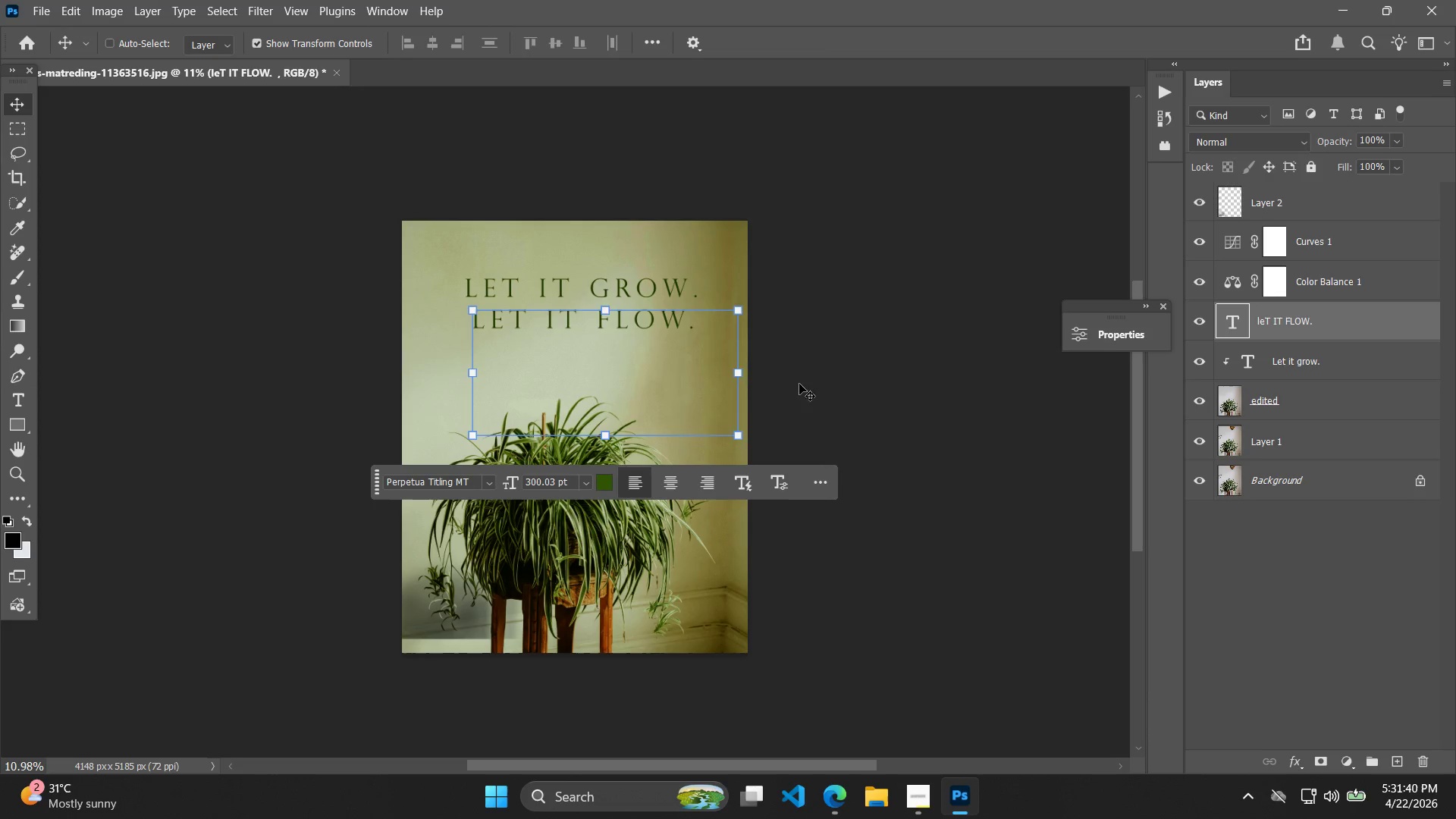 
key(ArrowLeft)
 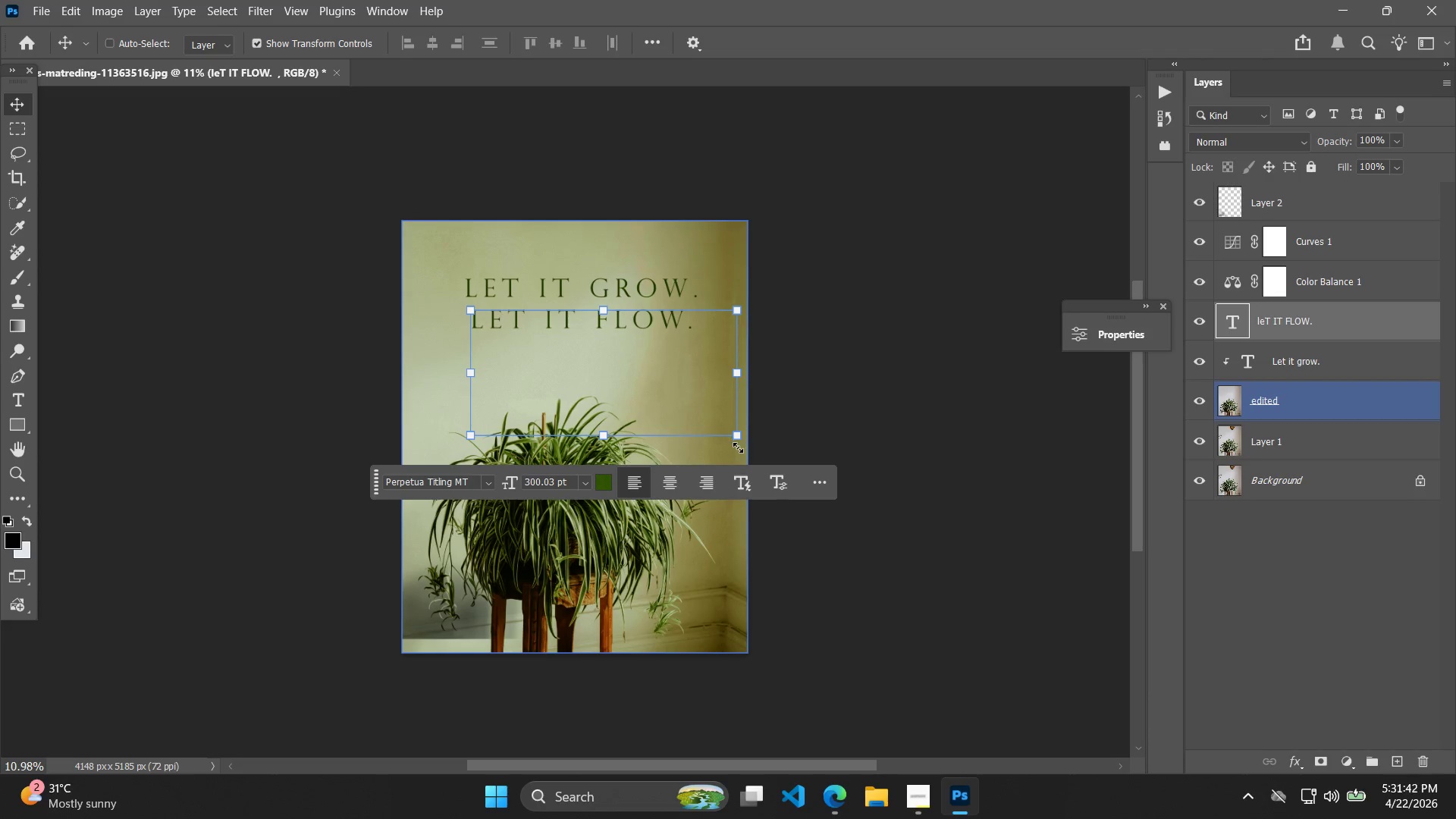 
left_click_drag(start_coordinate=[740, 442], to_coordinate=[759, 456])
 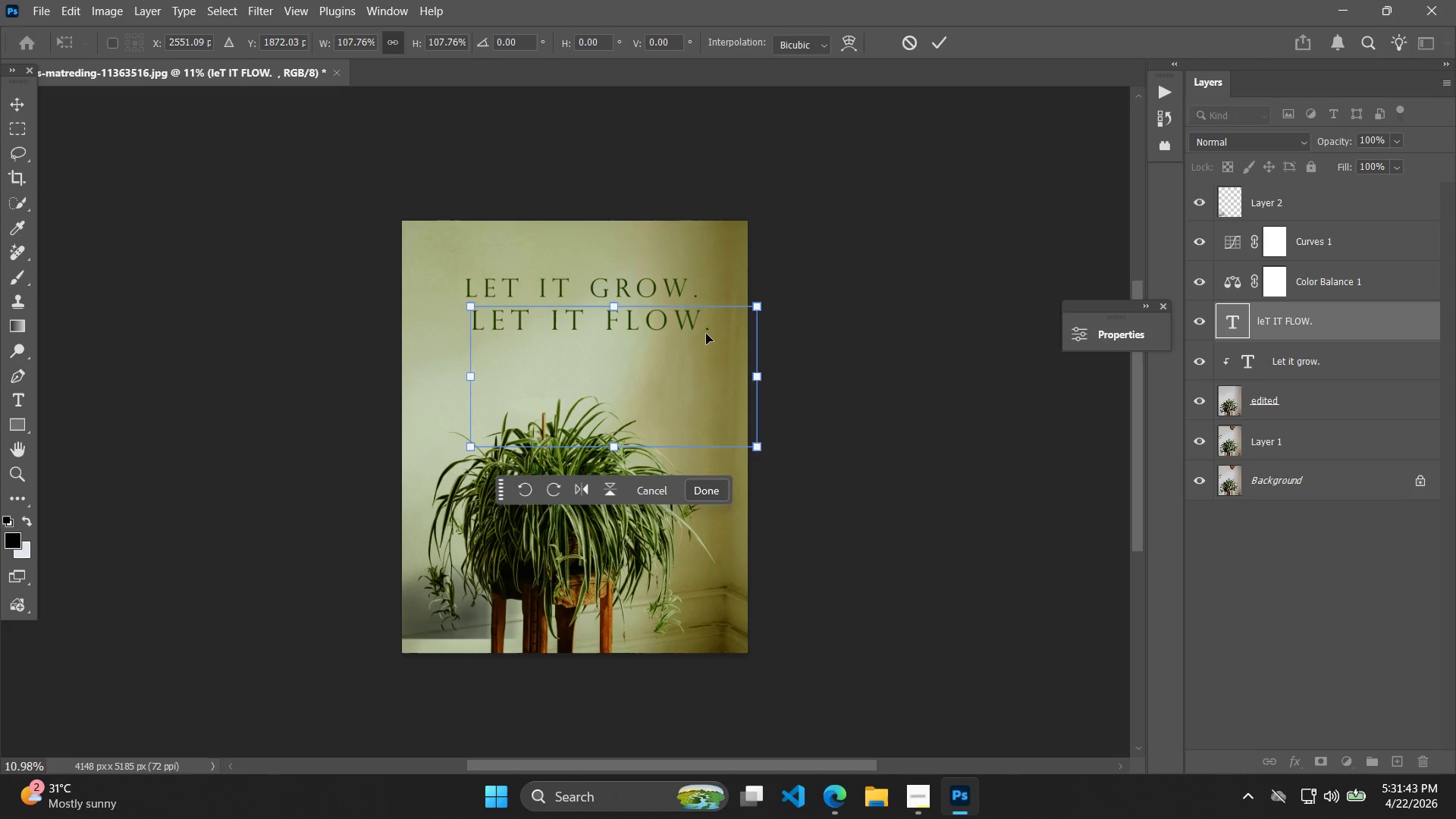 
left_click_drag(start_coordinate=[704, 325], to_coordinate=[693, 325])
 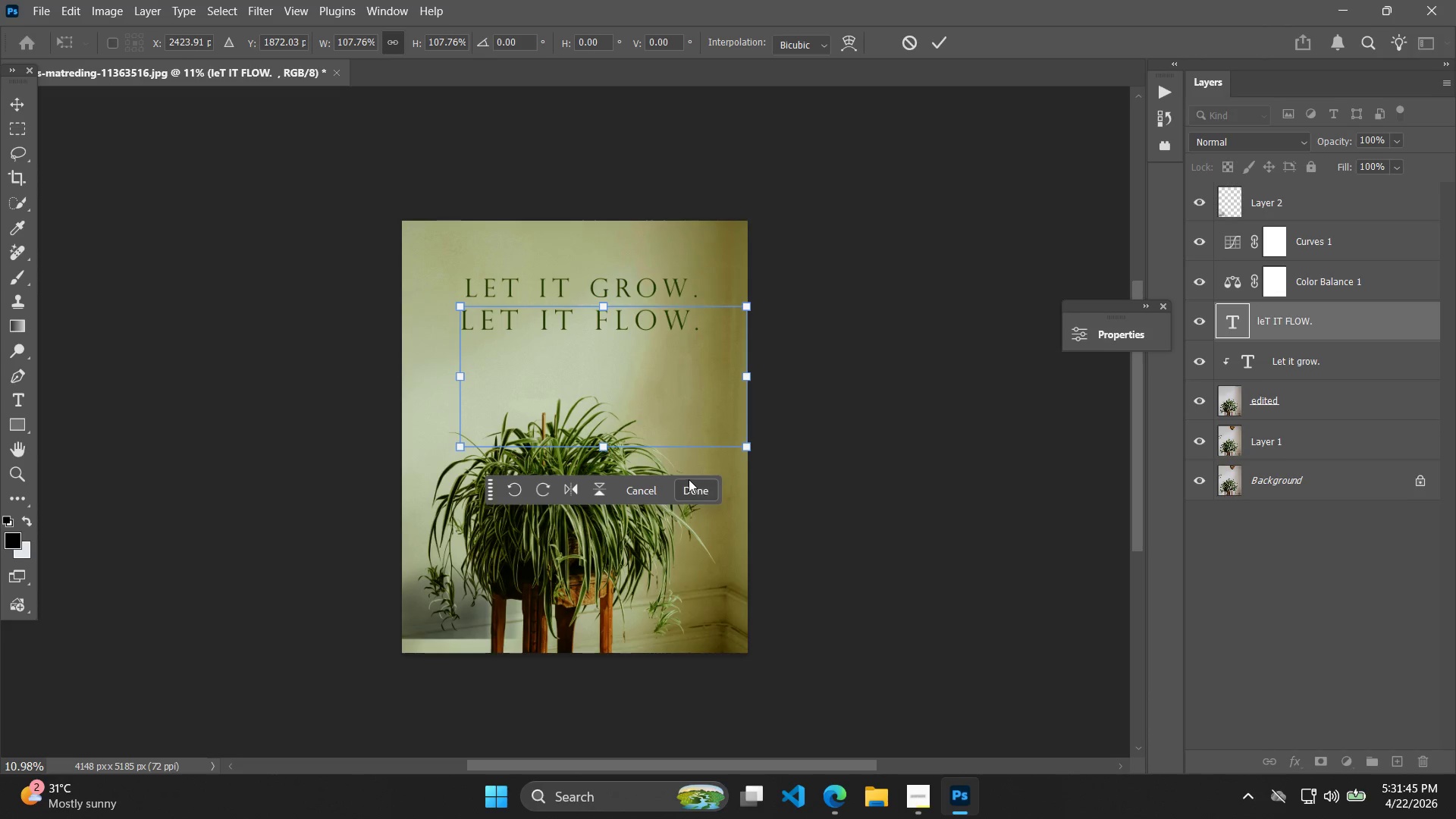 
left_click([660, 486])
 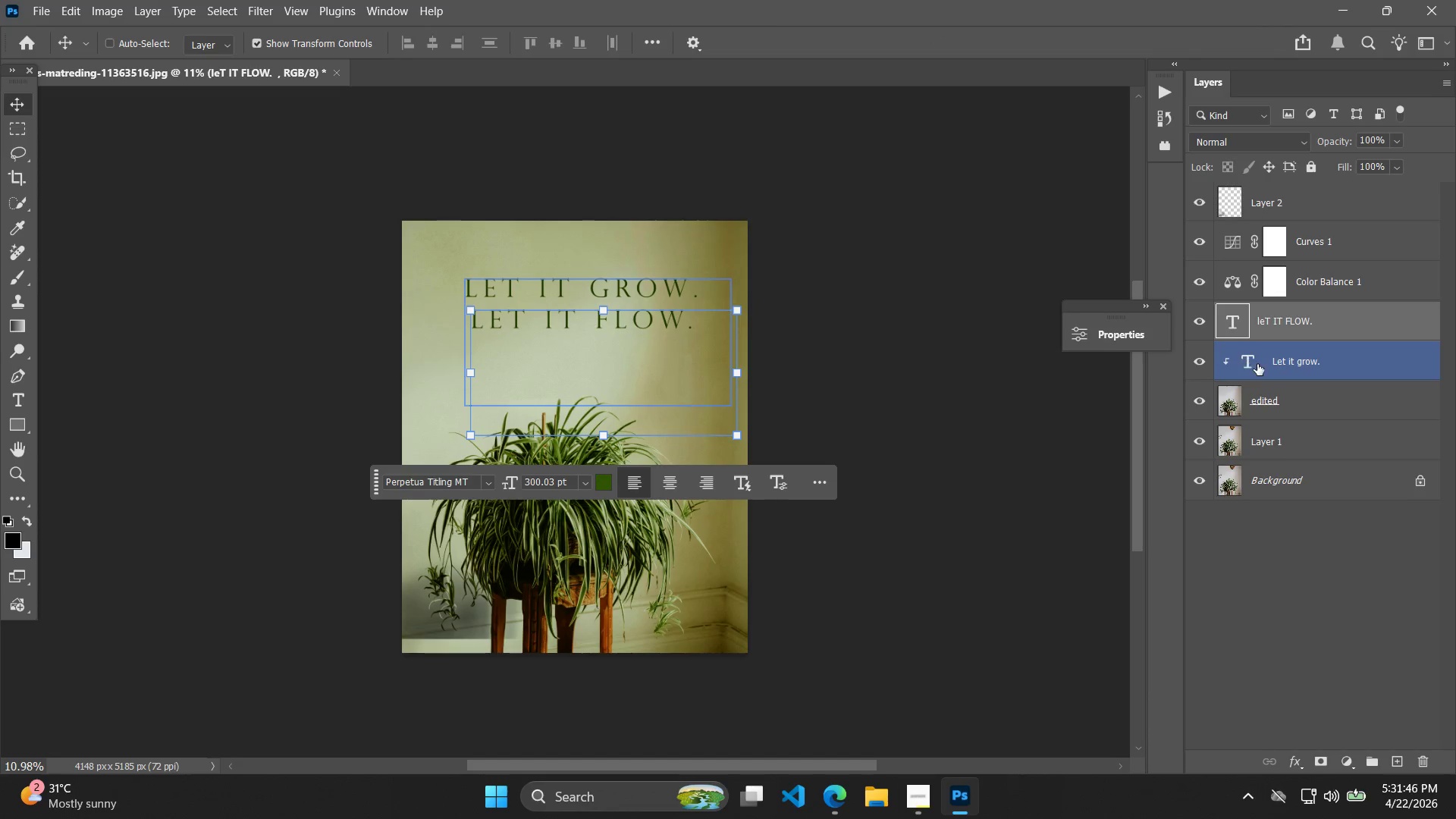 
double_click([1304, 330])
 